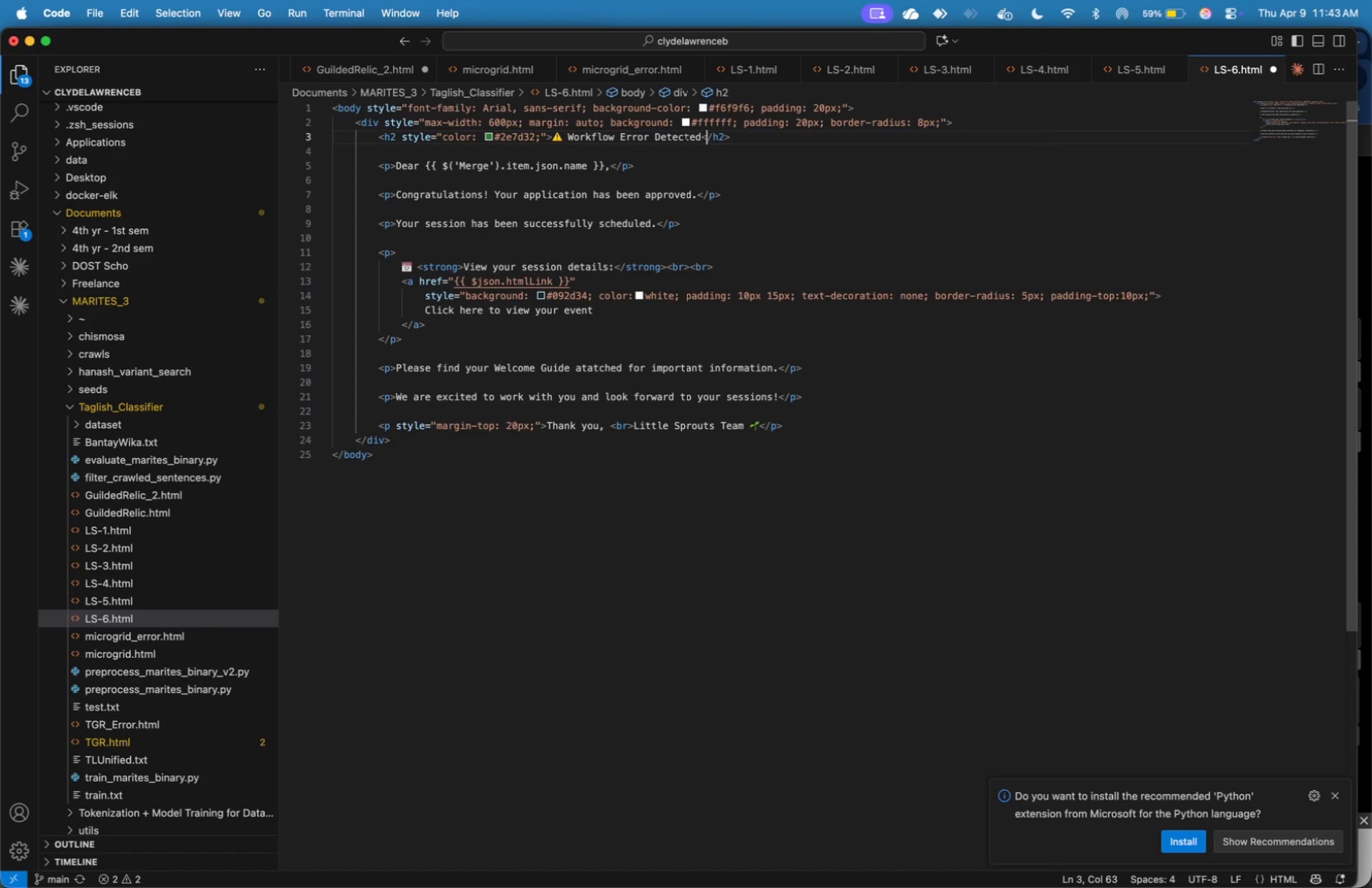 
 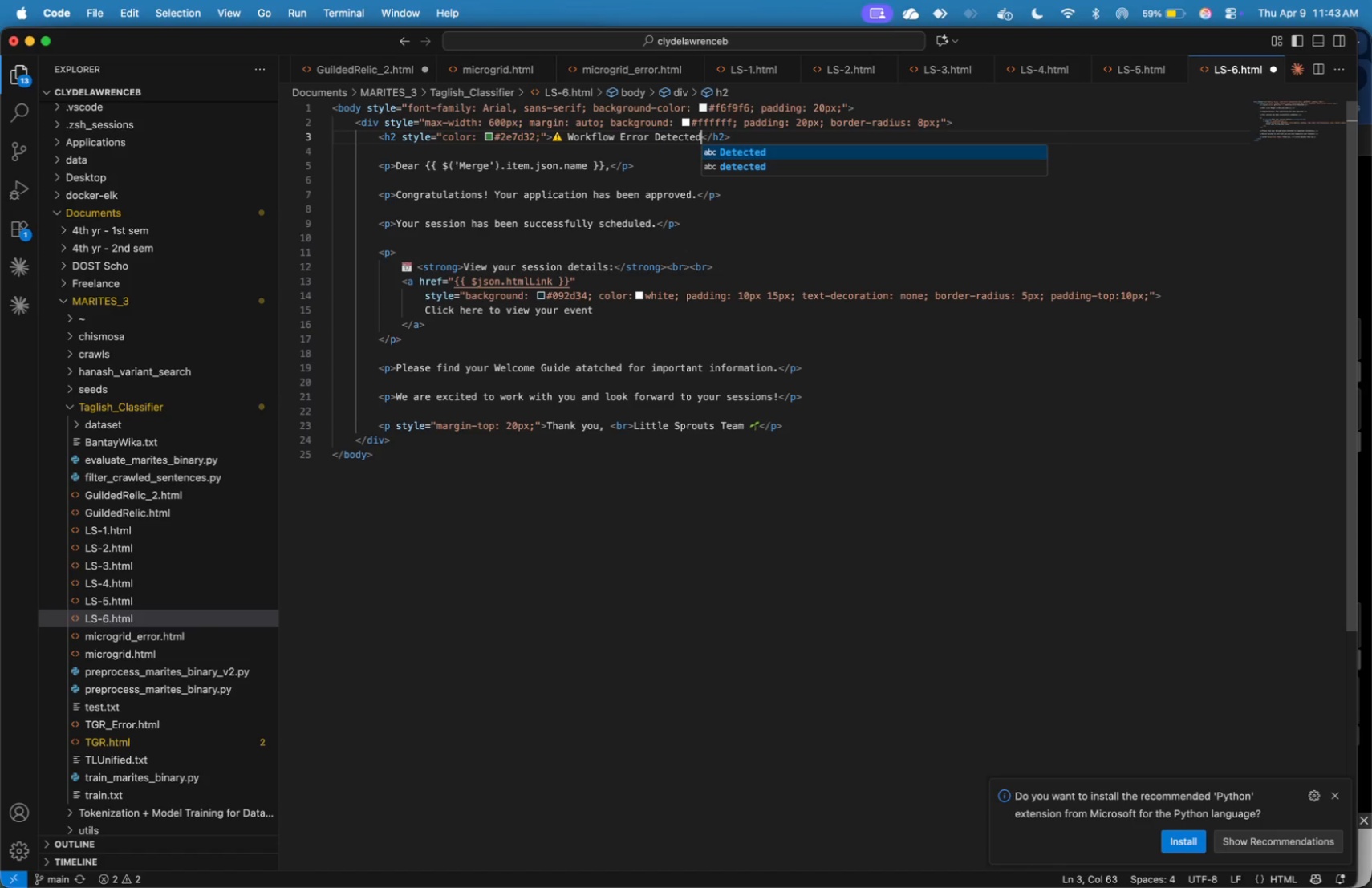 
key(ArrowRight)
 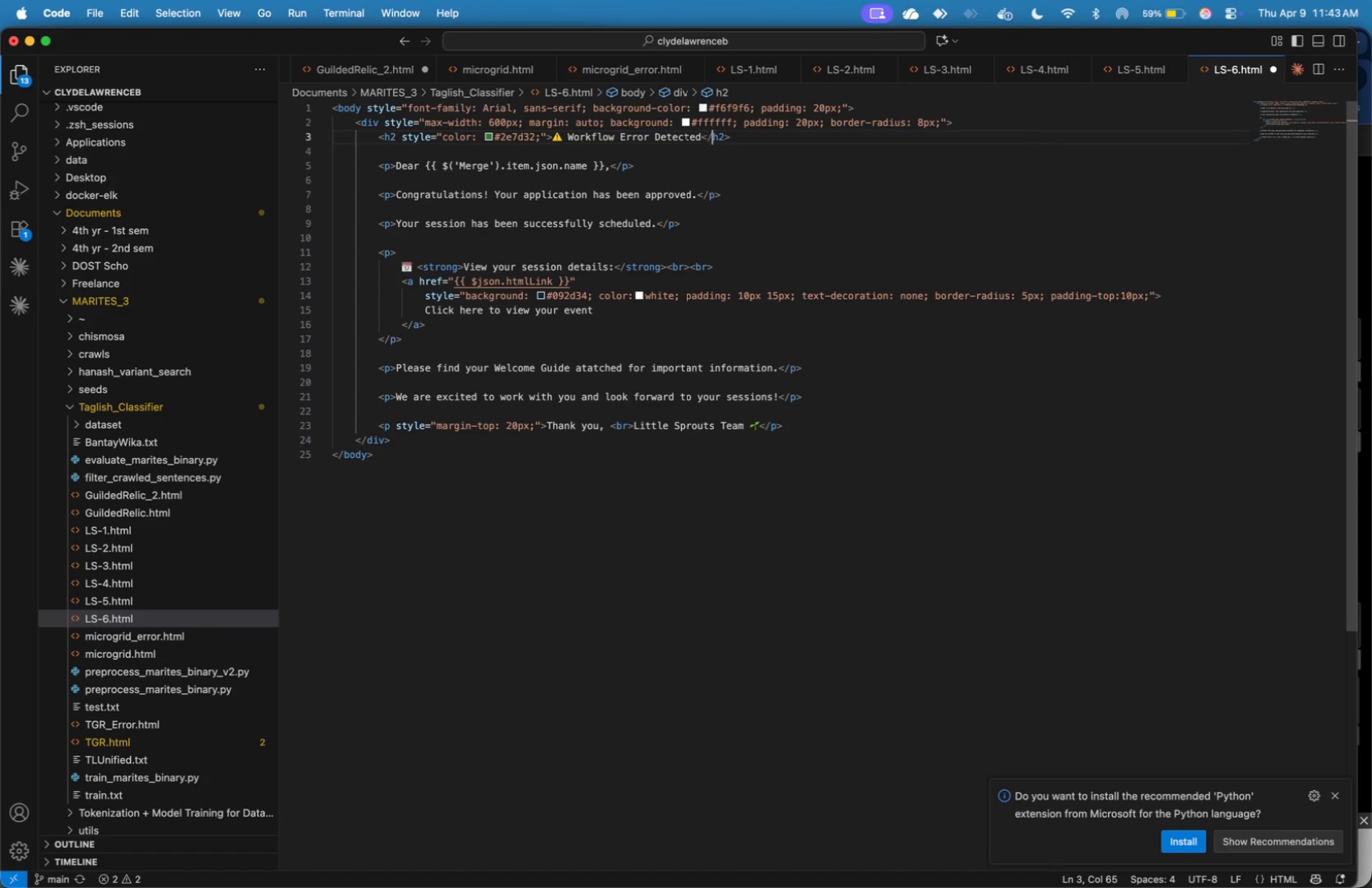 
key(ArrowRight)
 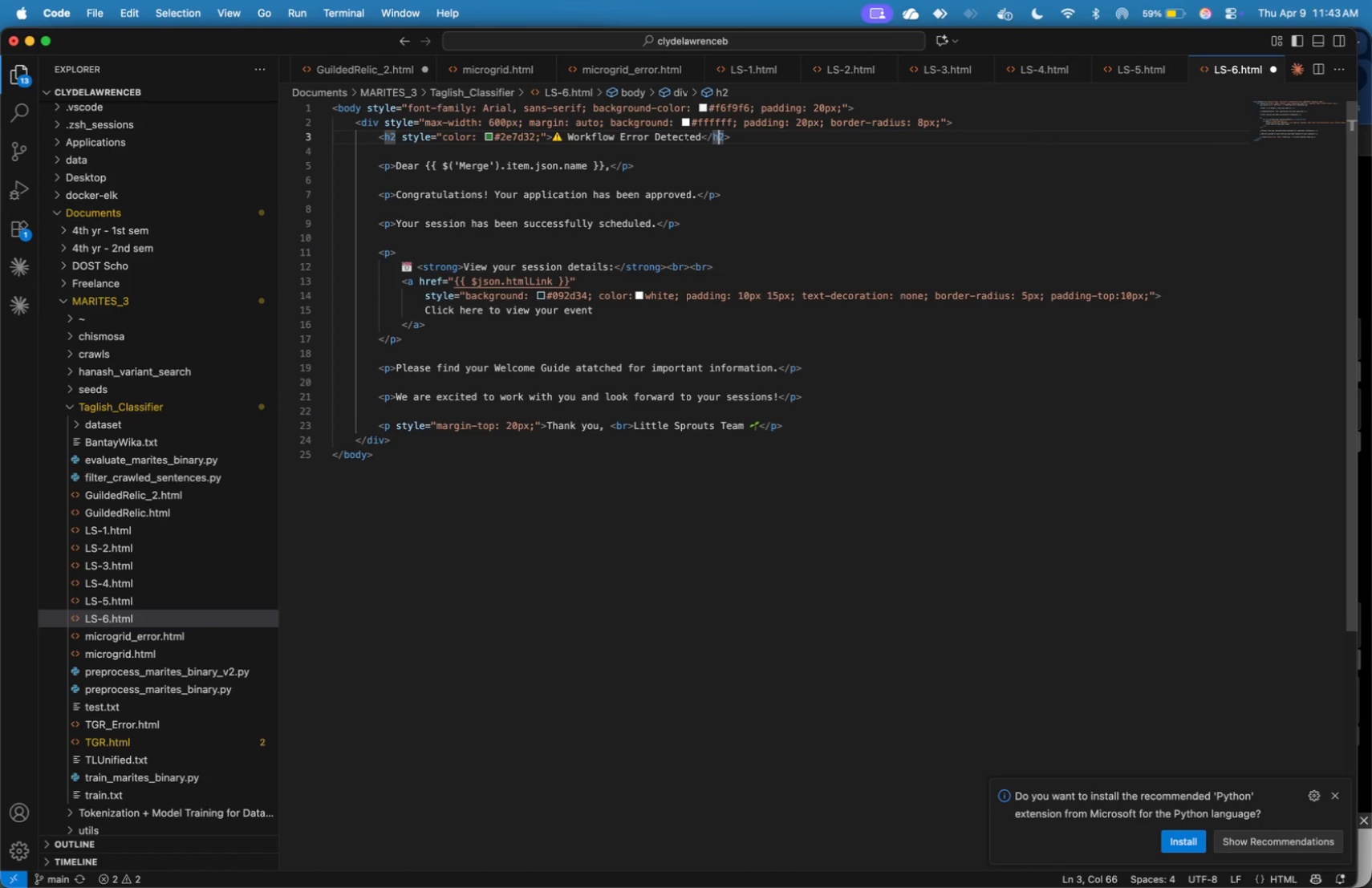 
key(ArrowRight)
 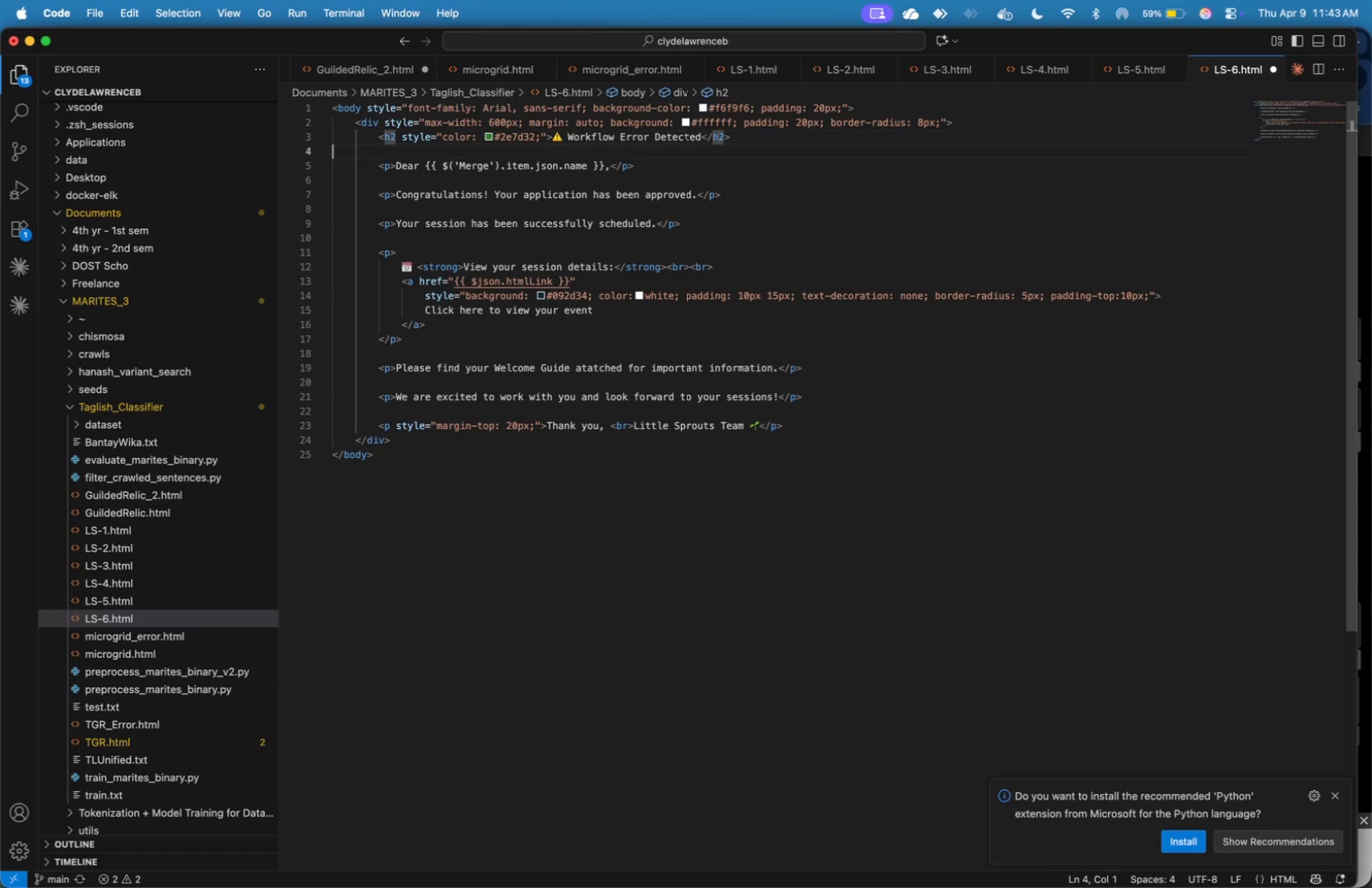 
key(ArrowDown)
 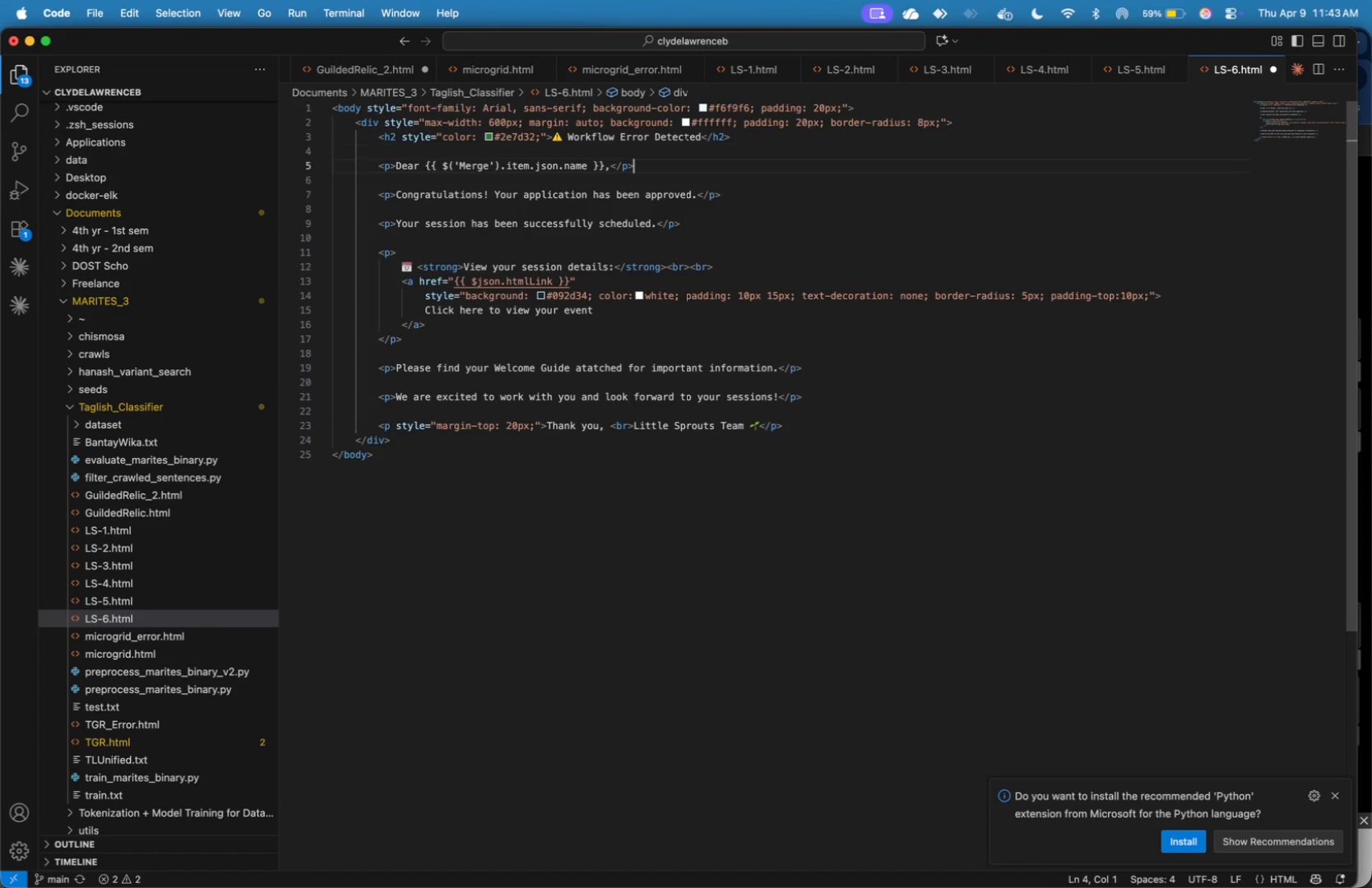 
key(ArrowDown)
 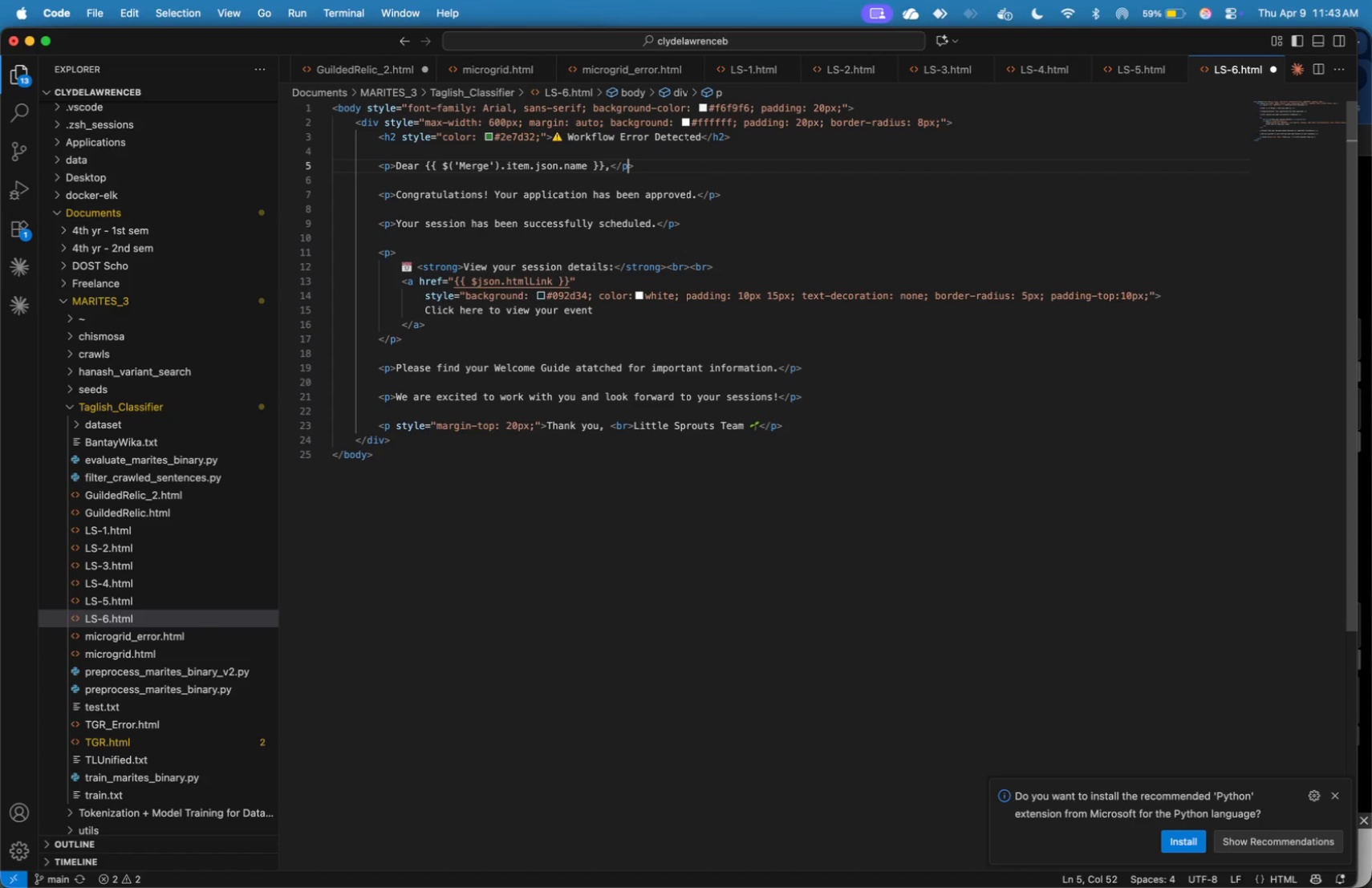 
key(ArrowLeft)
 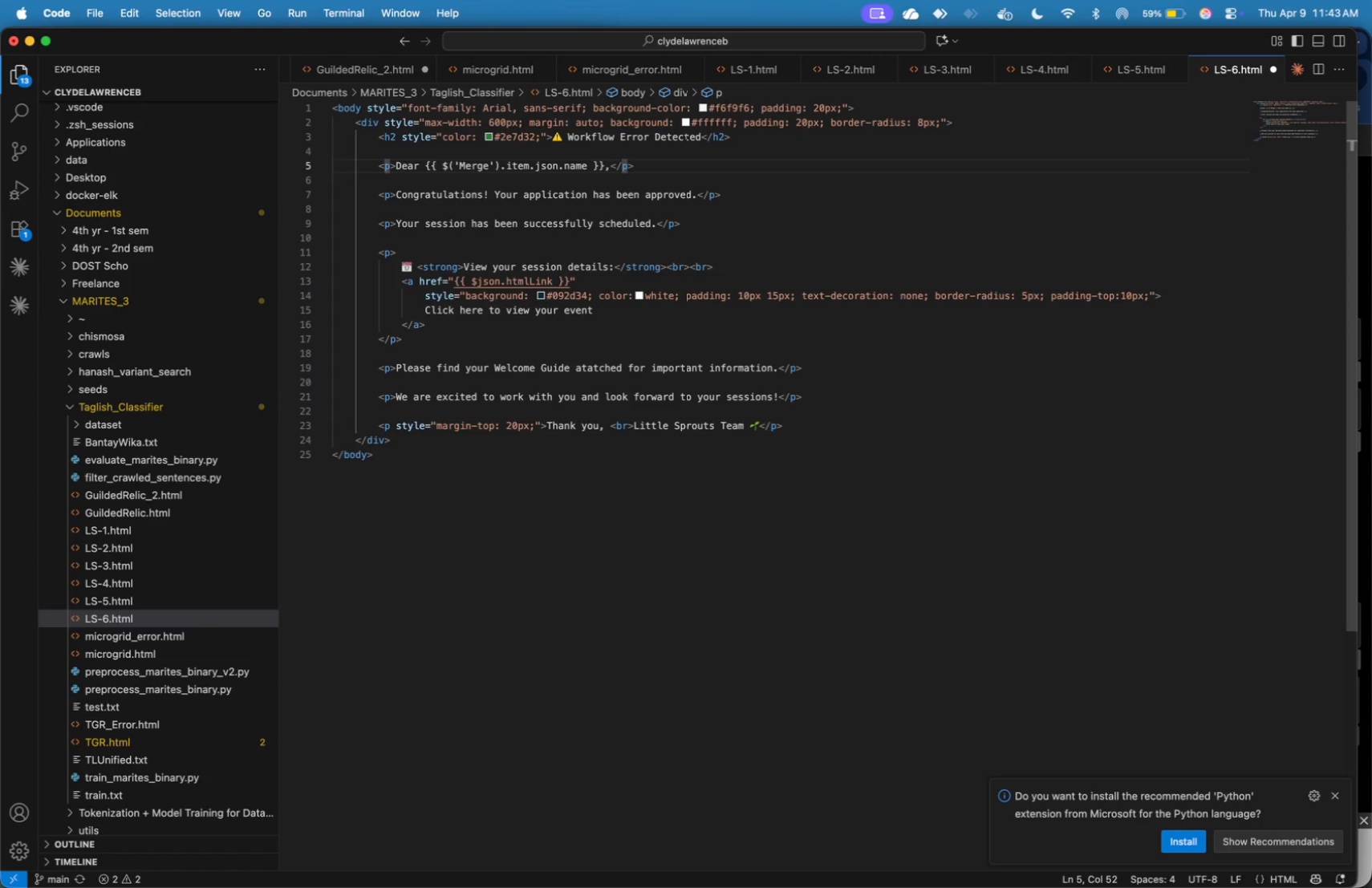 
key(ArrowDown)
 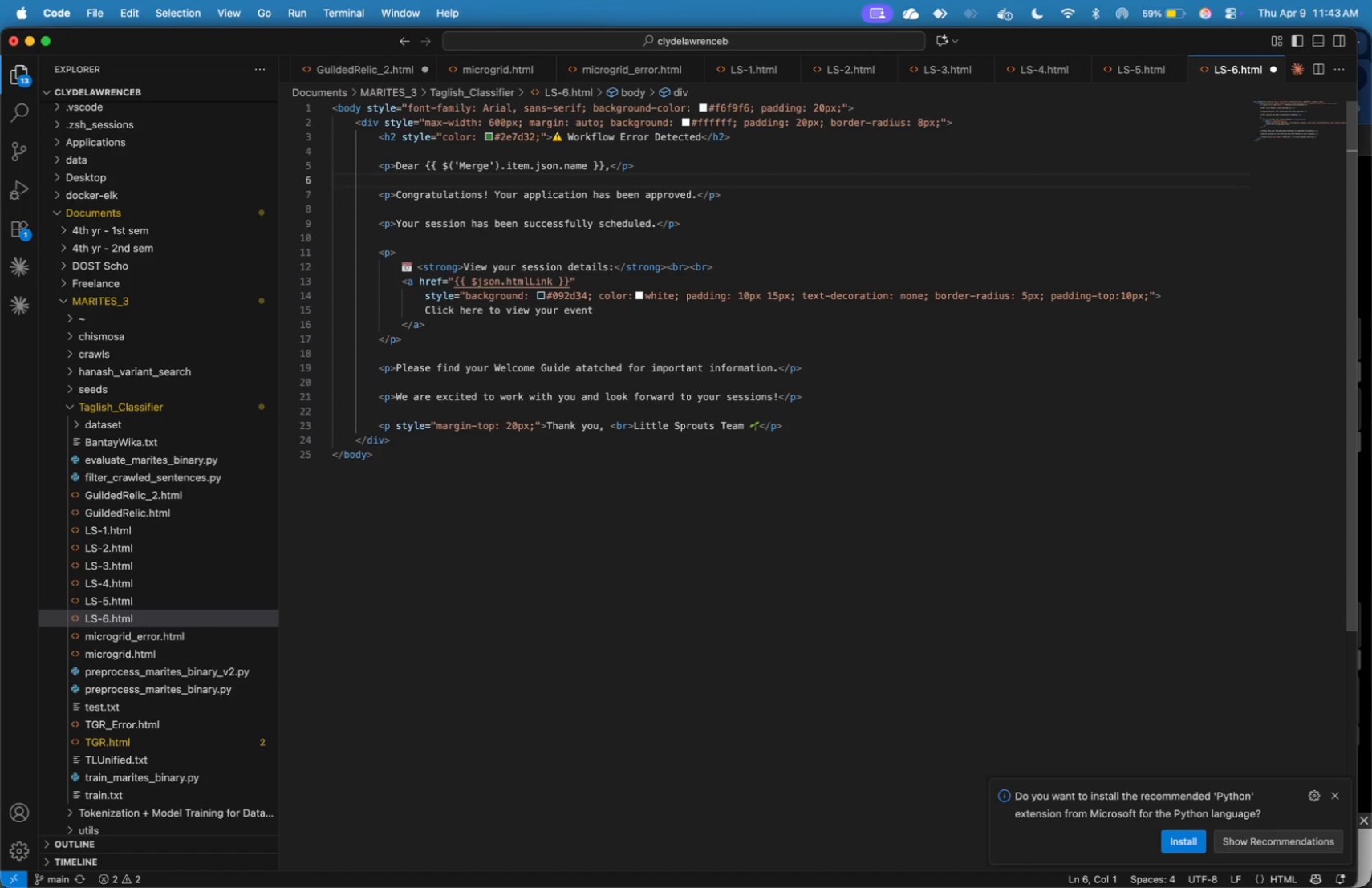 
hold_key(key=ArrowLeft, duration=0.89)
 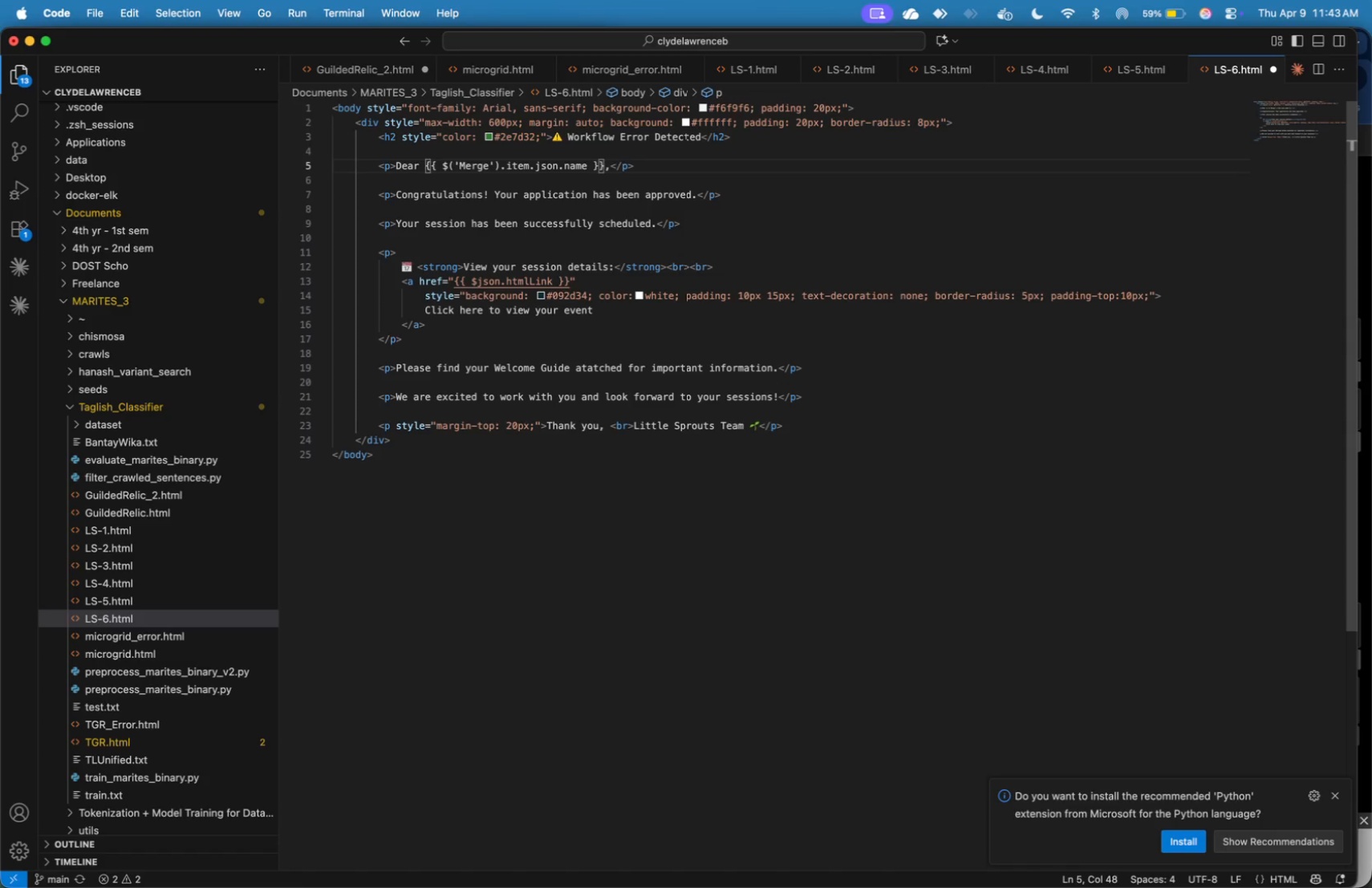 
hold_key(key=Backspace, duration=1.5)
 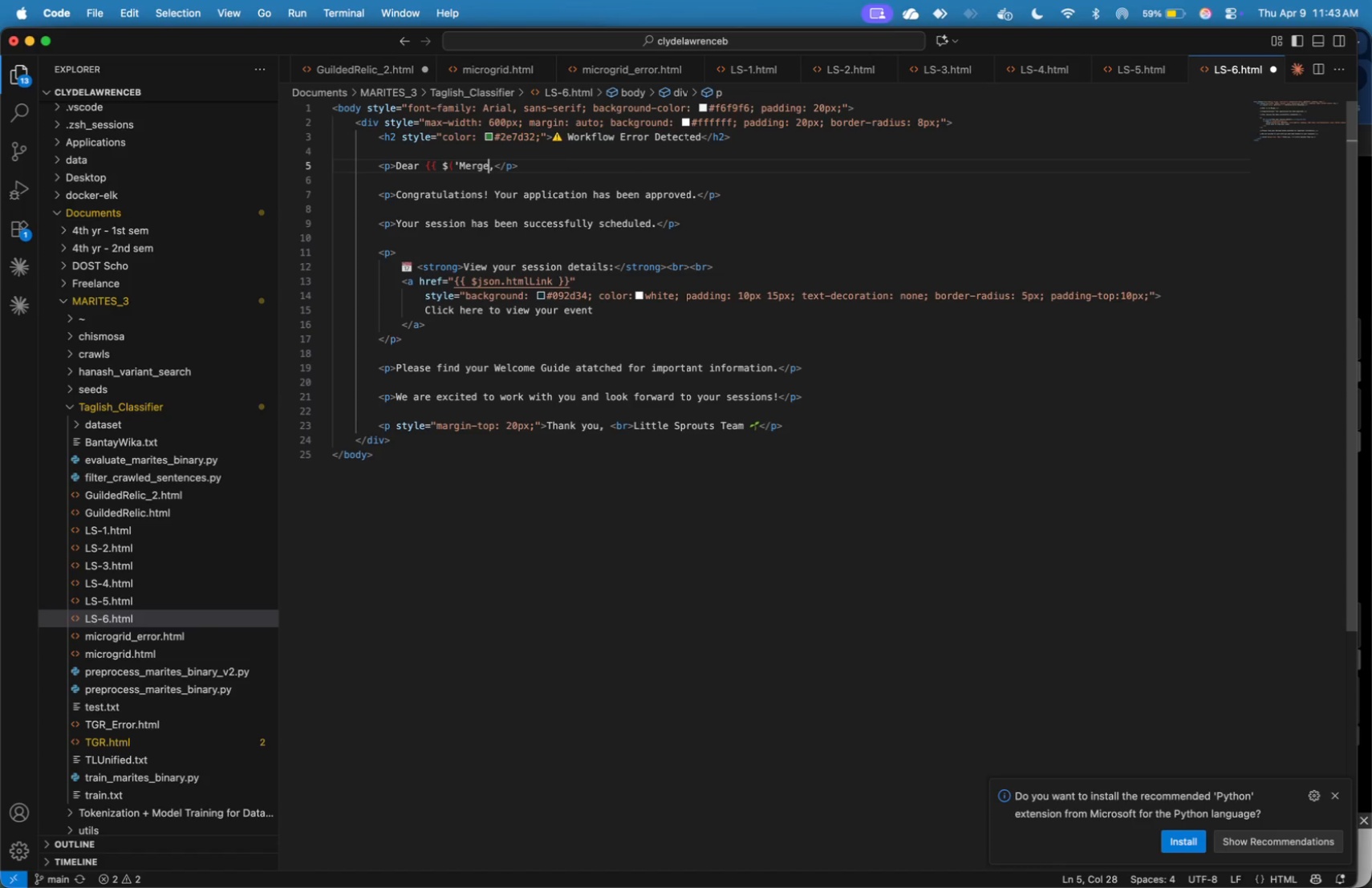 
hold_key(key=Backspace, duration=1.5)
 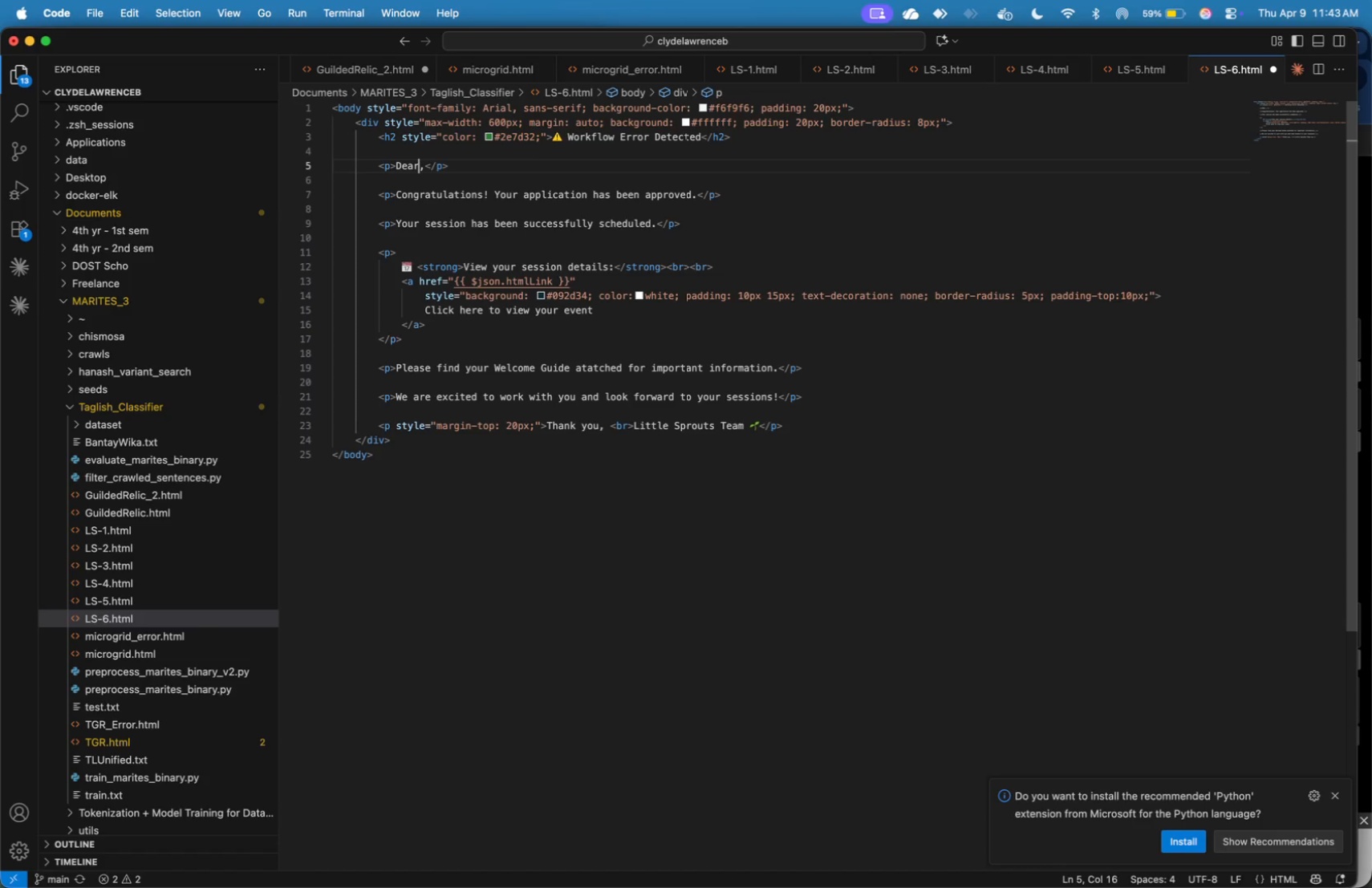 
key(Backspace)
key(Backspace)
key(Backspace)
key(Backspace)
type(Hello)
 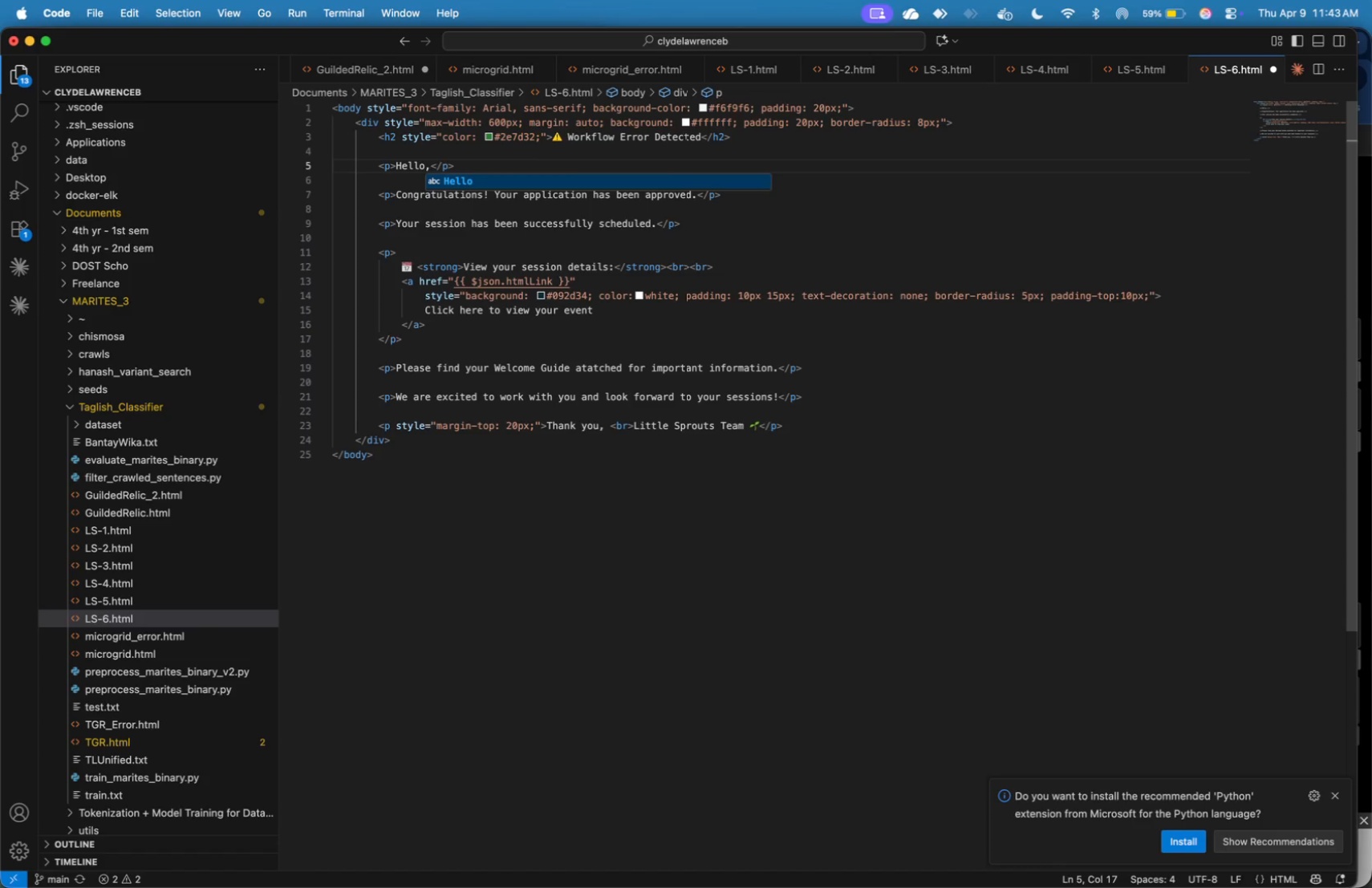 
key(ArrowRight)
 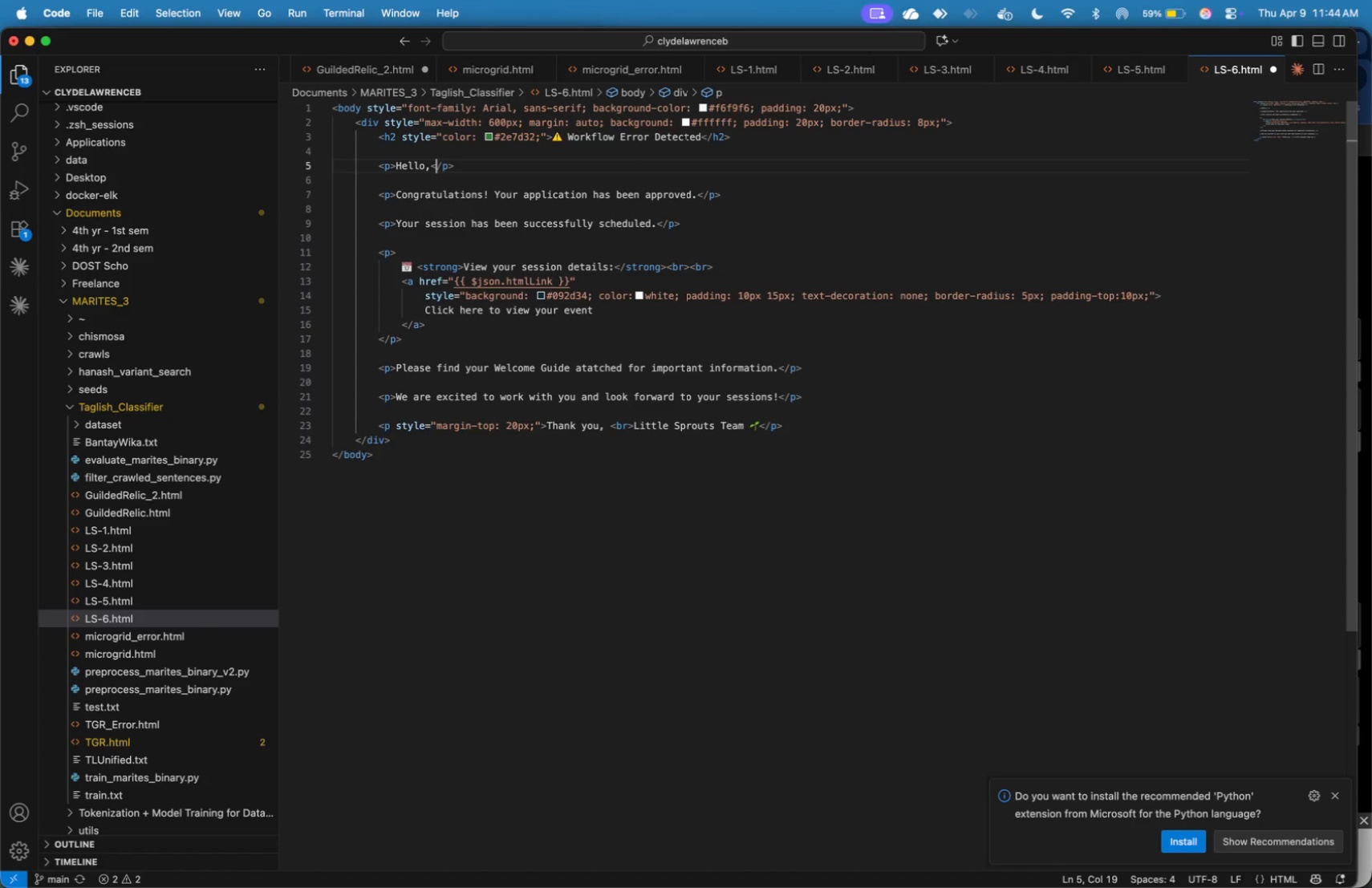 
key(ArrowRight)
 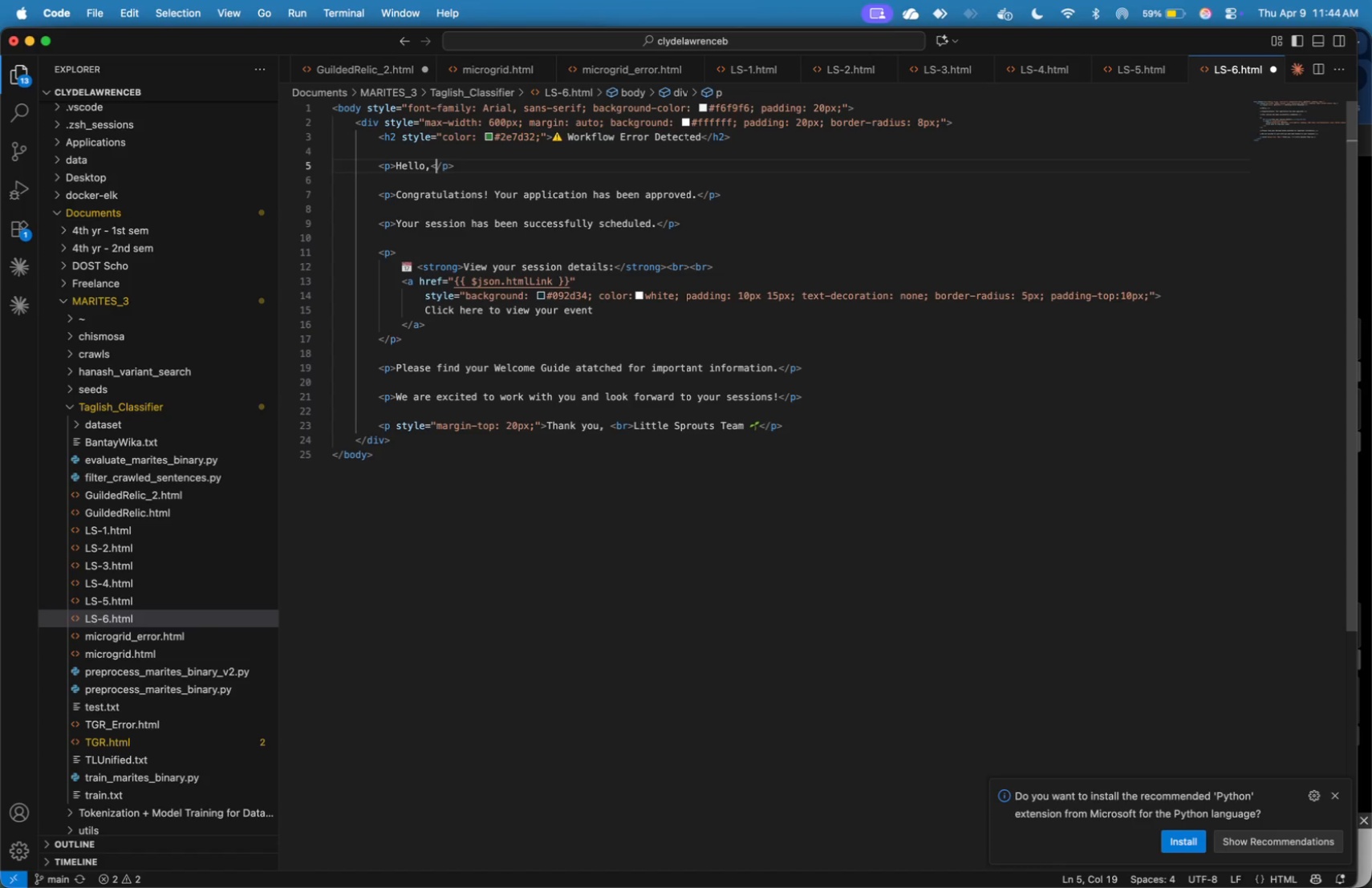 
key(ArrowDown)
 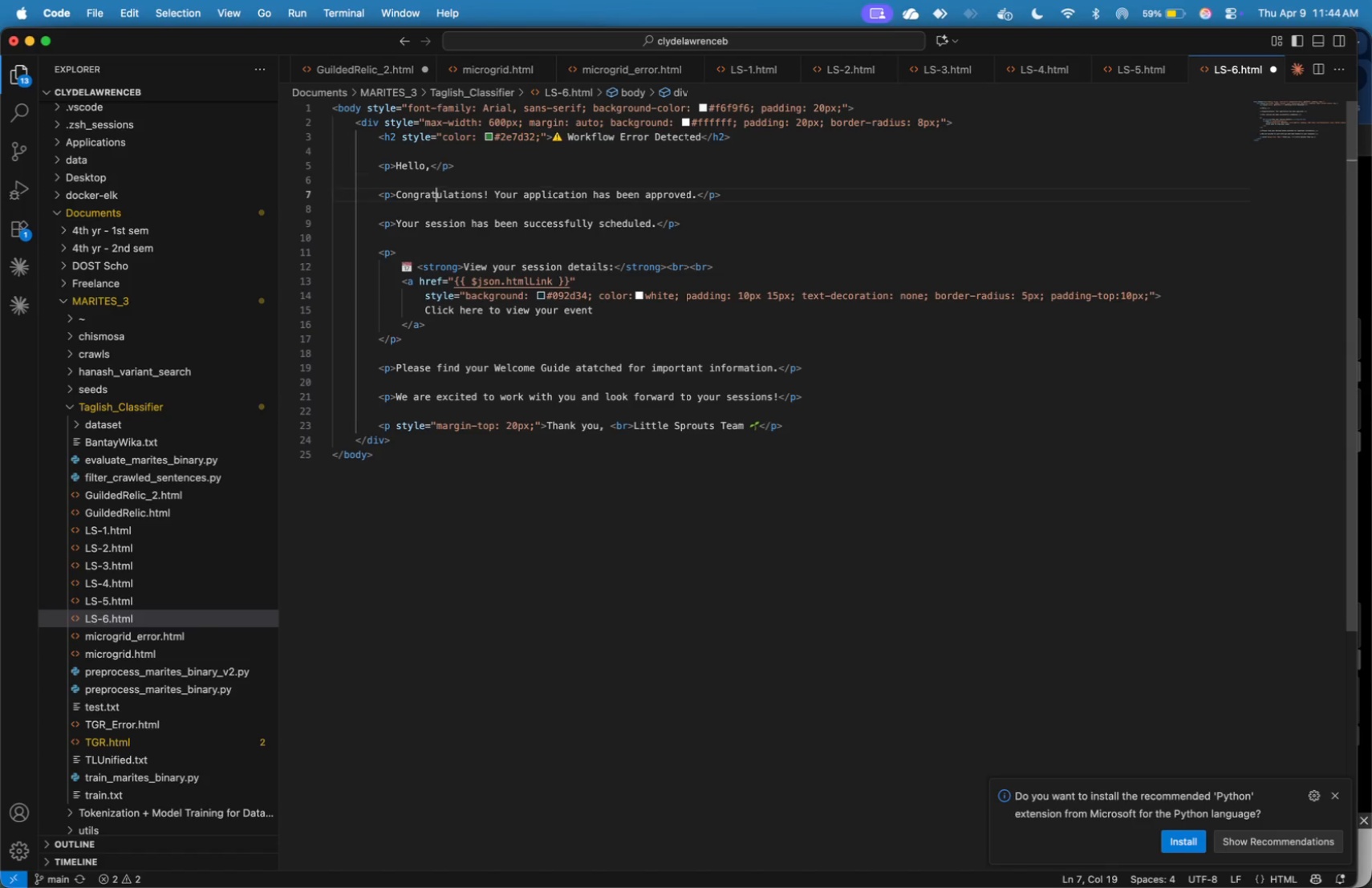 
key(ArrowDown)
 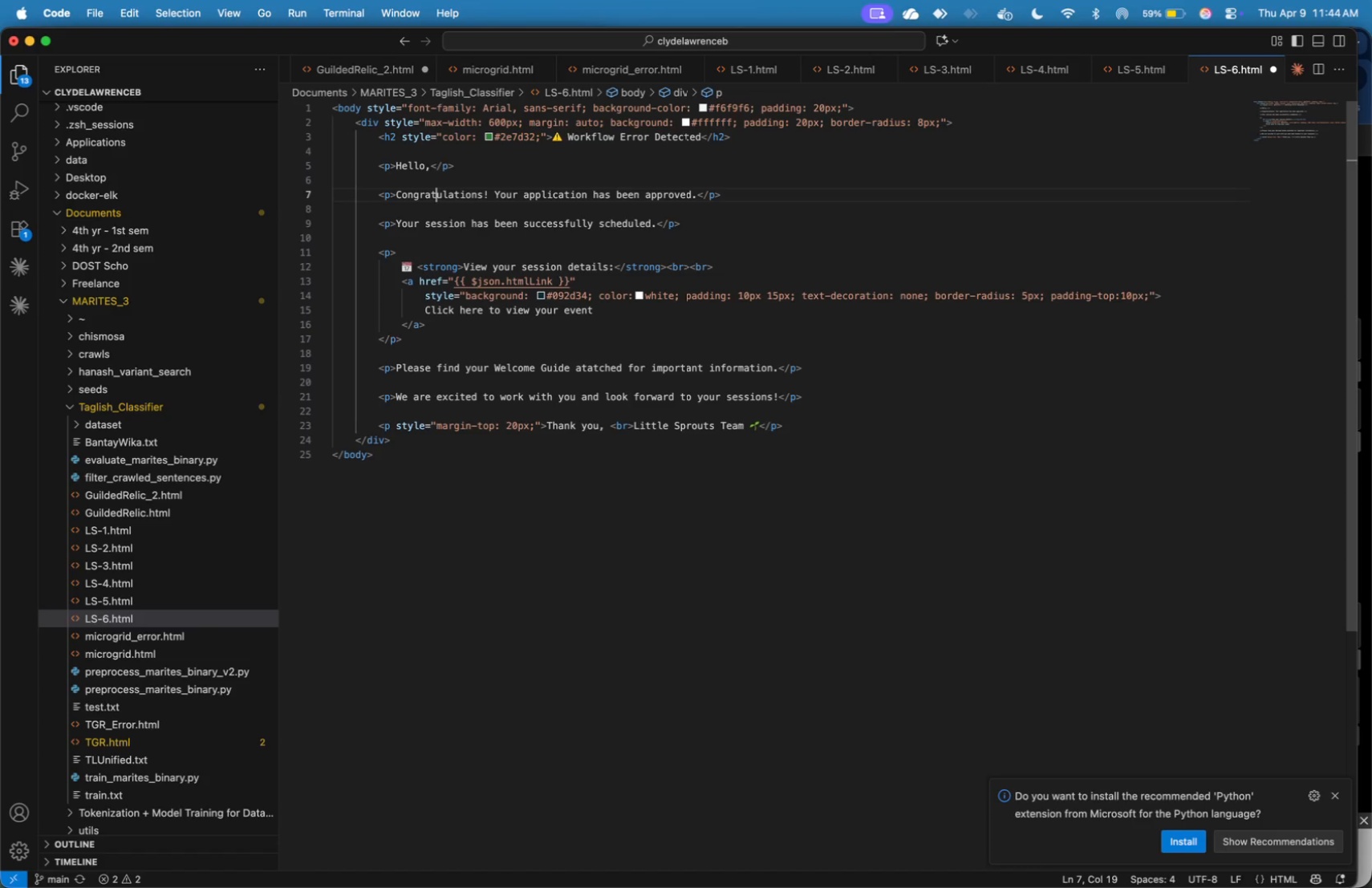 
key(ArrowLeft)
 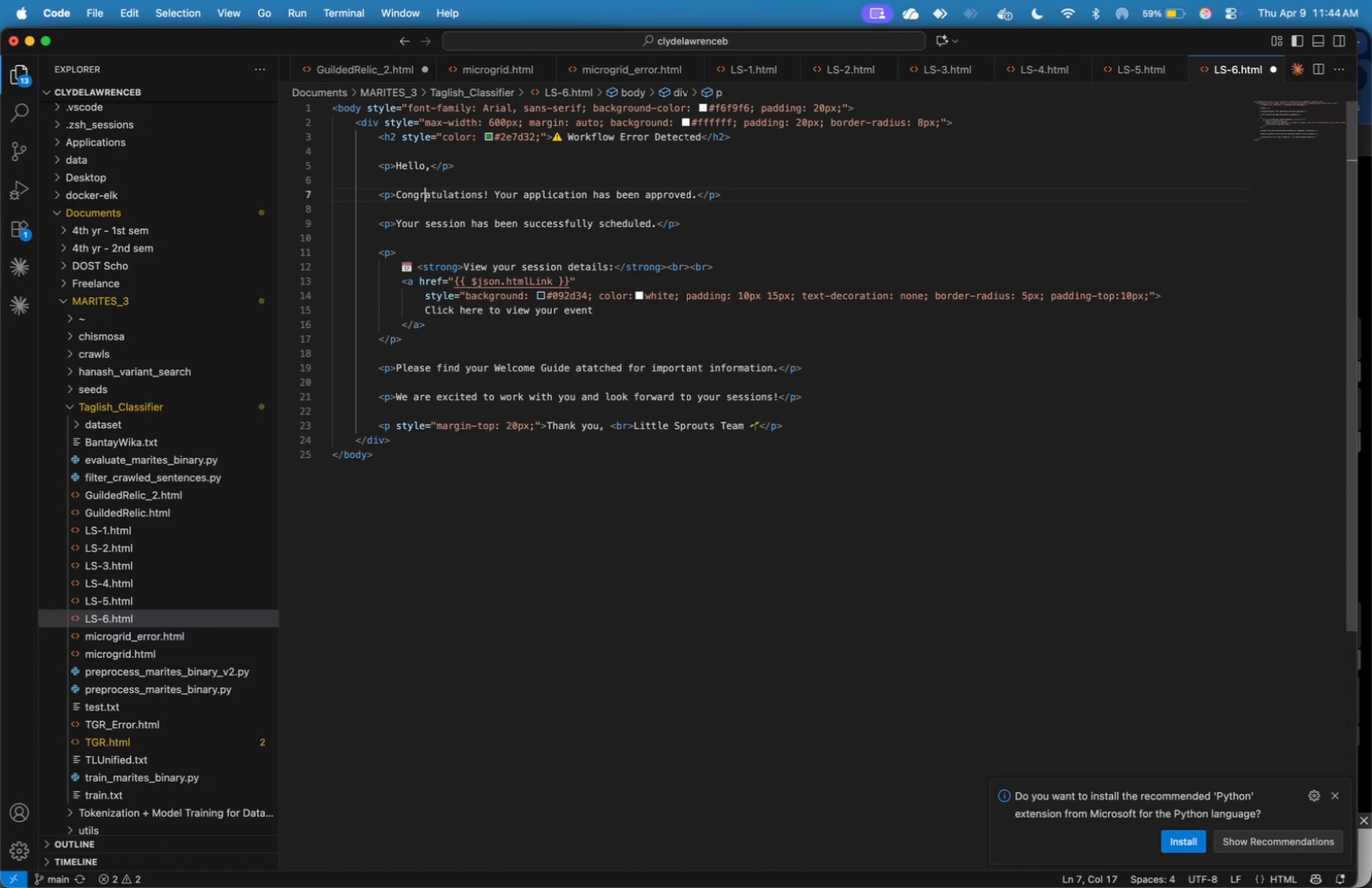 
key(ArrowLeft)
 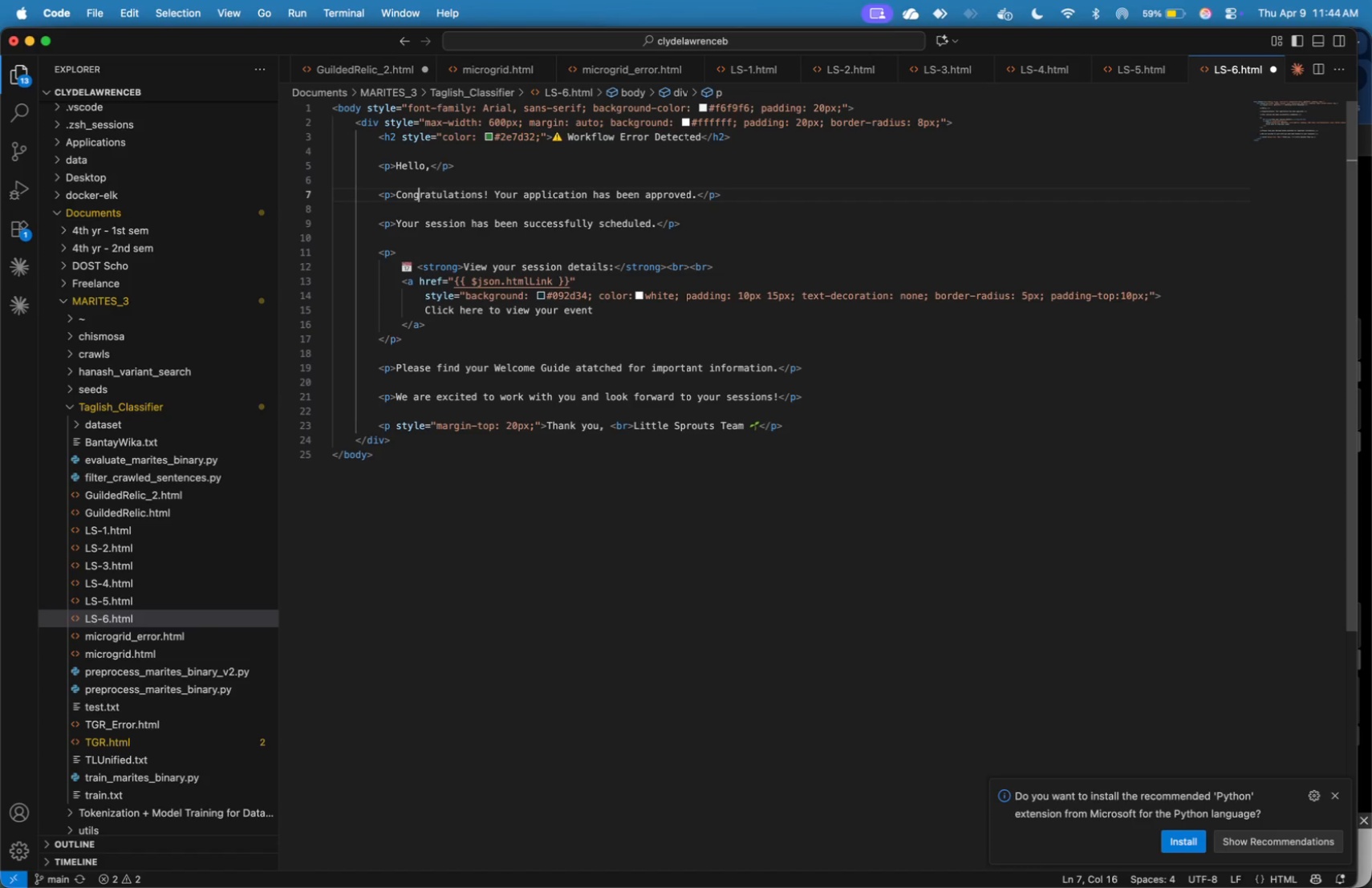 
key(ArrowLeft)
 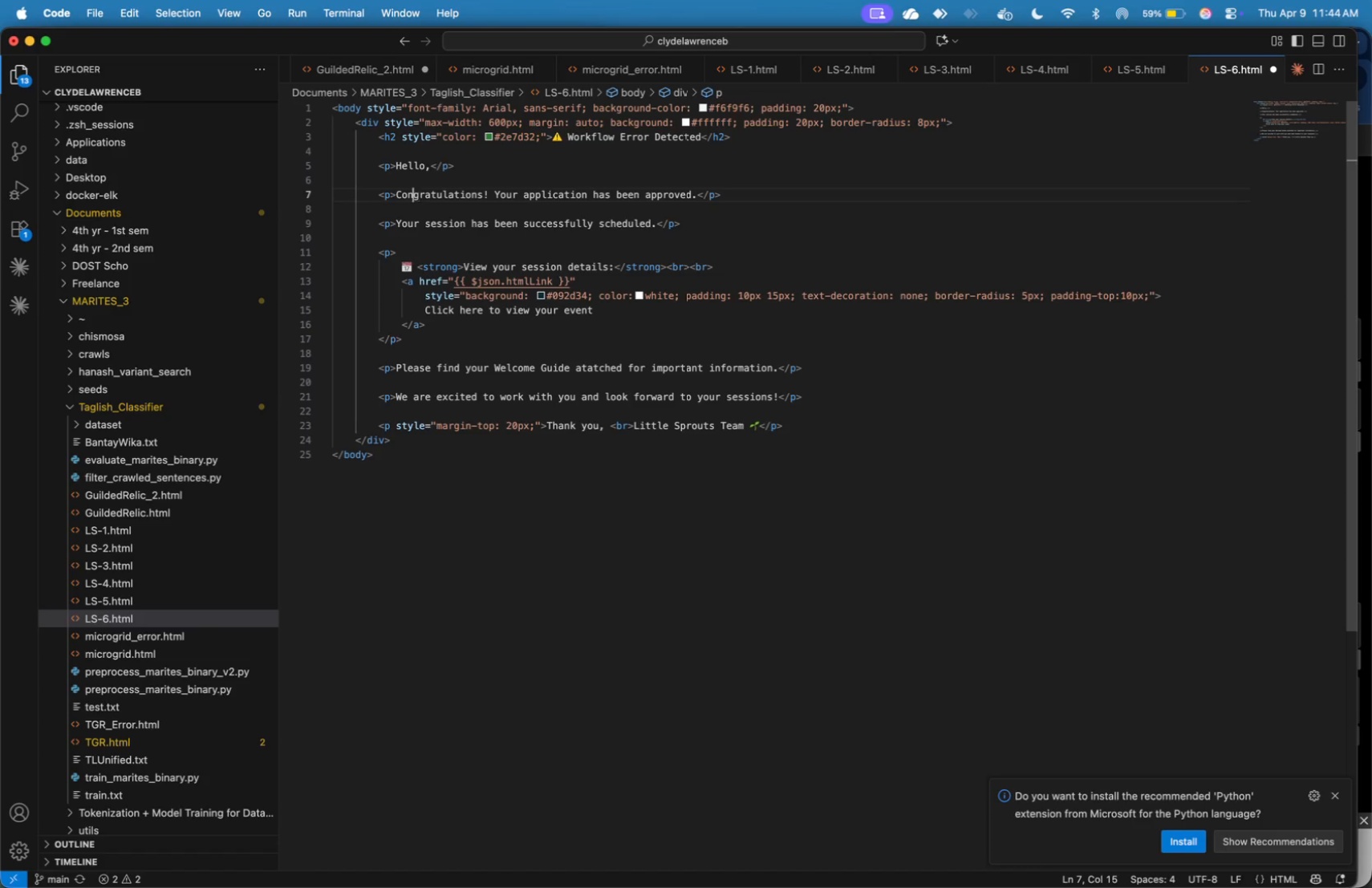 
key(ArrowLeft)
 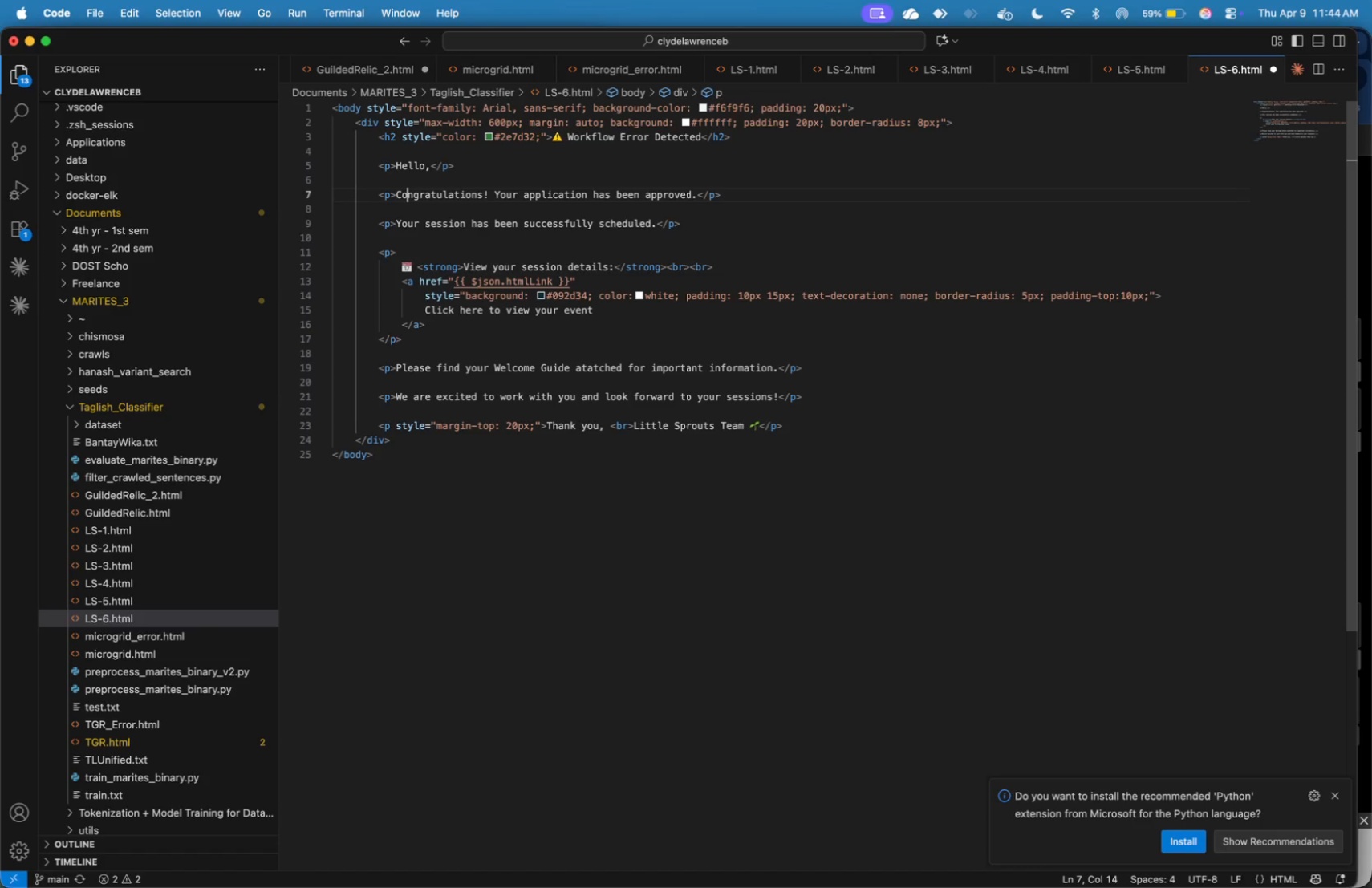 
key(ArrowLeft)
 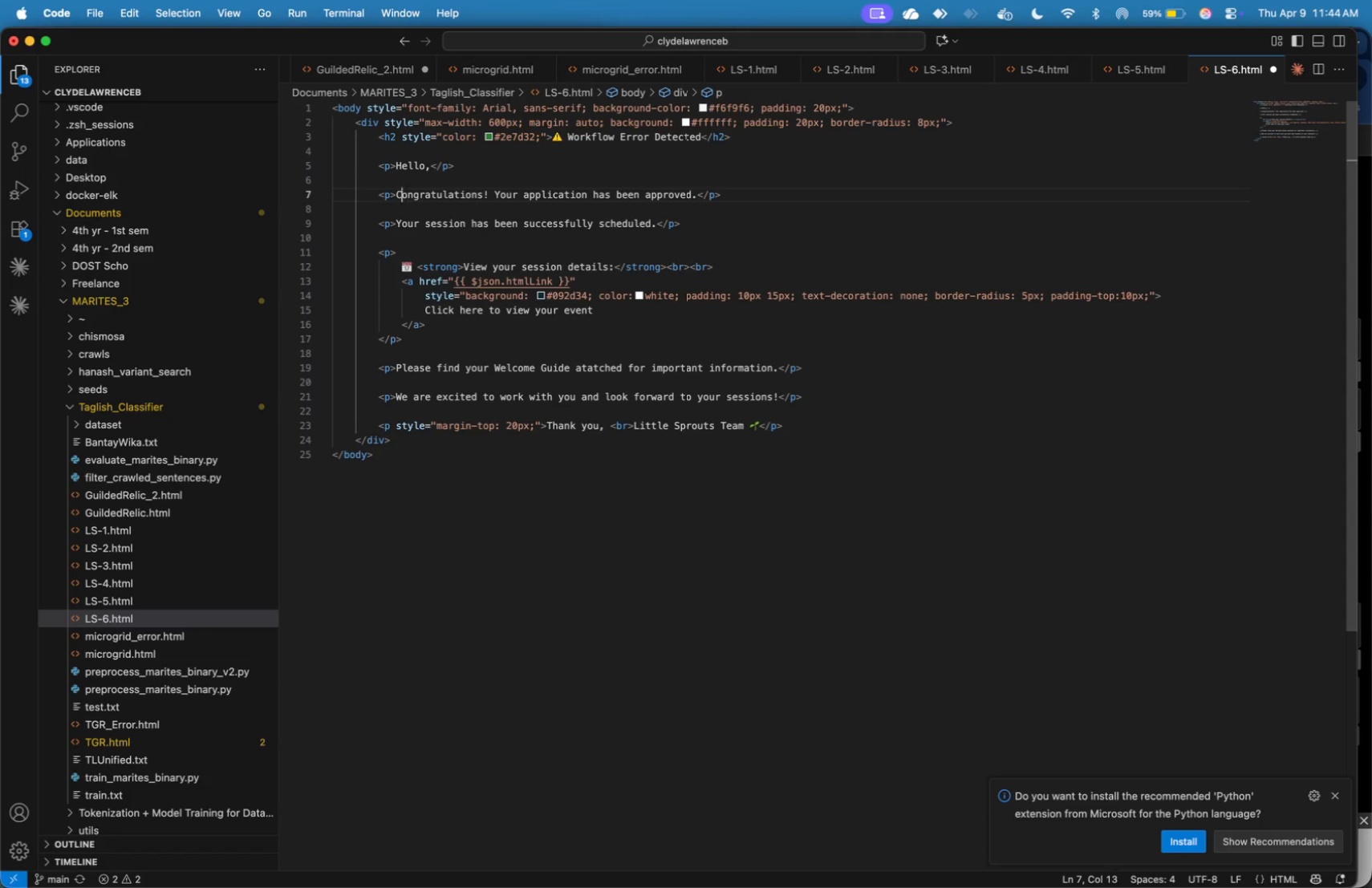 
key(ArrowLeft)
 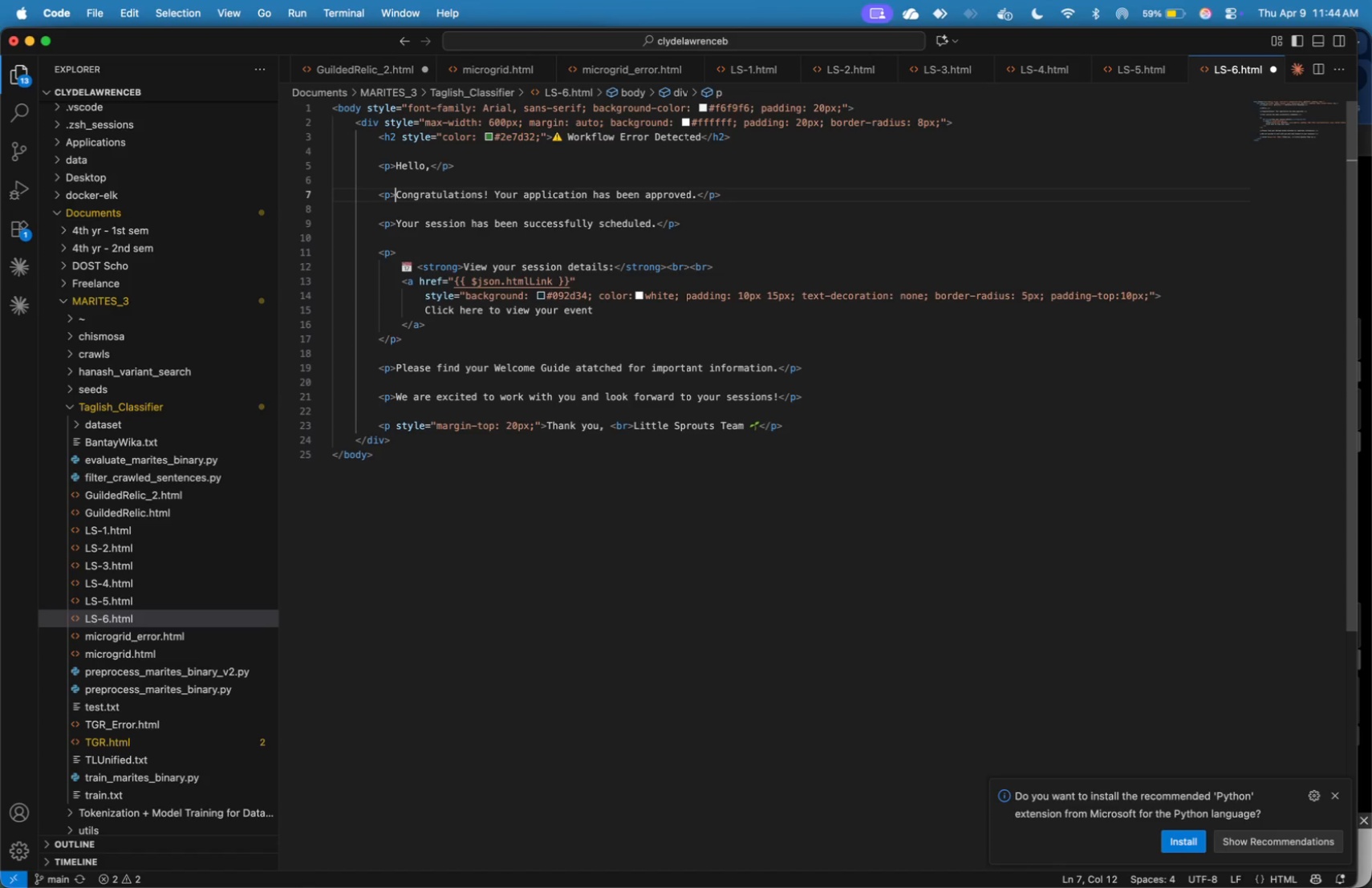 
key(ArrowLeft)
 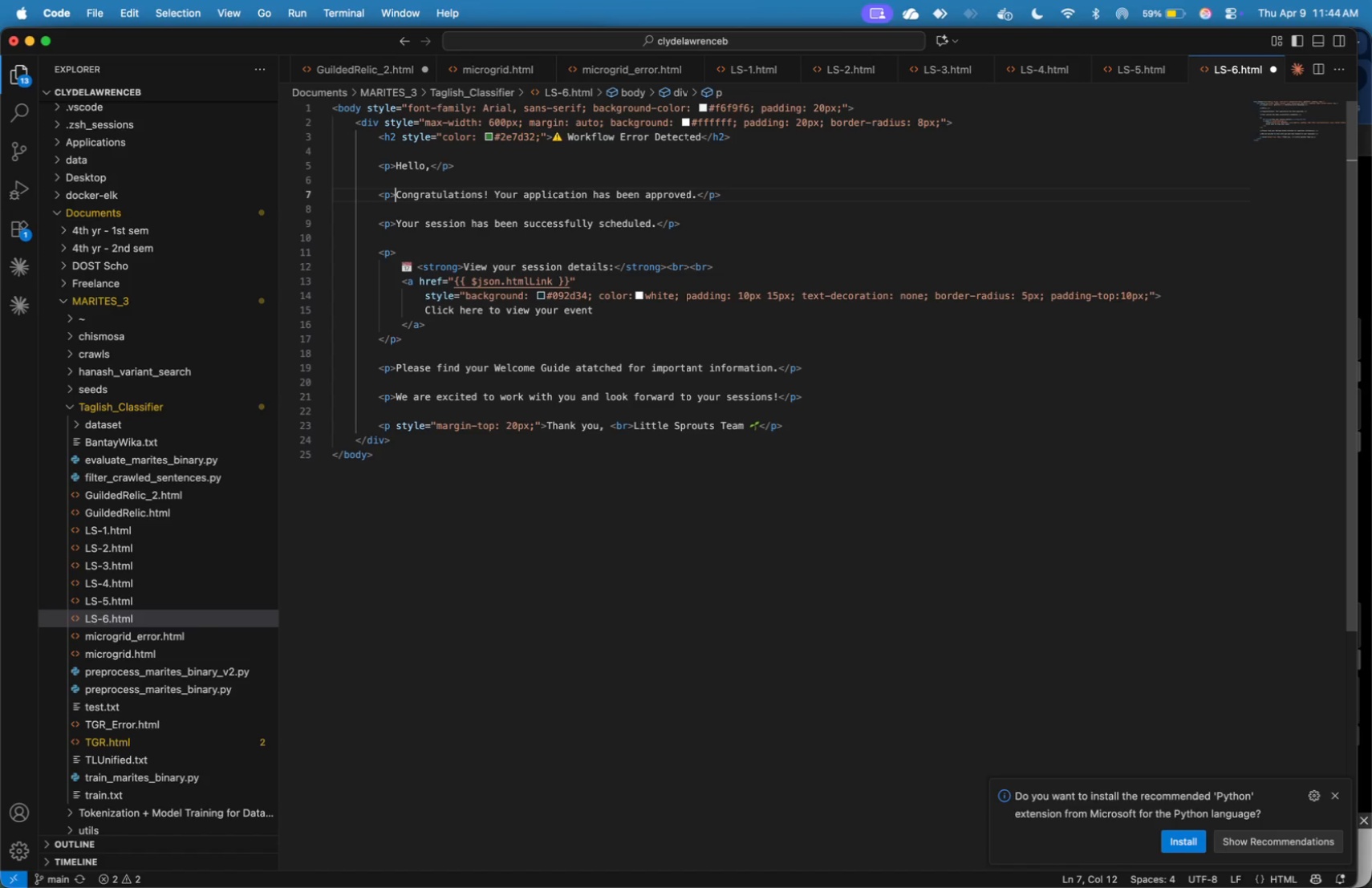 
key(Shift+ArrowDown)
 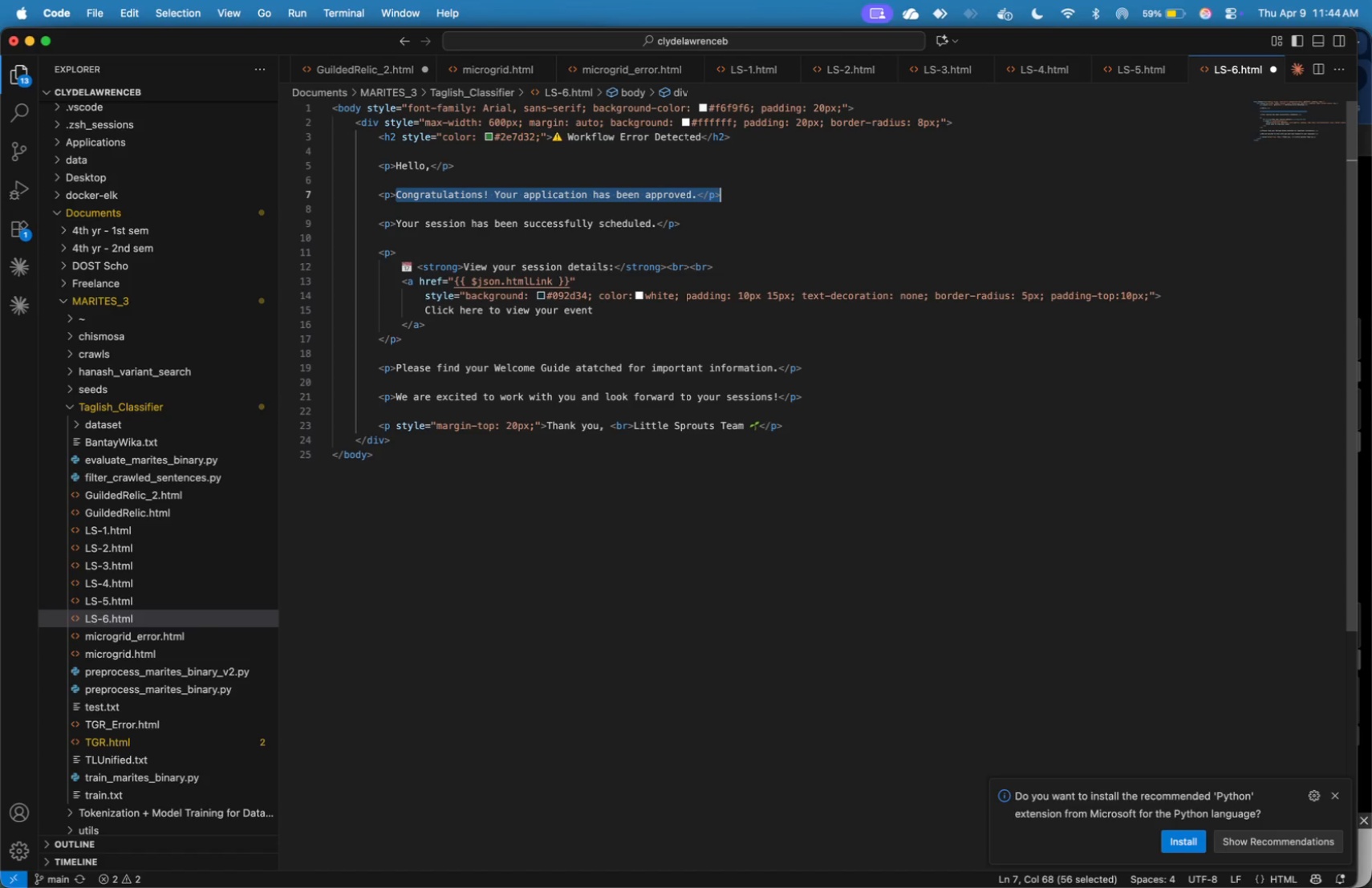 
key(Shift+ArrowLeft)
 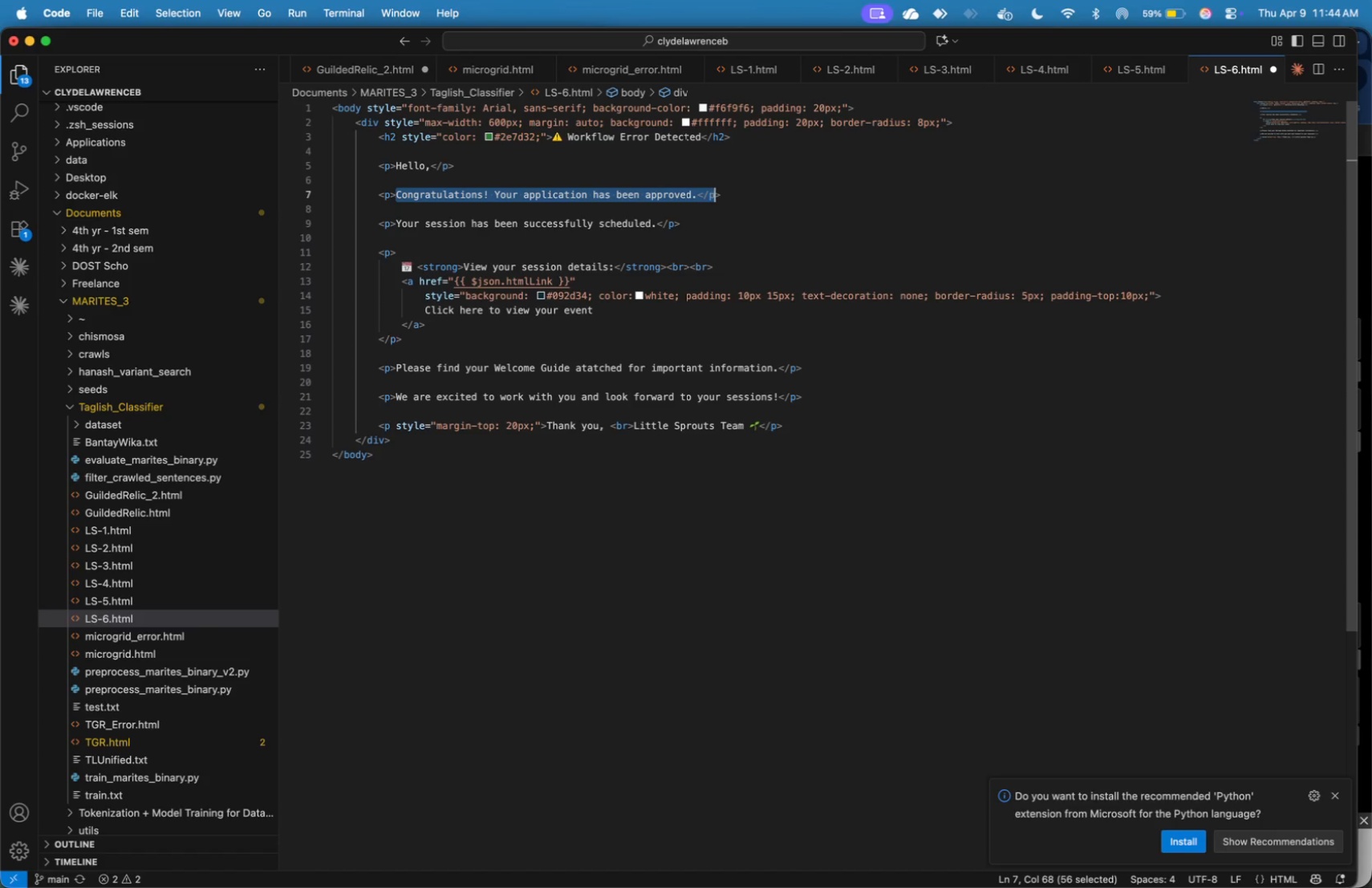 
key(Shift+ArrowLeft)
 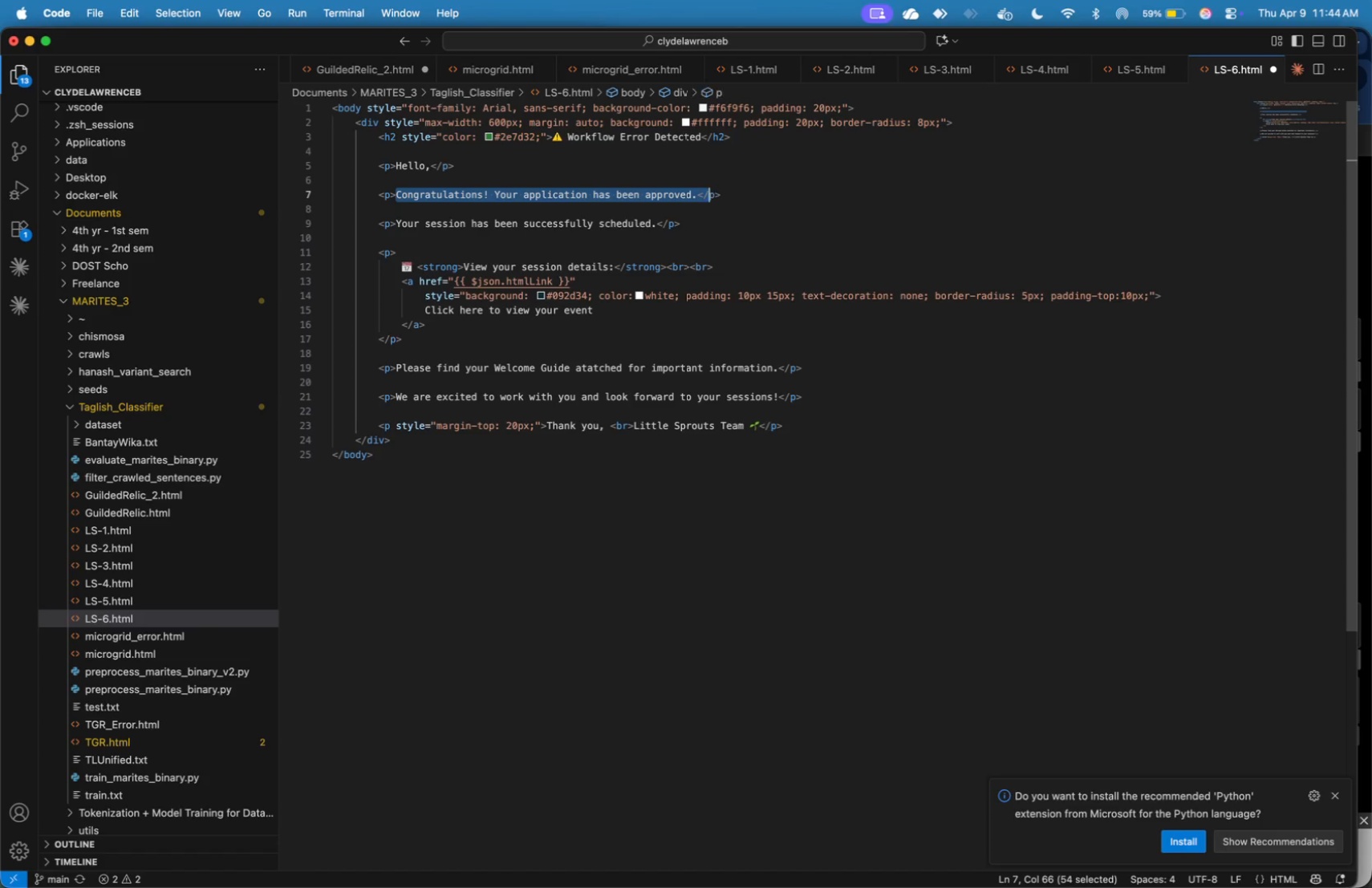 
key(Shift+ArrowLeft)
 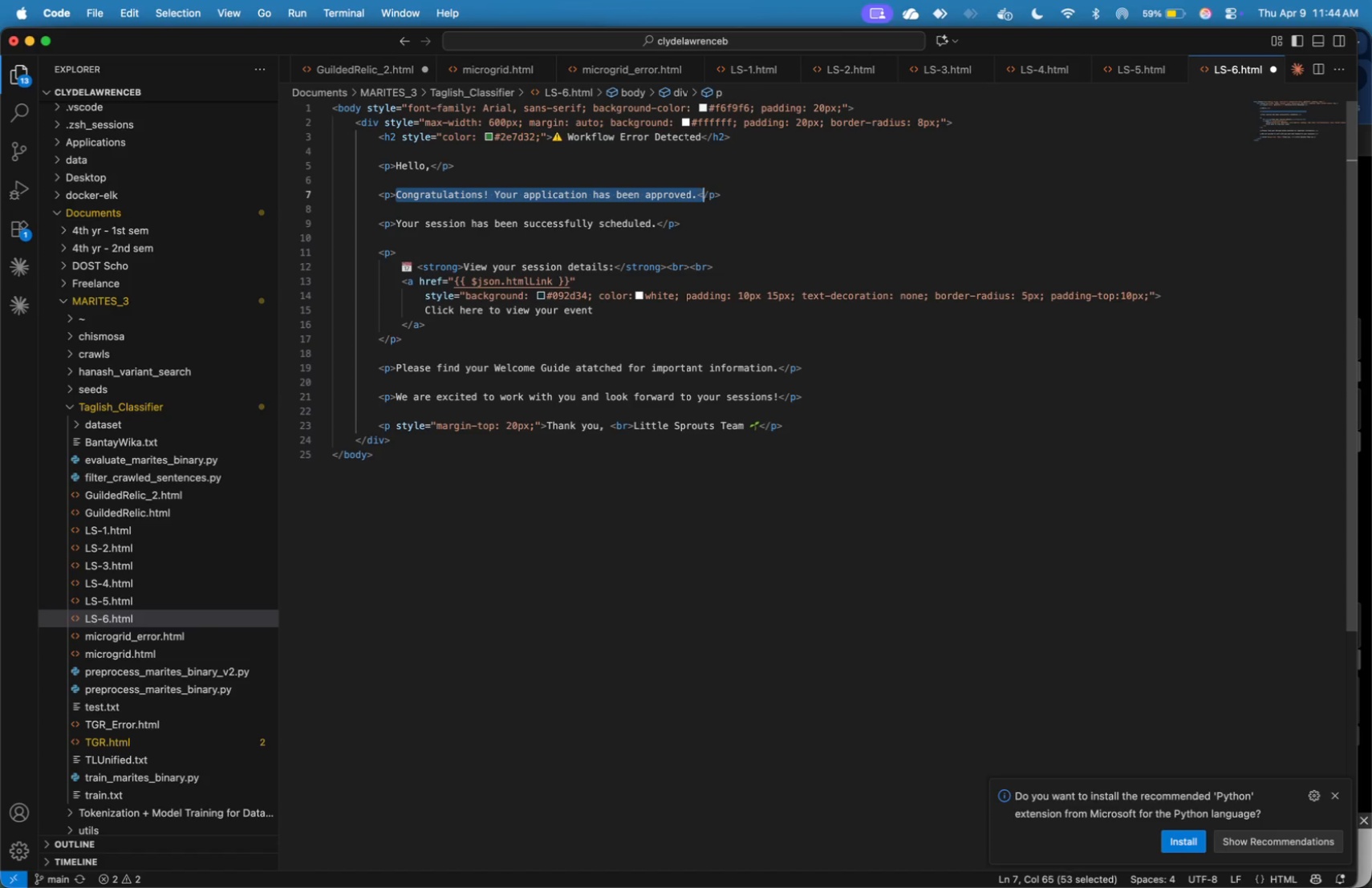 
key(Shift+ArrowLeft)
 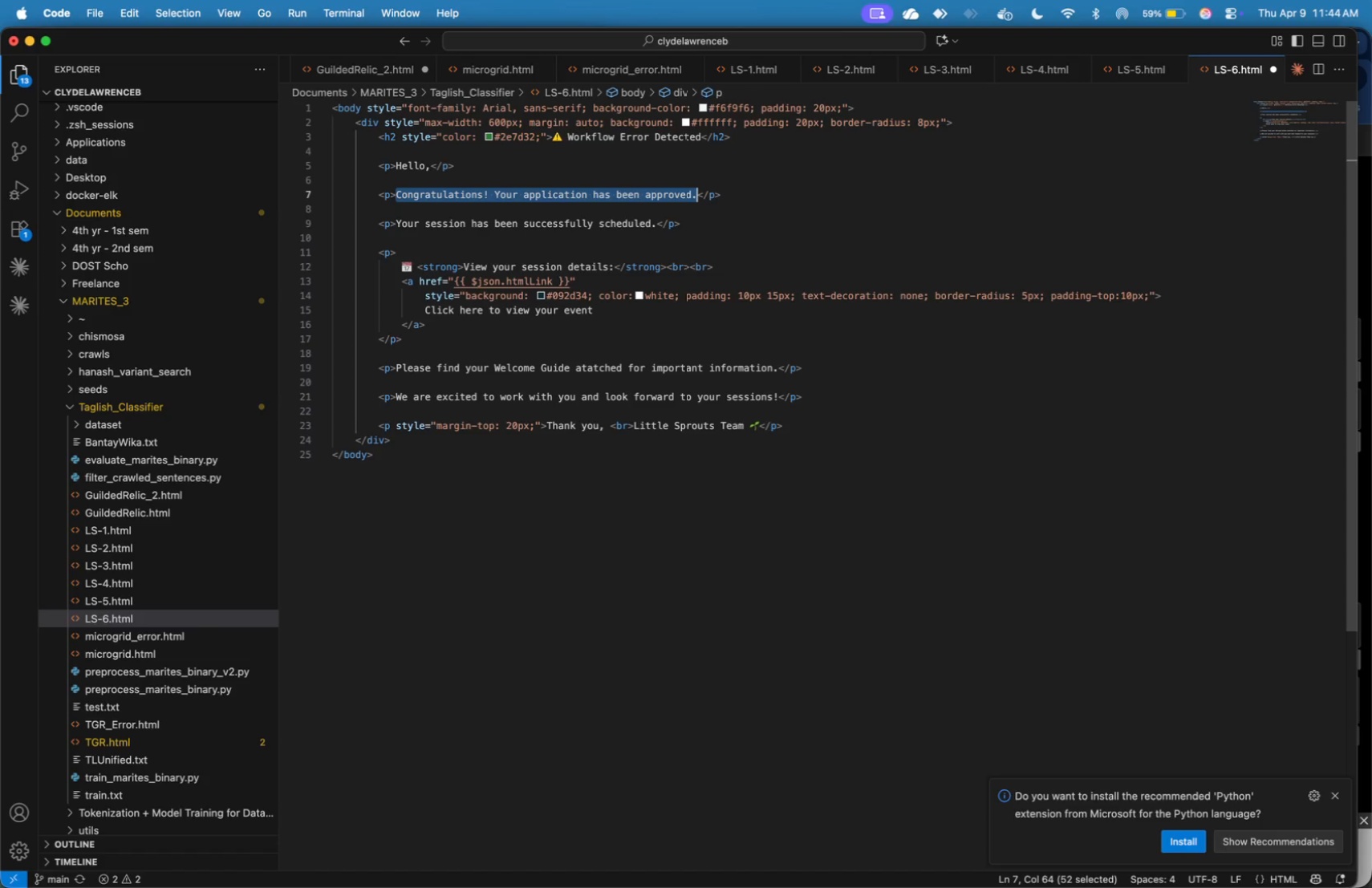 
key(Shift+ArrowLeft)
 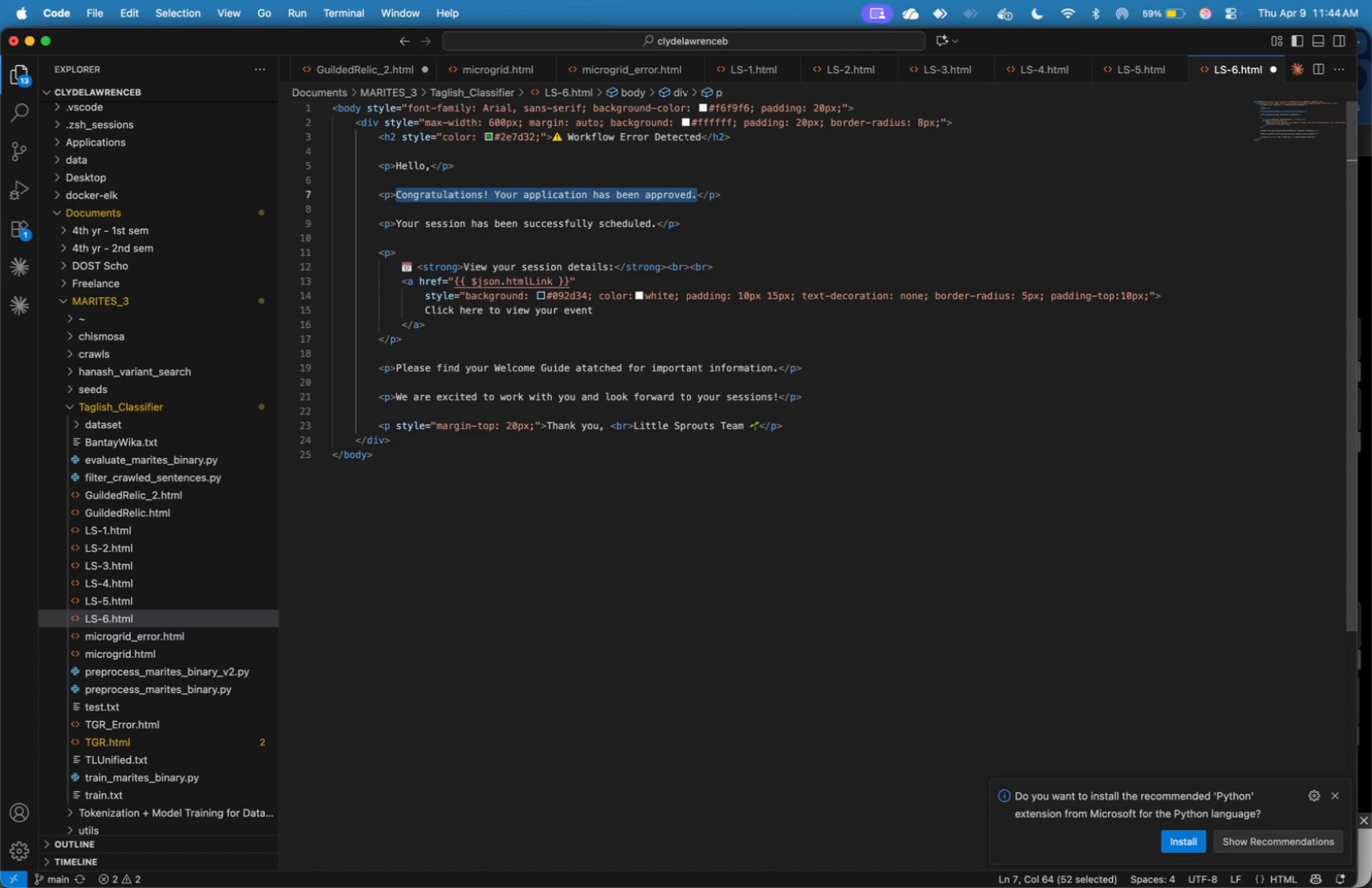 
type(An error has been )
key(Backspace)
key(Backspace)
key(Backspace)
key(Backspace)
key(Backspace)
type(occured )
key(Backspace)
key(Backspace)
type(red )
key(Backspace)
key(Backspace)
key(Backspace)
key(Backspace)
type(red )
key(Backspace)
key(Backspace)
key(Backspace)
key(Backspace)
key(Backspace)
type(red )
 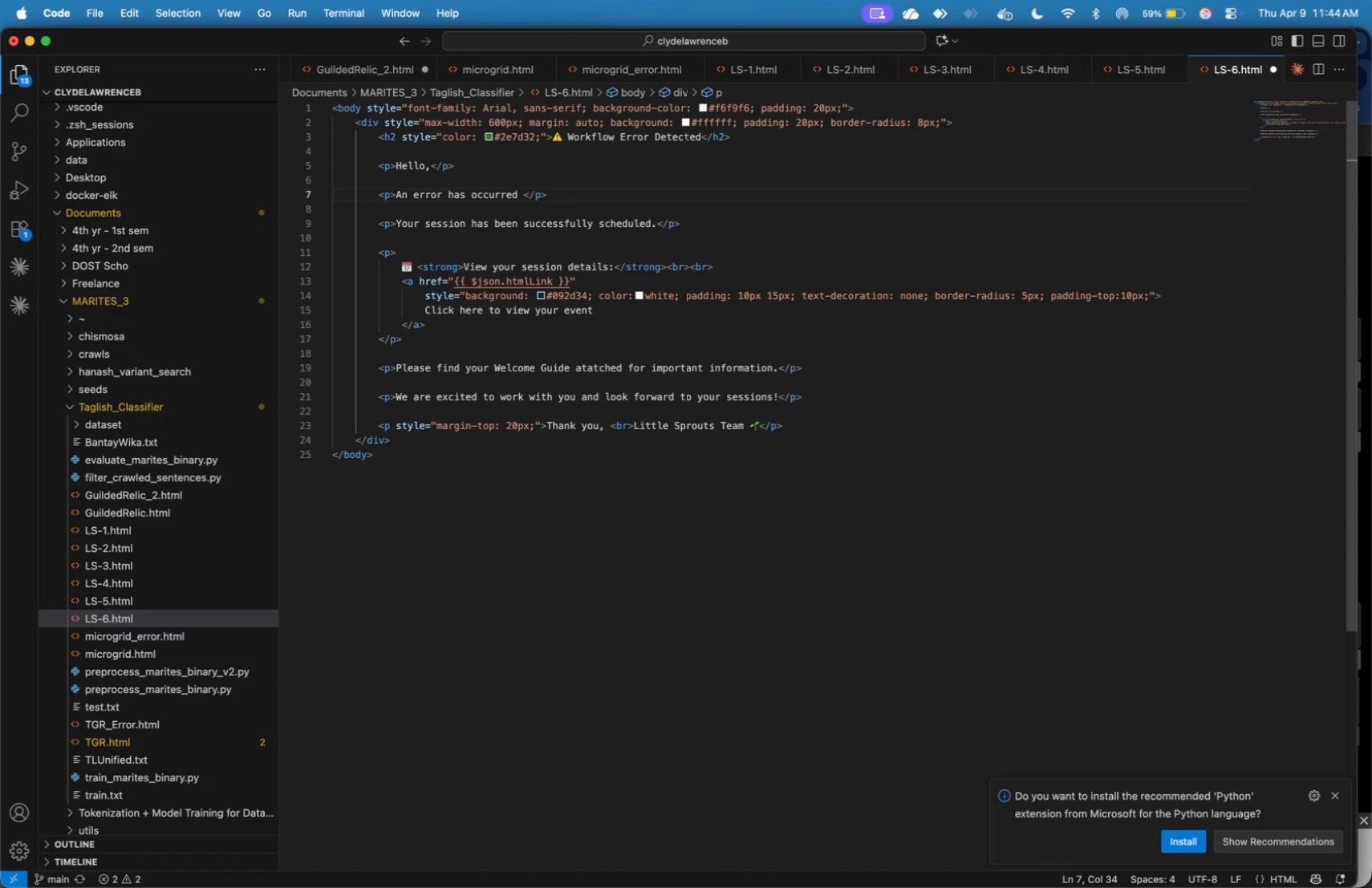 
type(in the <strong>External ENric=)
key(Backspace)
key(Backspace)
key(Backspace)
key(Backspace)
key(Backspace)
type(nrichment and )
 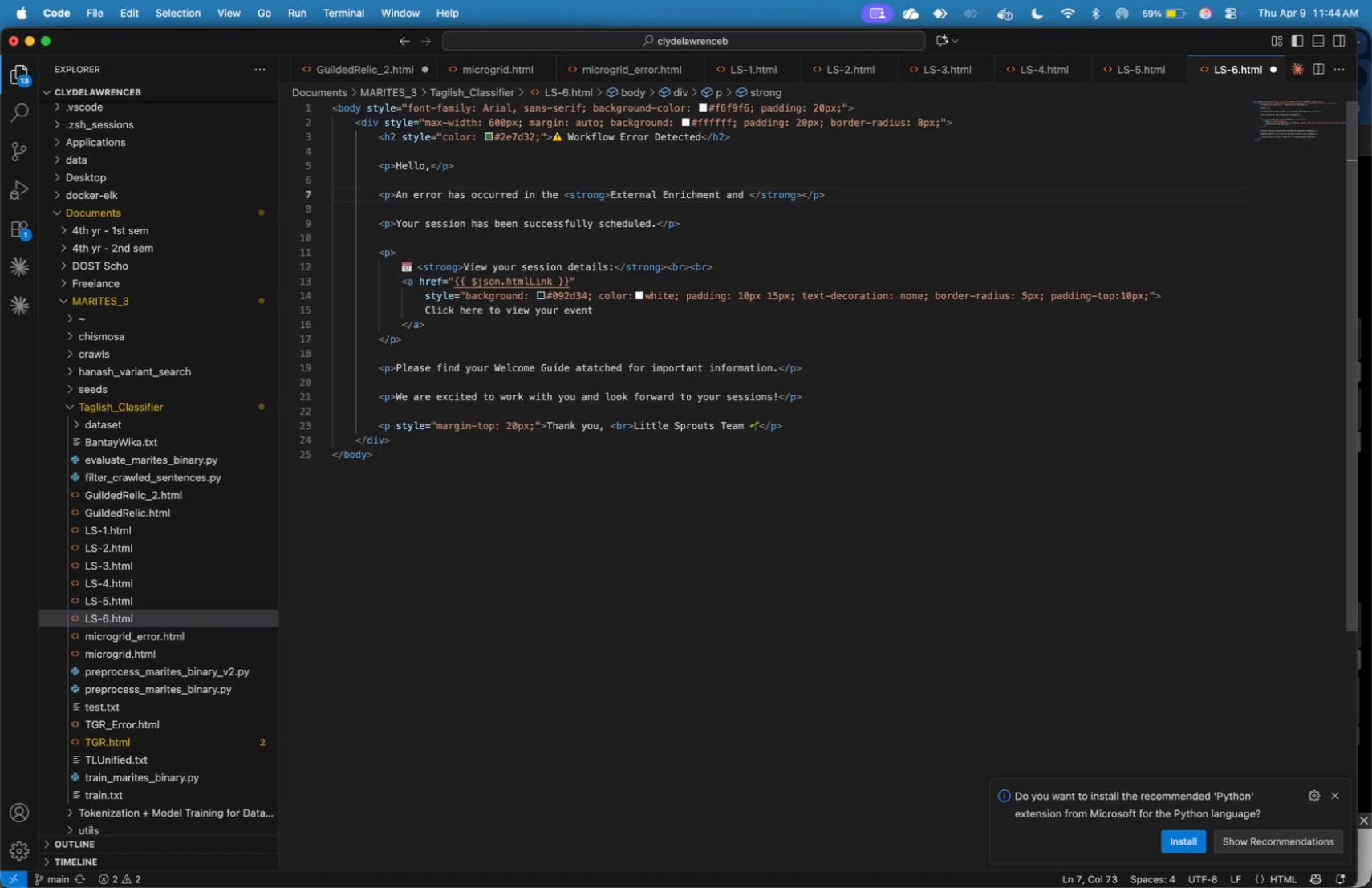 
key(Backspace)
key(Backspace)
key(Backspace)
key(Backspace)
key(Backspace)
type( Provider & Vetting )
 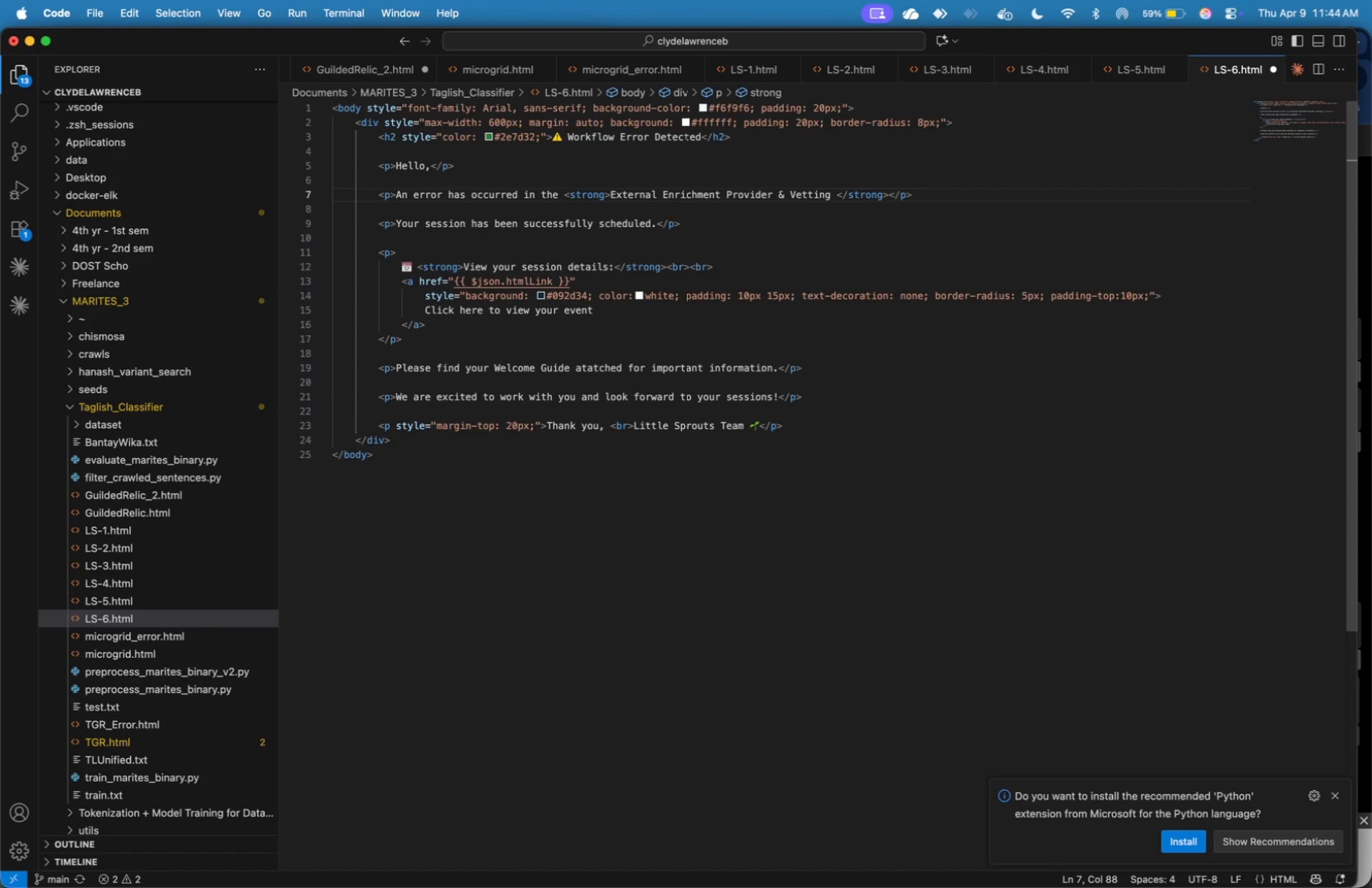 
hold_key(key=ArrowLeft, duration=0.86)
 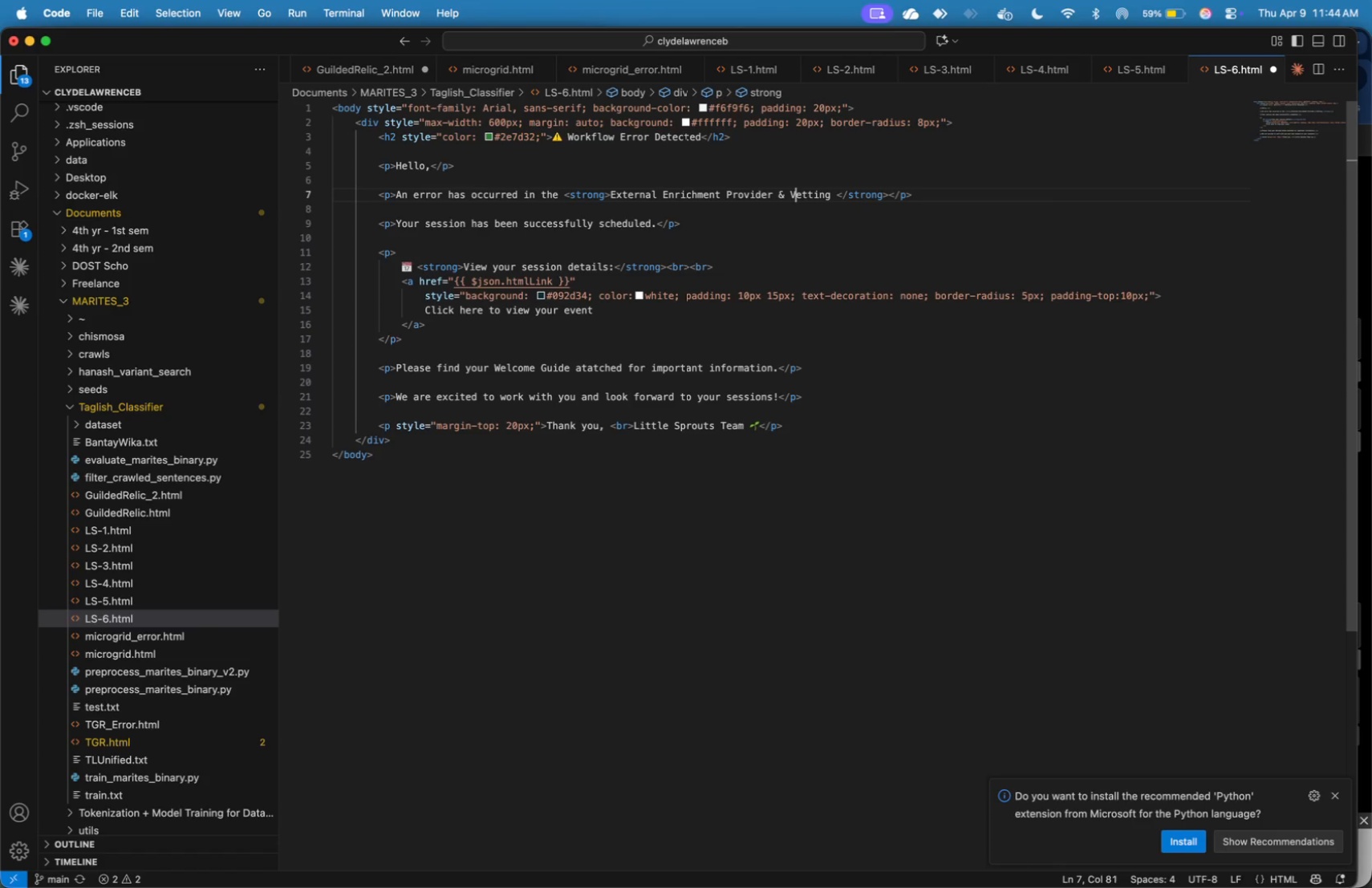 
key(ArrowLeft)
 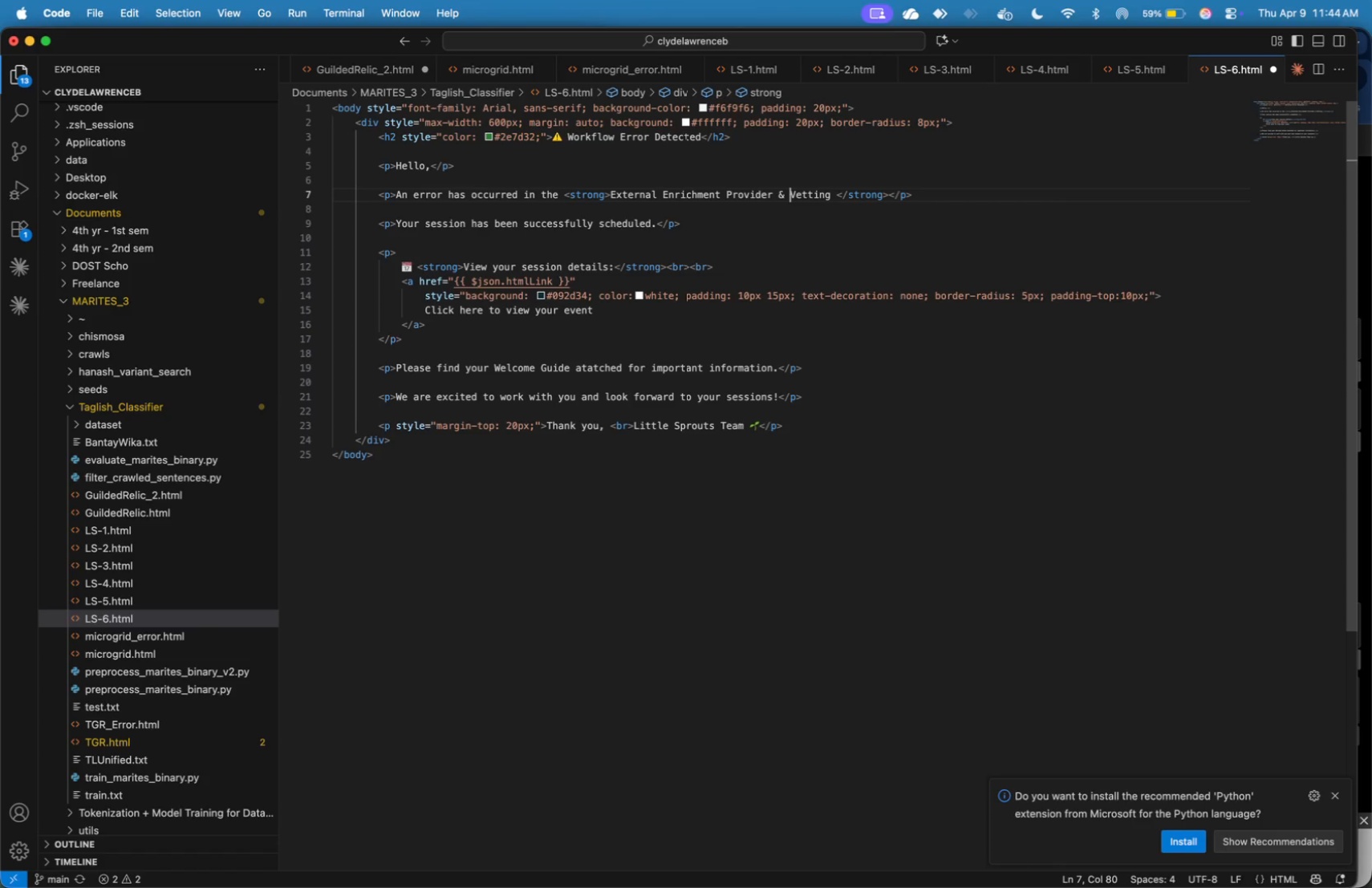 
key(ArrowLeft)
 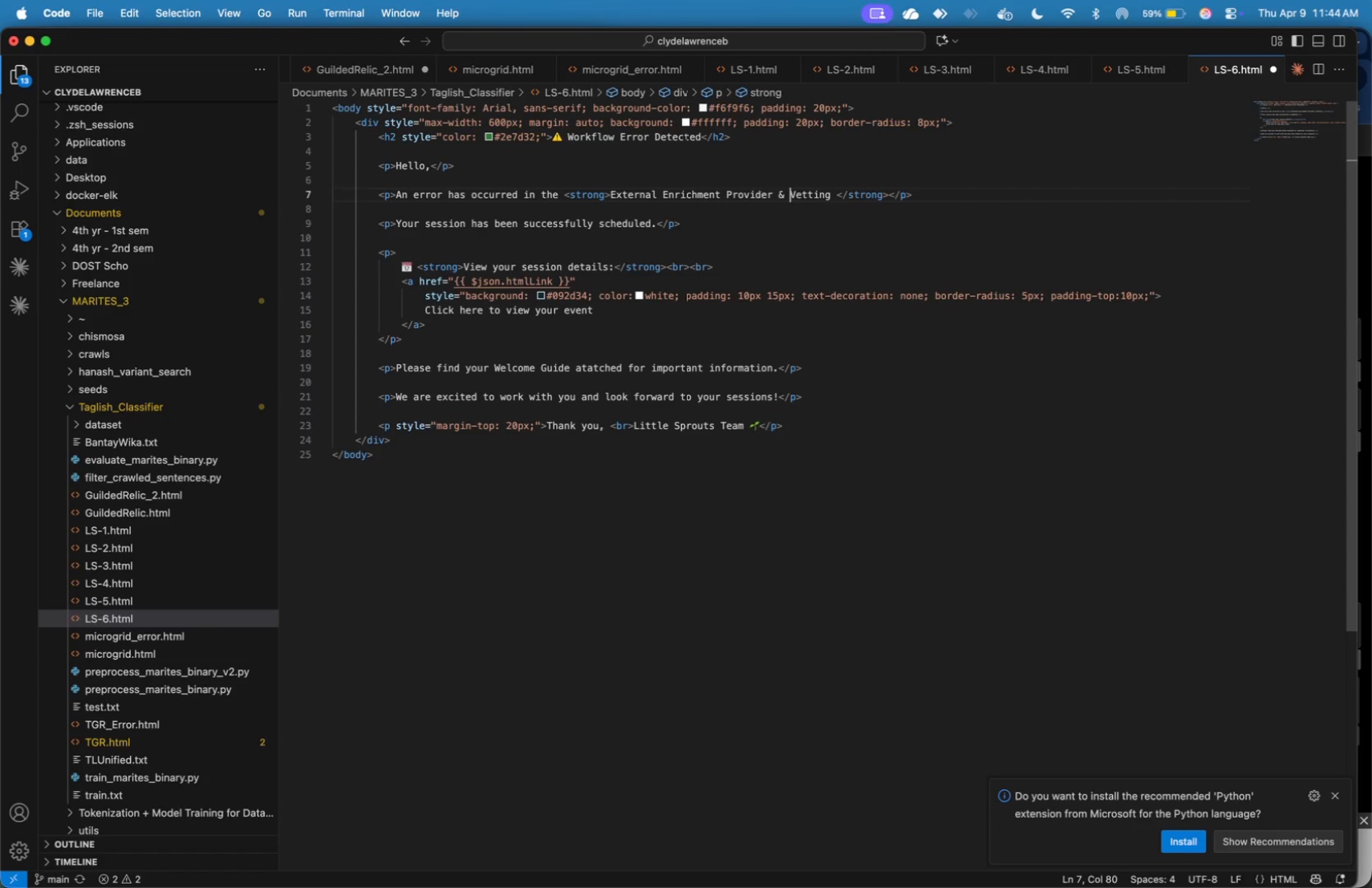 
key(Shift+ArrowLeft)
 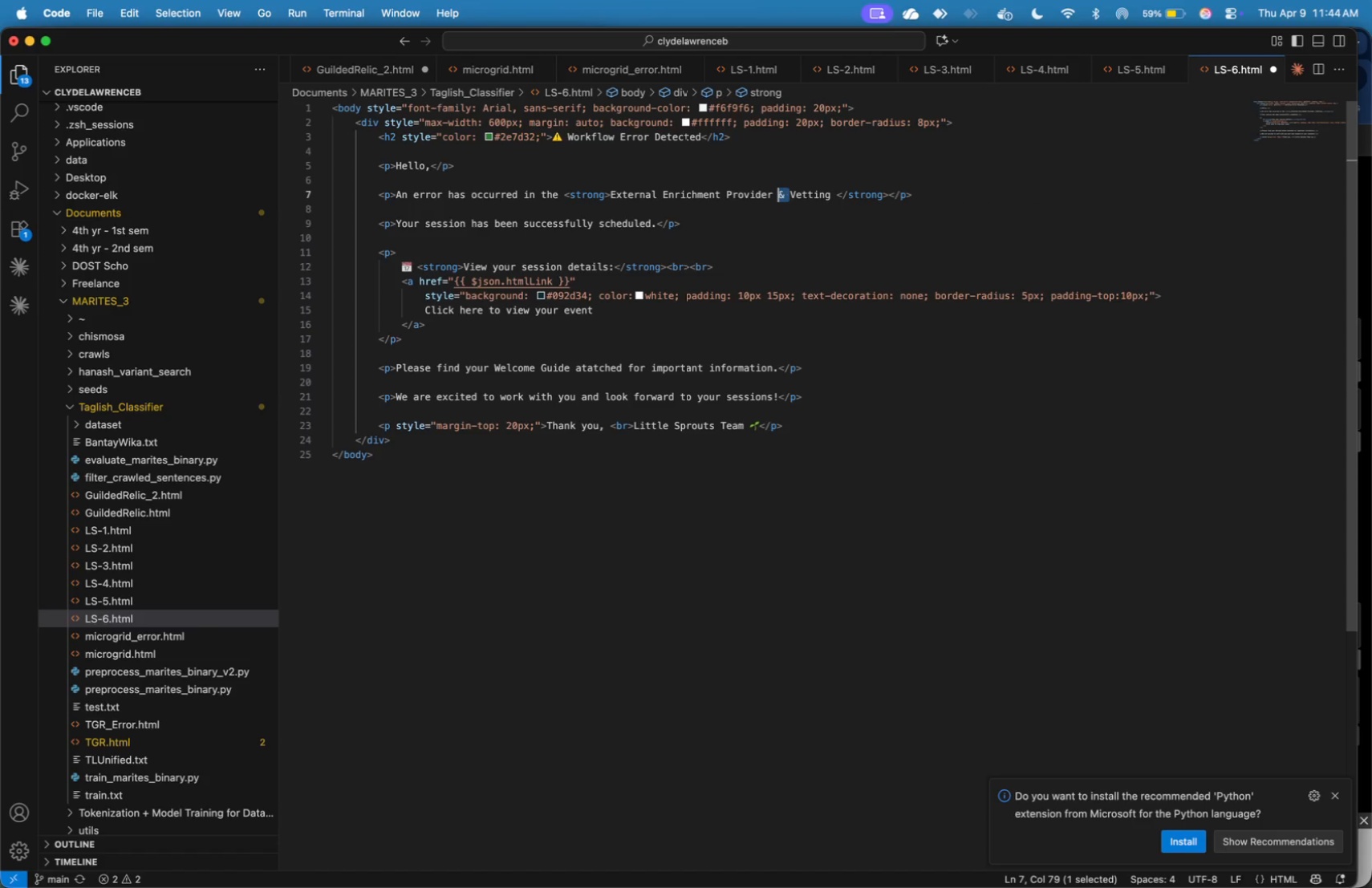 
key(Shift+ArrowLeft)
 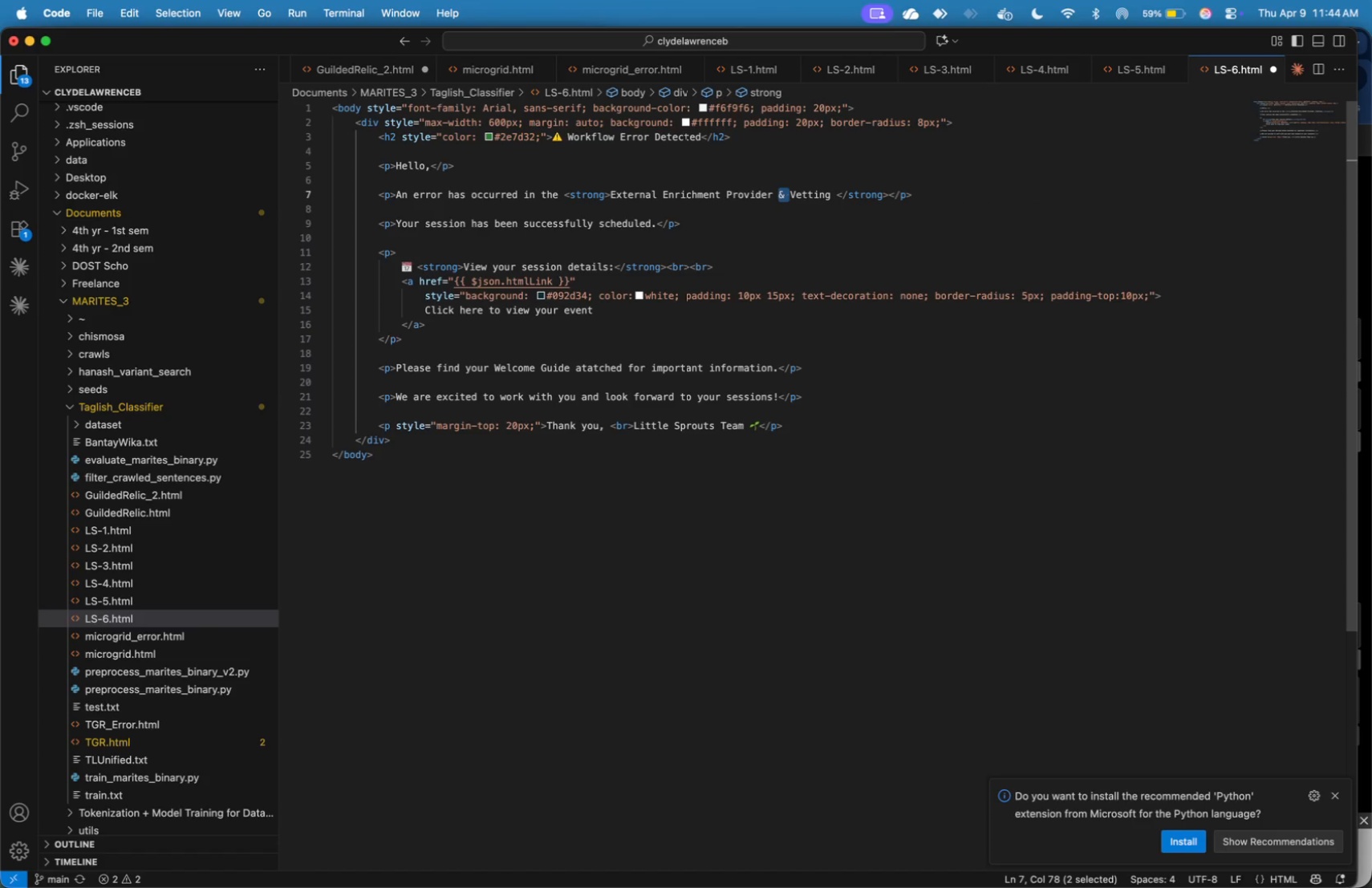 
key(Meta+X)
 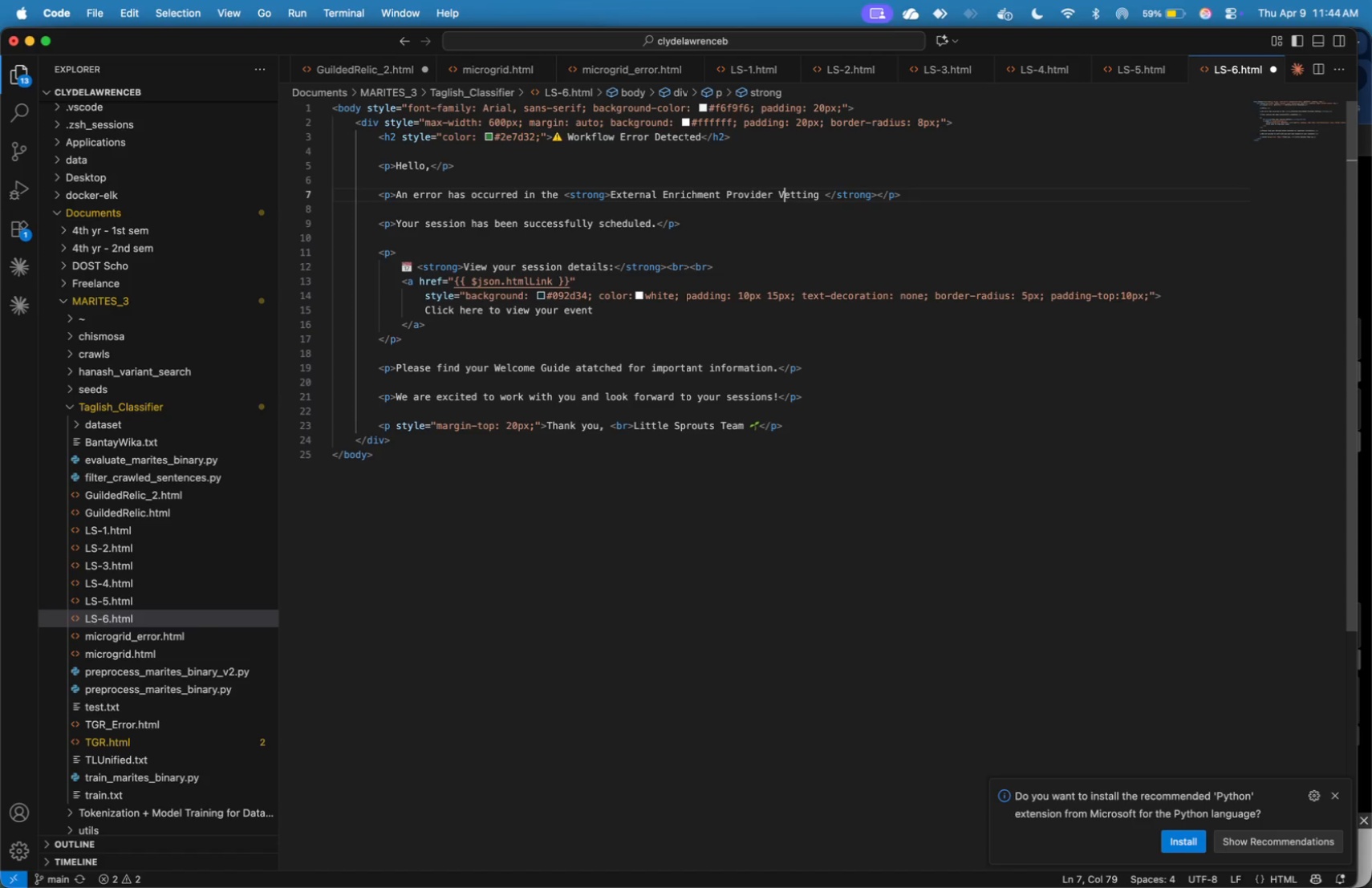 
hold_key(key=ArrowRight, duration=0.83)
 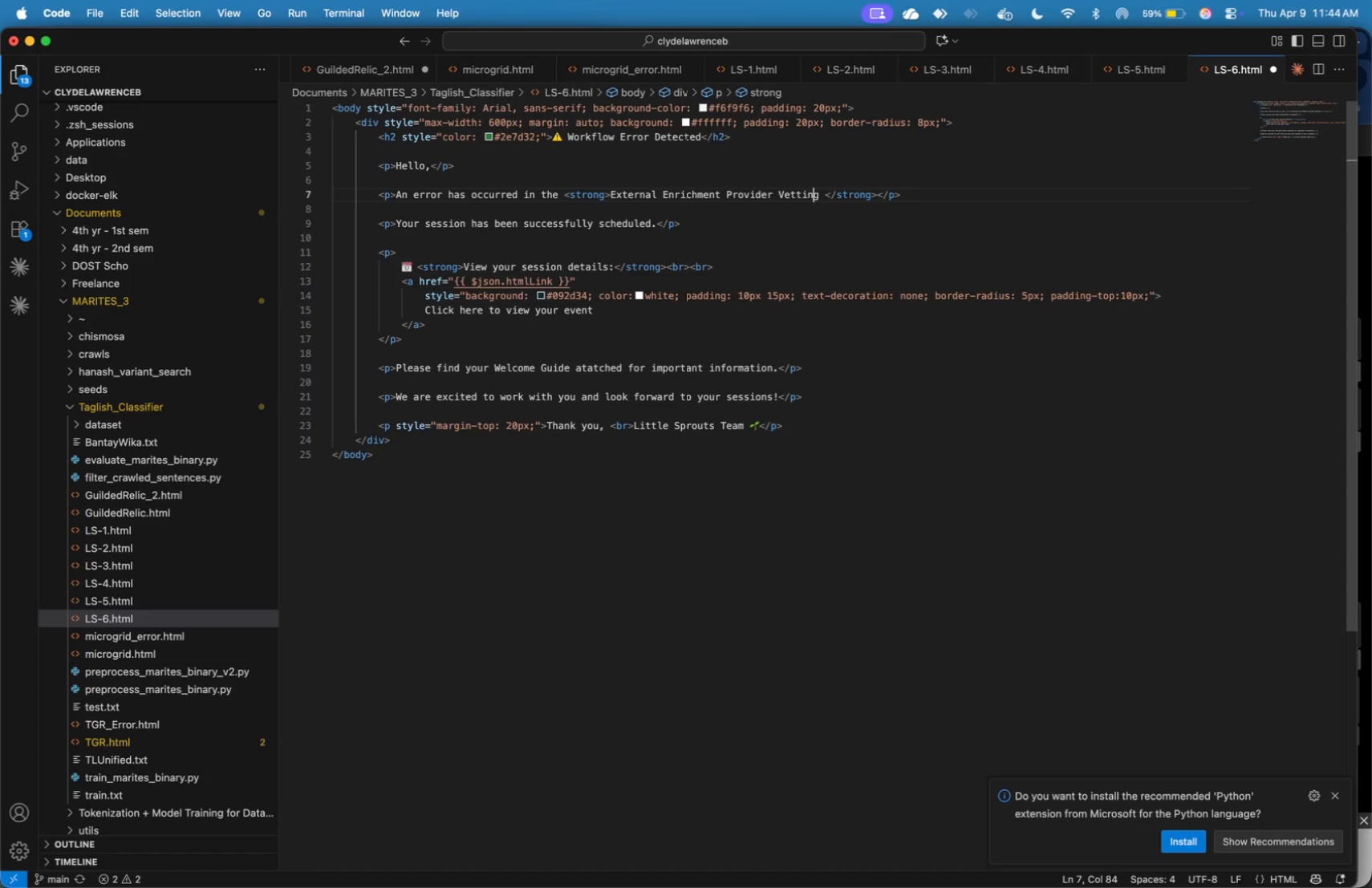 
key(ArrowRight)
 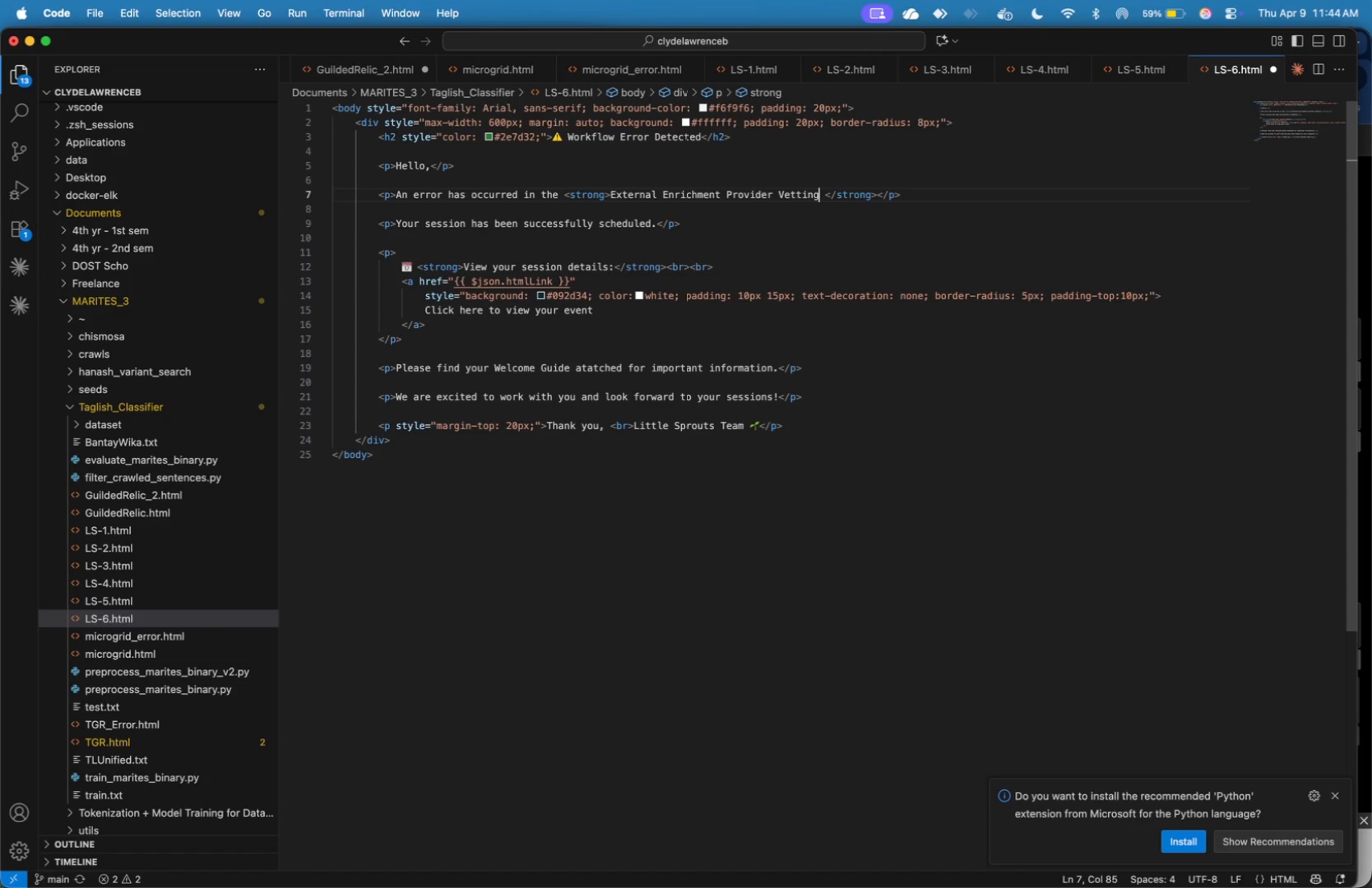 
key(ArrowRight)
 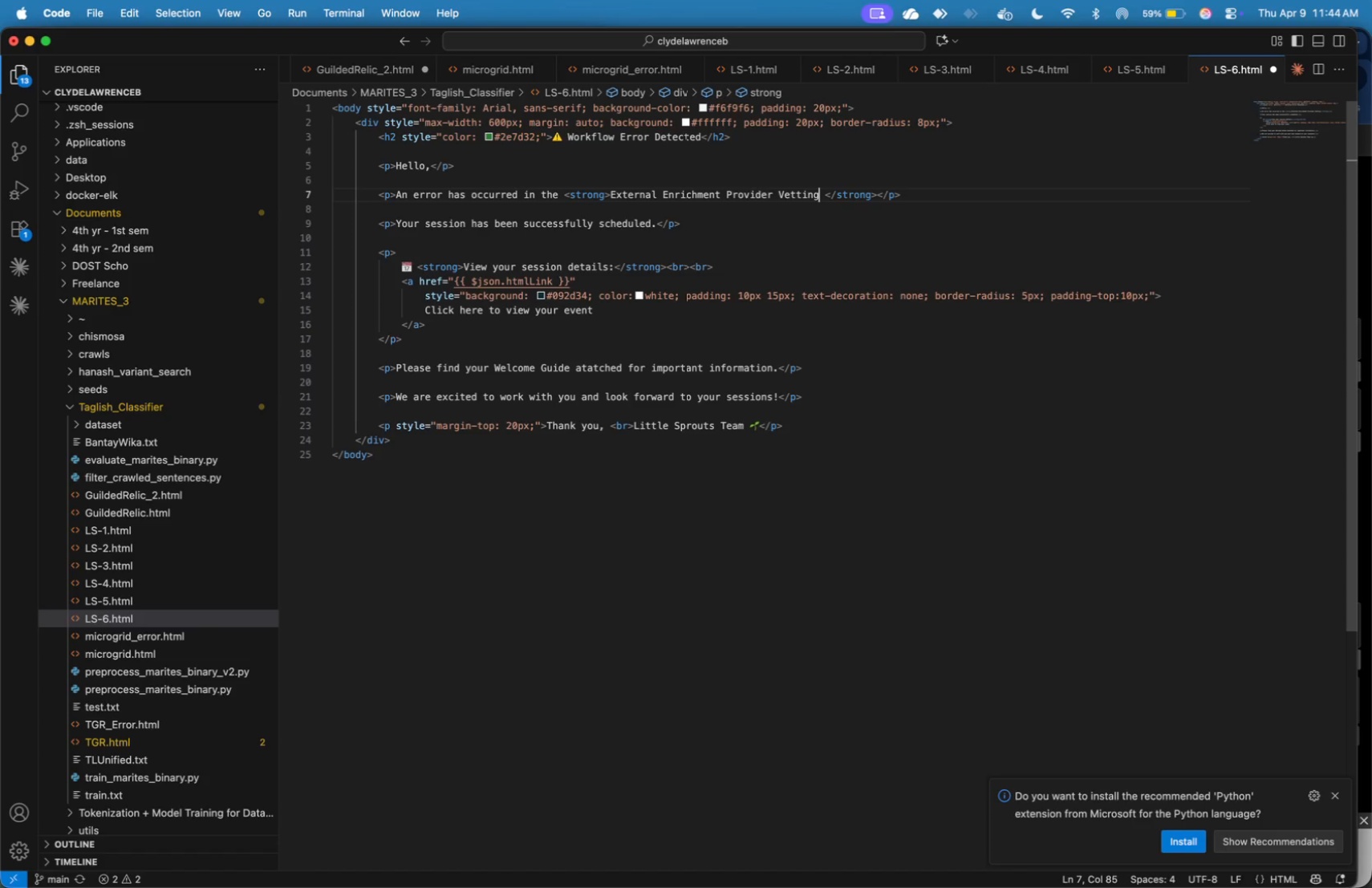 
key(Meta+V)
 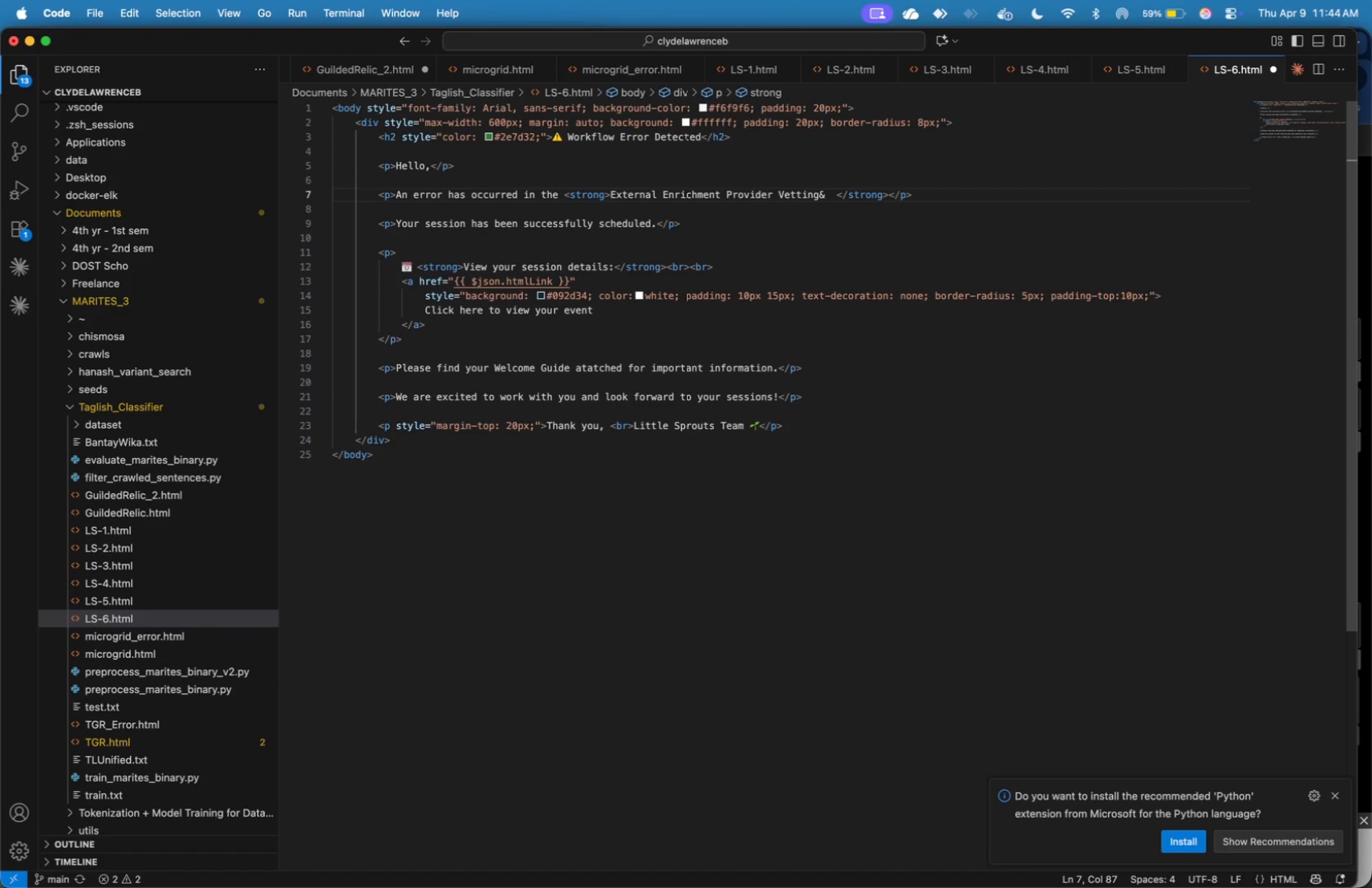 
key(ArrowLeft)
 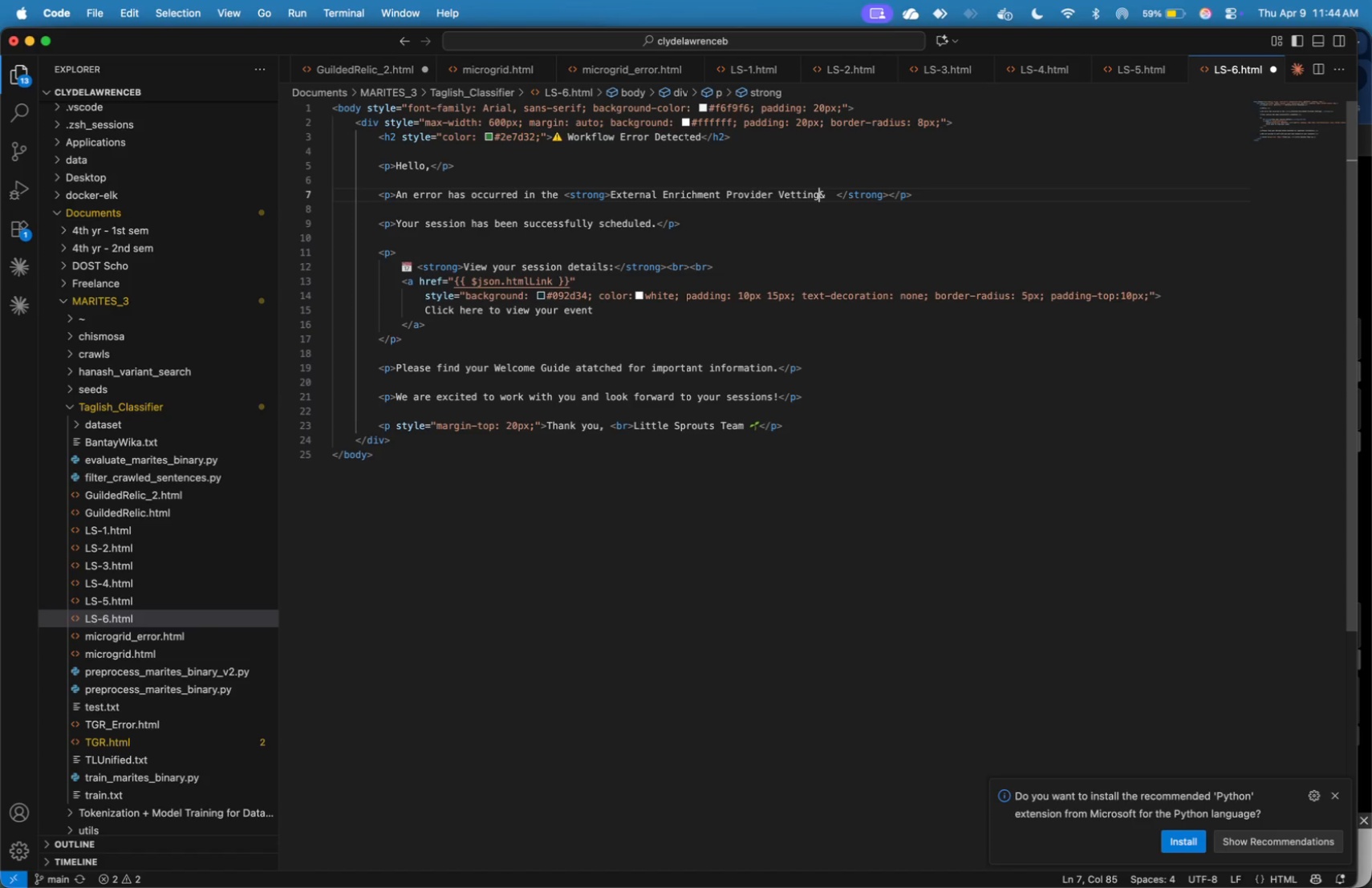 
key(ArrowLeft)
 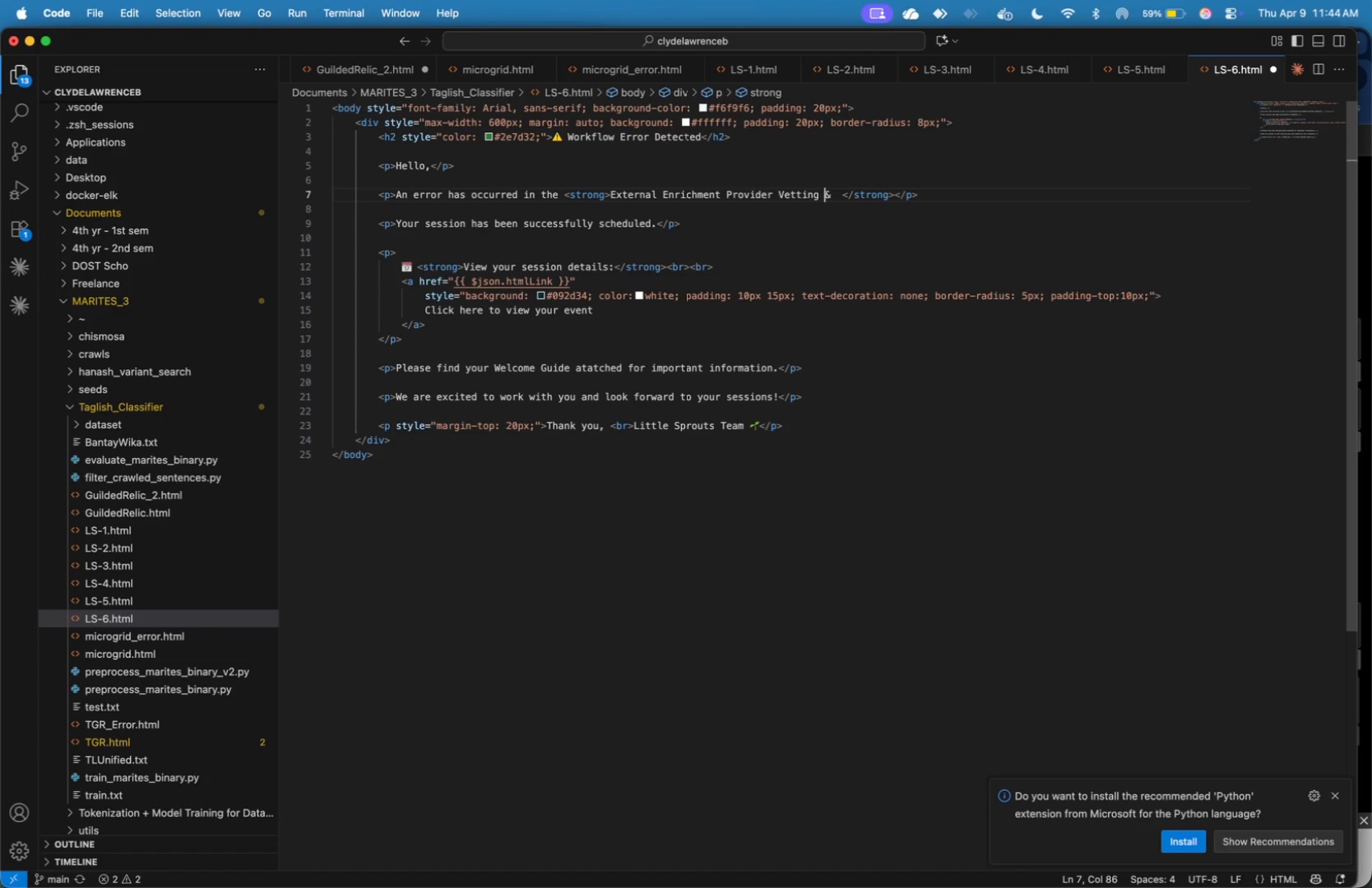 
key(Space)
 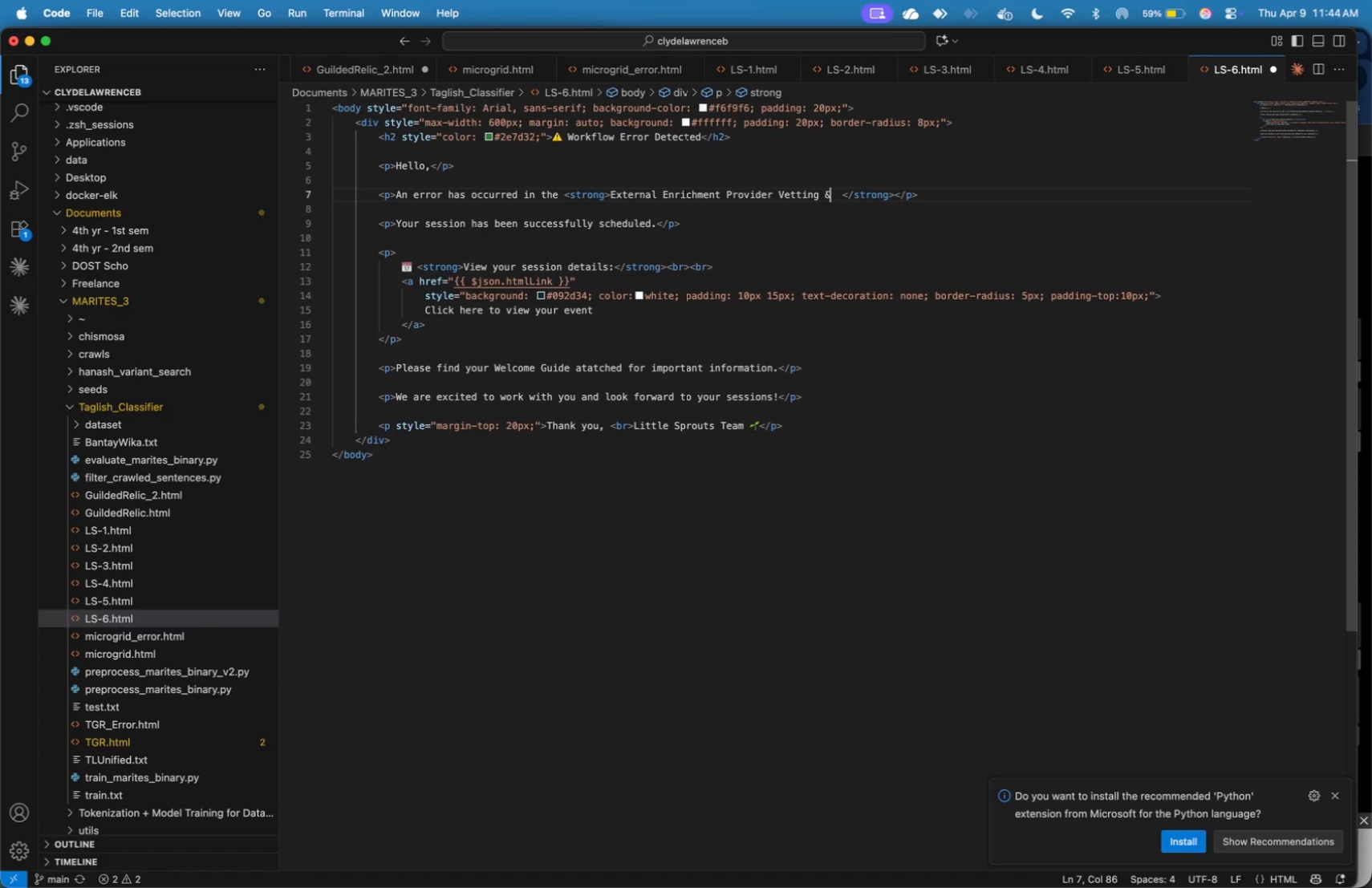 
key(ArrowRight)
 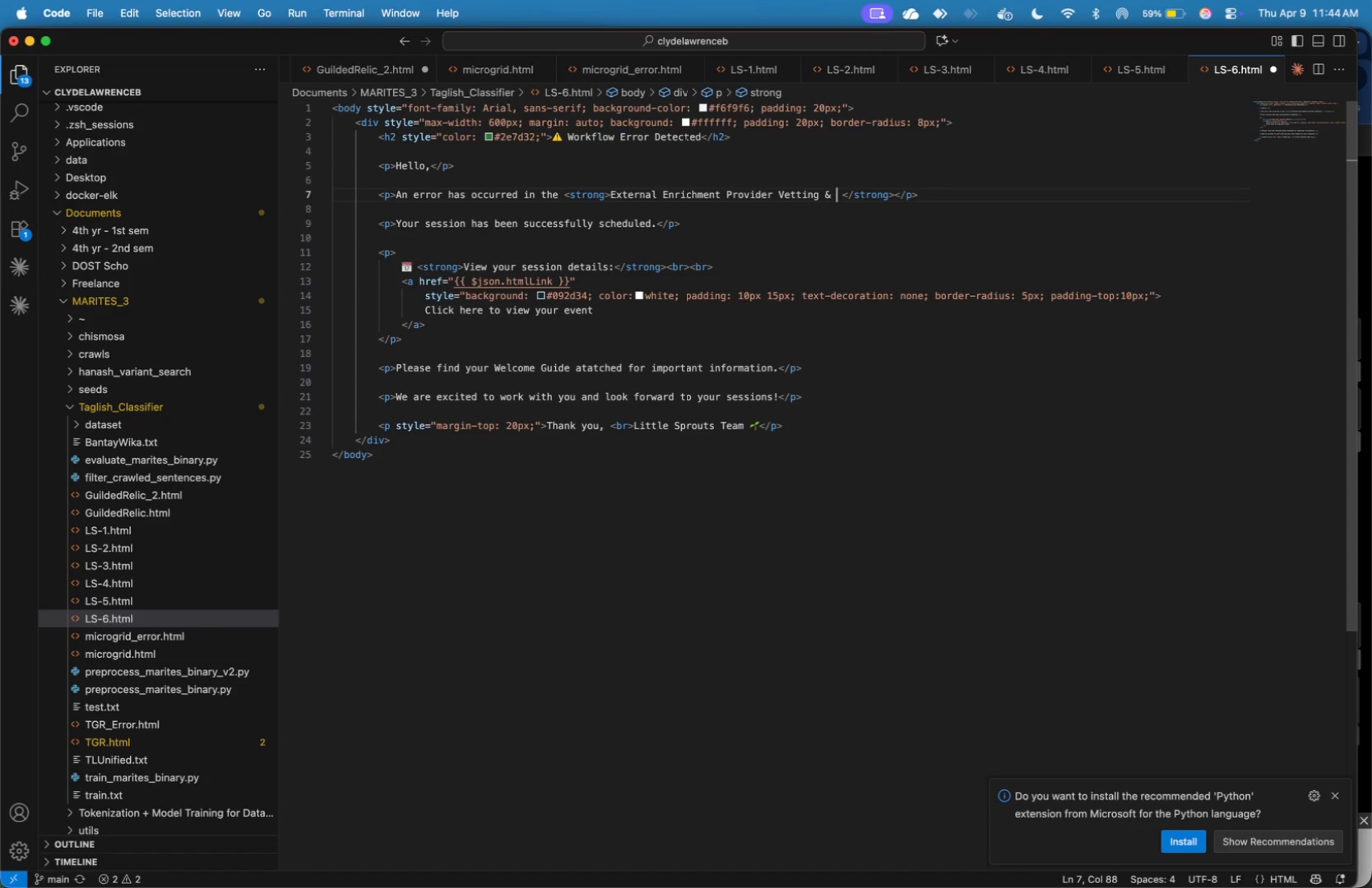 
key(ArrowRight)
 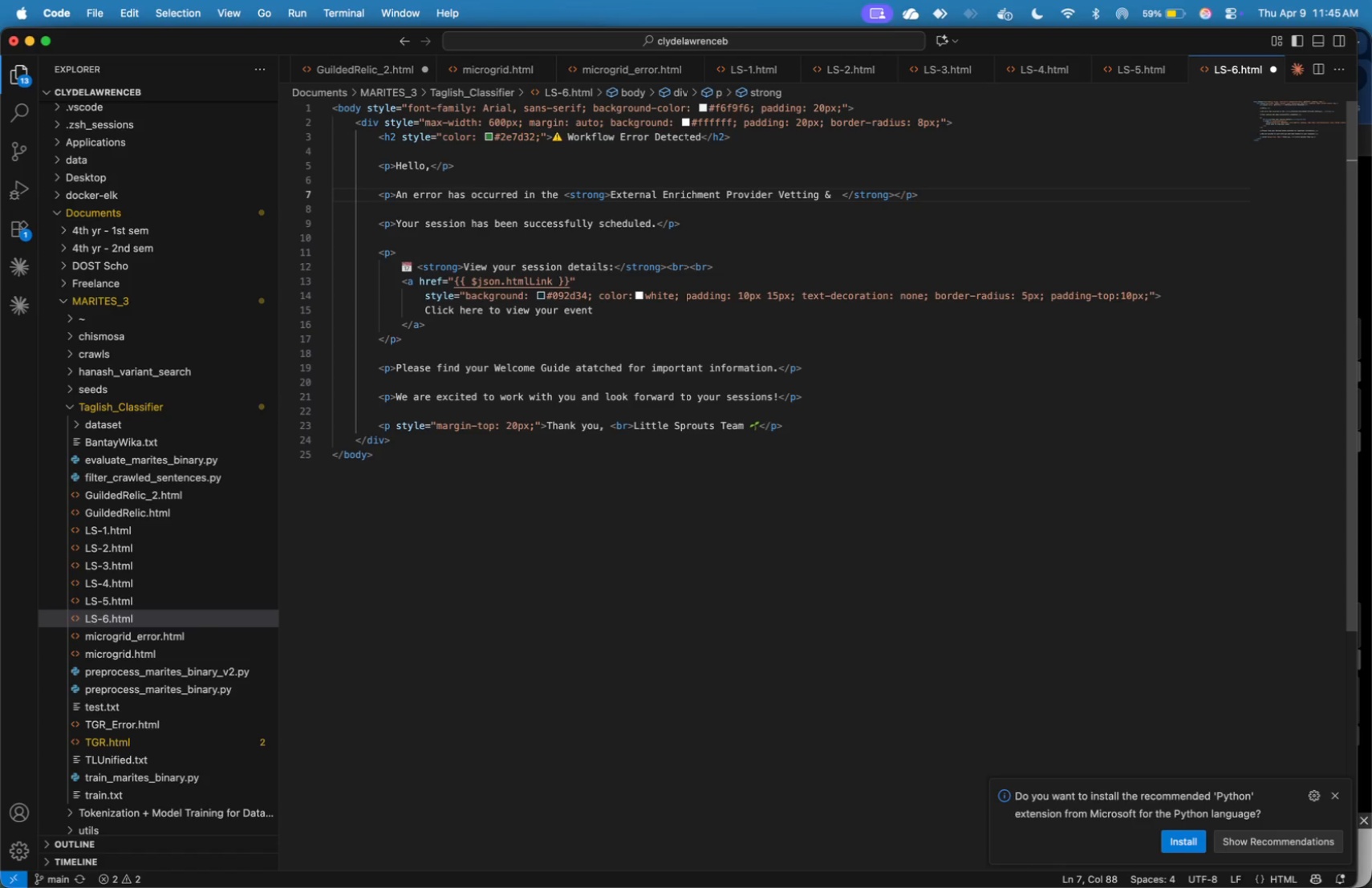 
wait(7.76)
 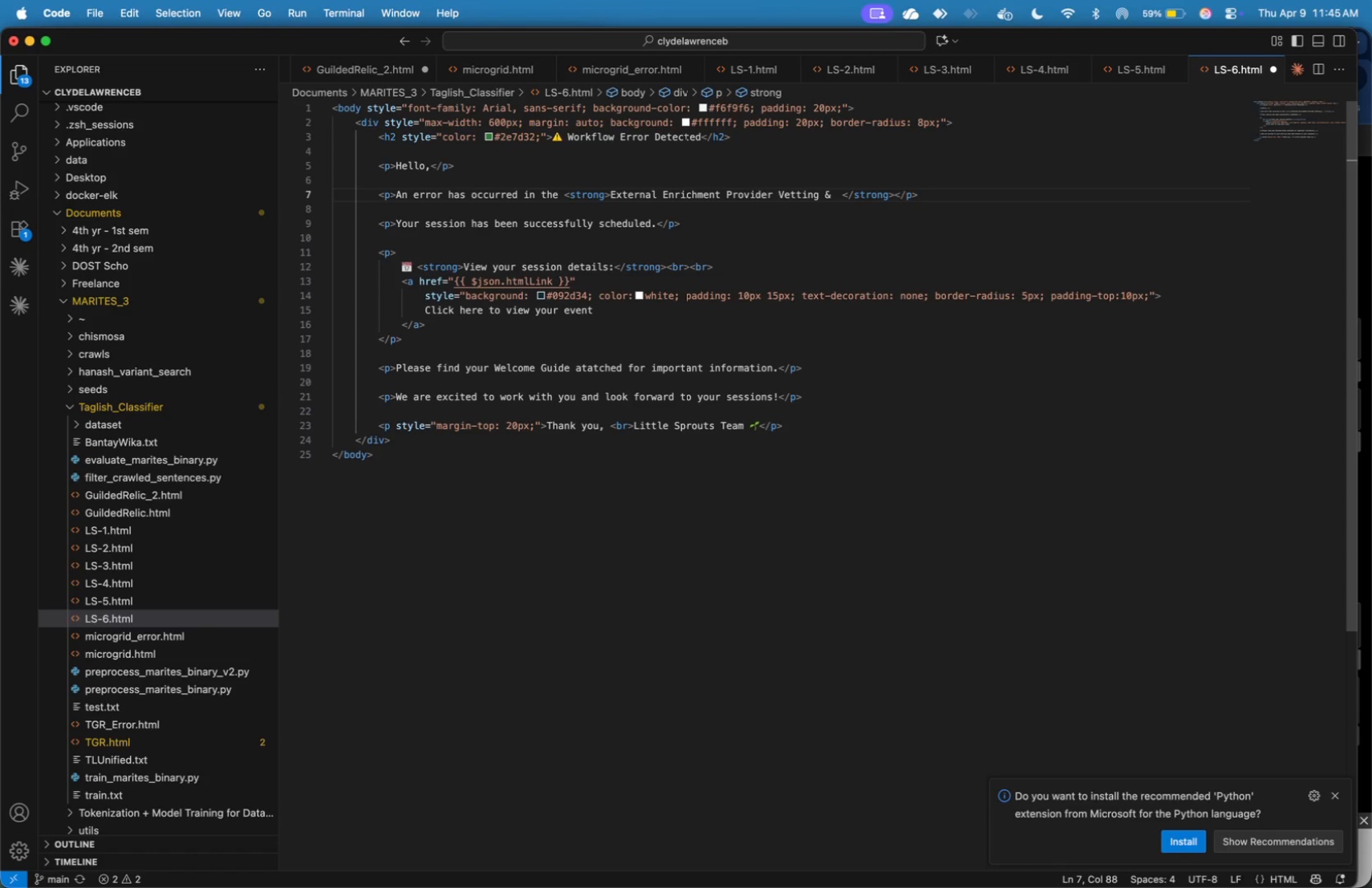 
type(Approval System)
 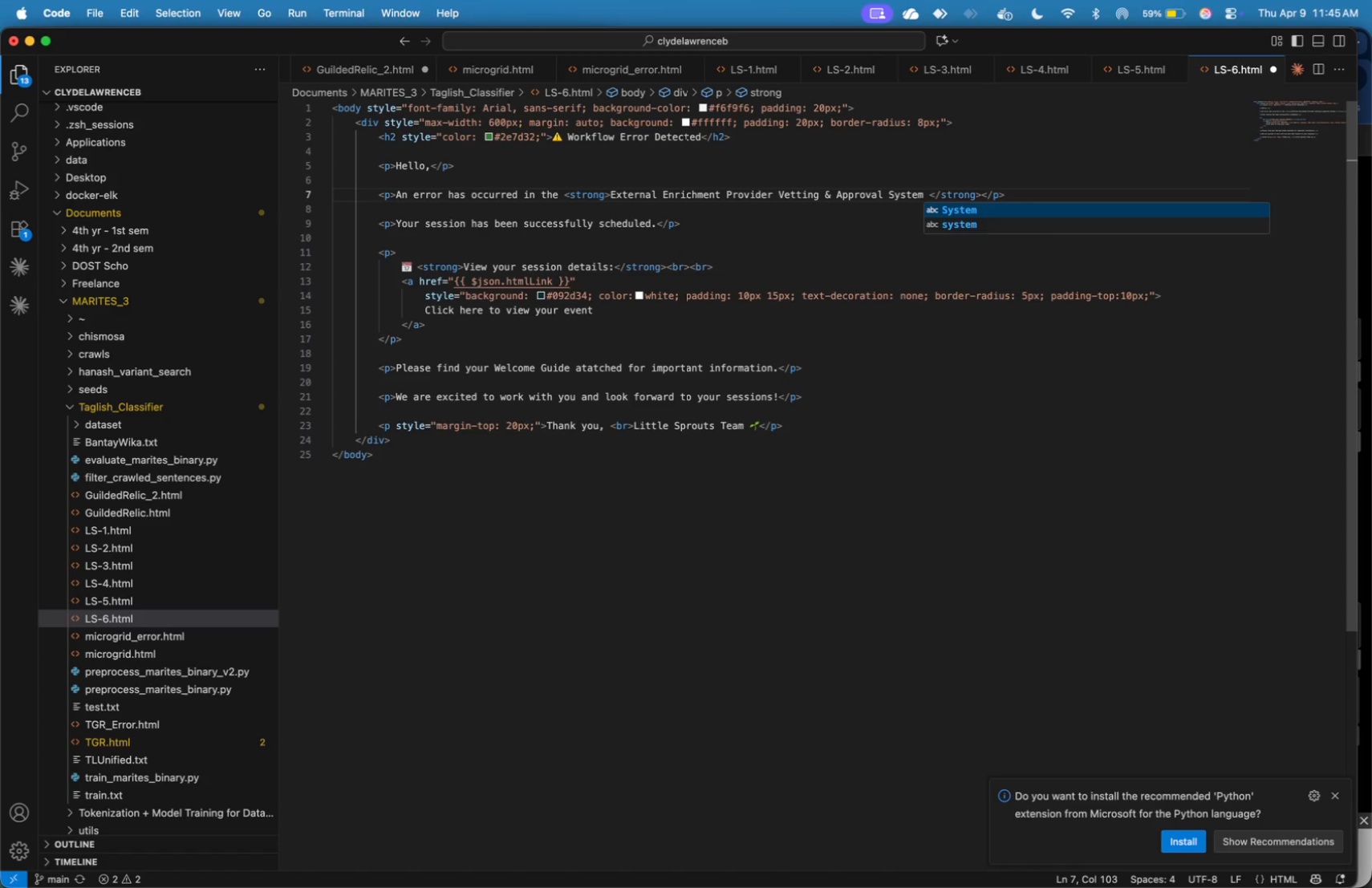 
key(ArrowRight)
 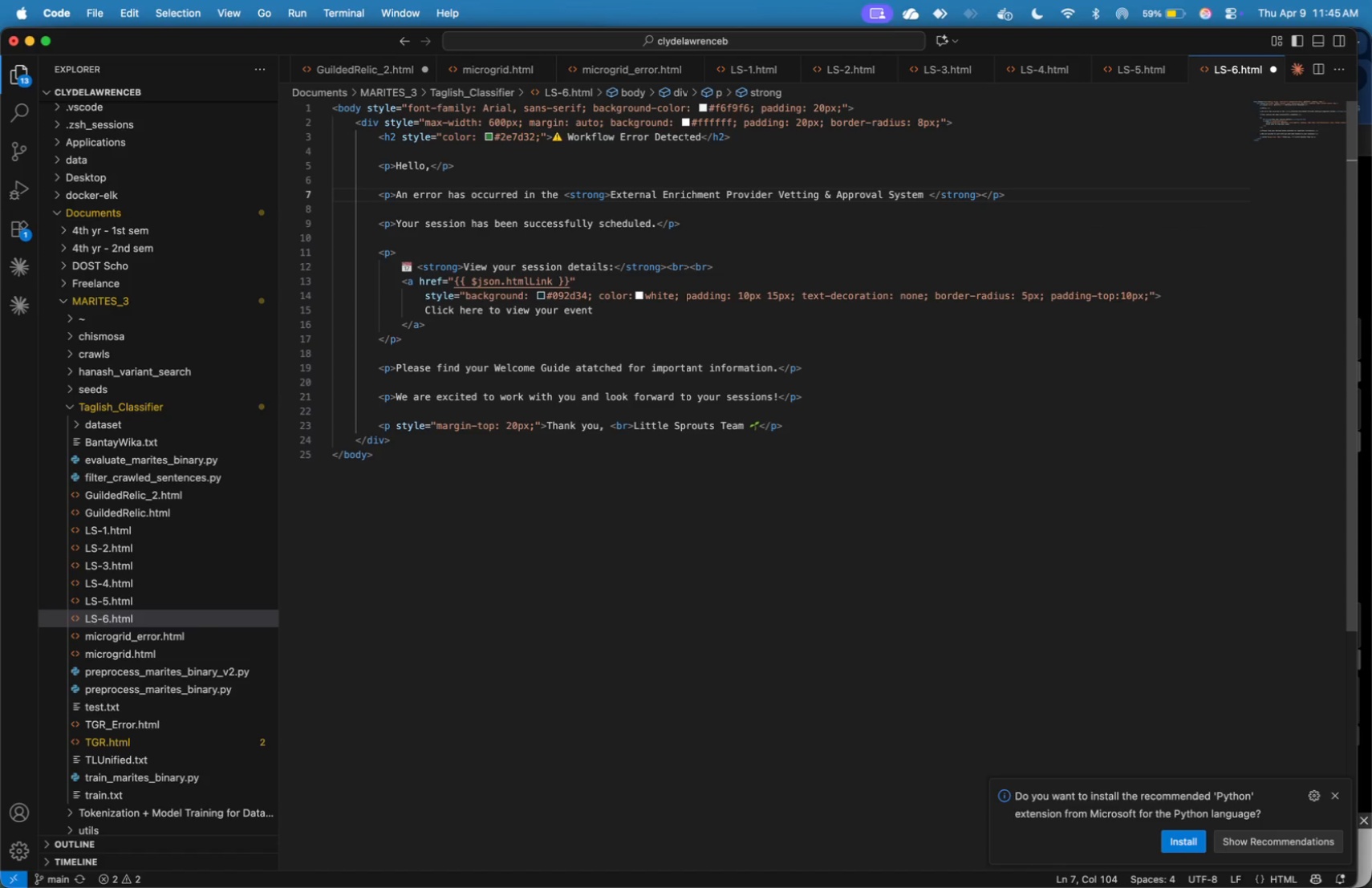 
key(Backspace)
 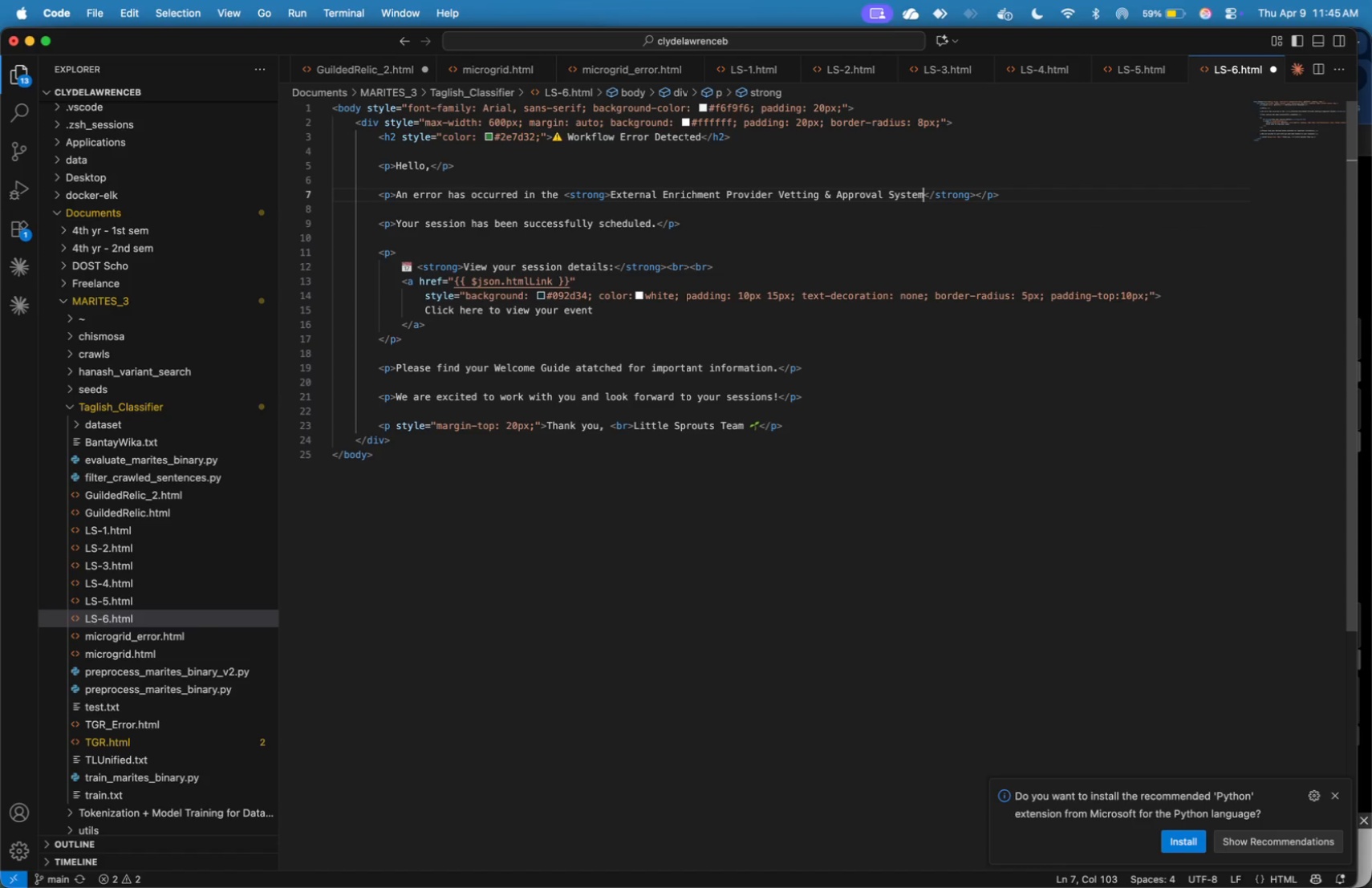 
hold_key(key=ArrowRight, duration=0.7)
 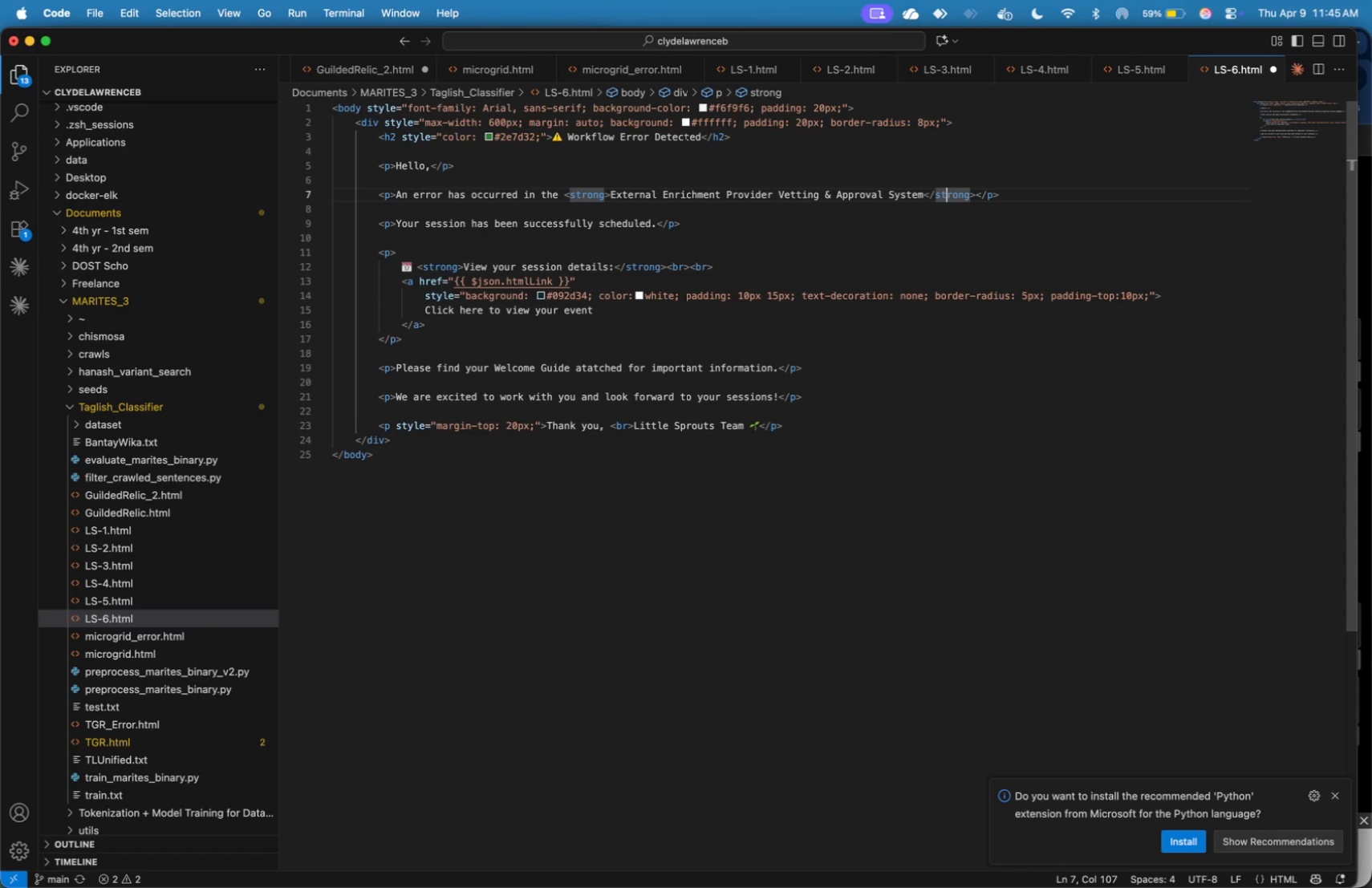 
key(ArrowRight)
 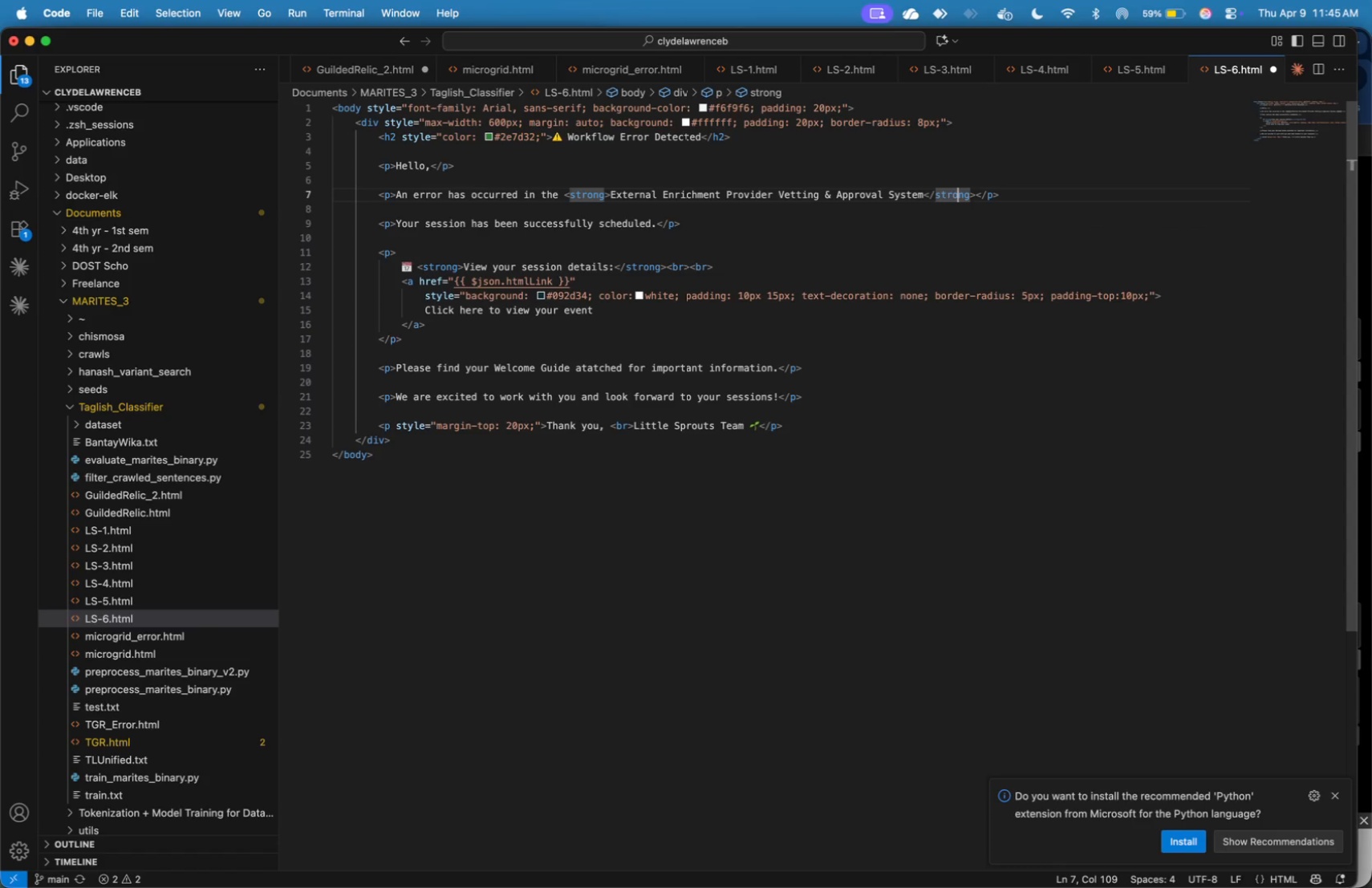 
key(ArrowRight)
 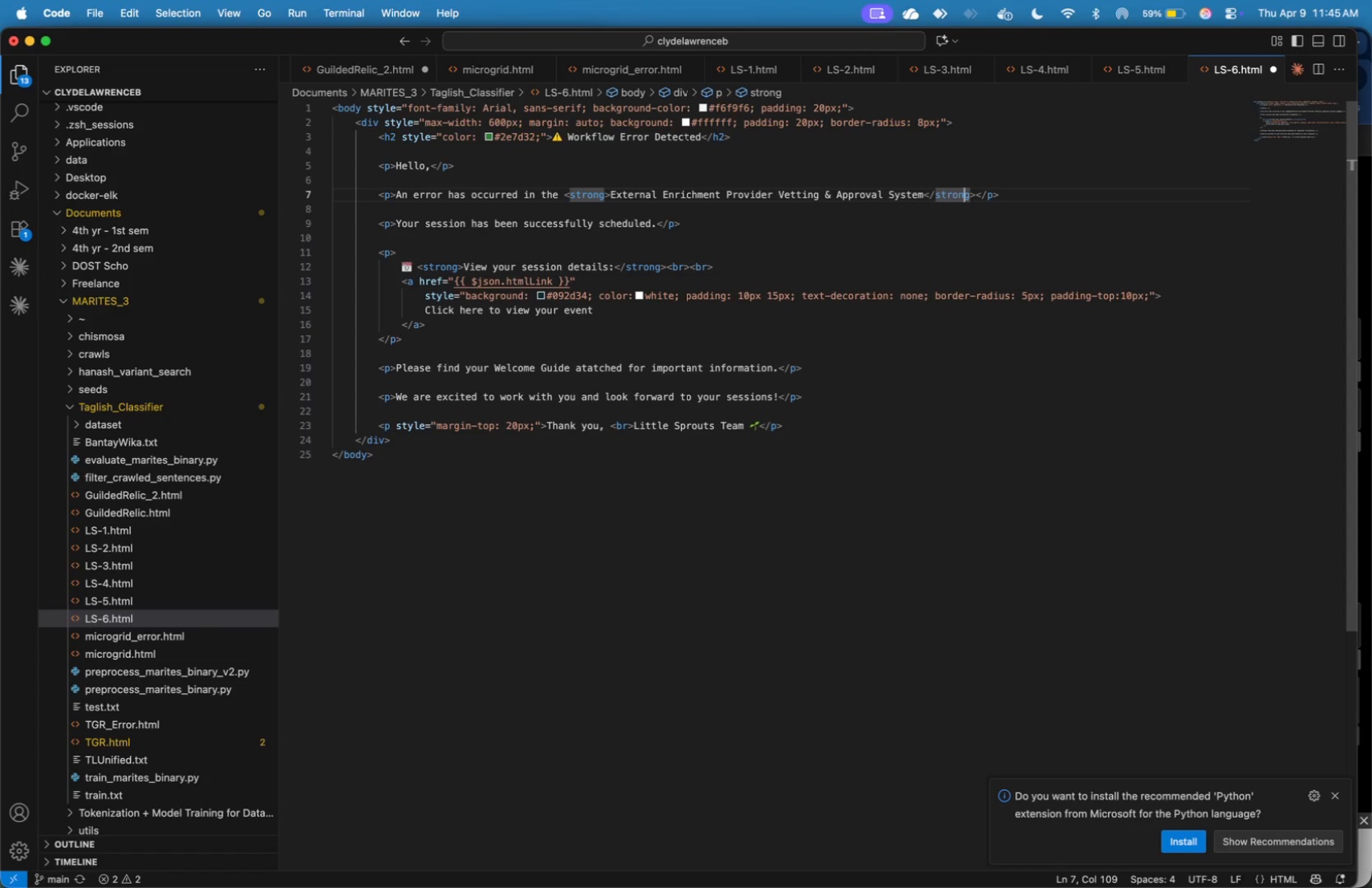 
key(ArrowRight)
 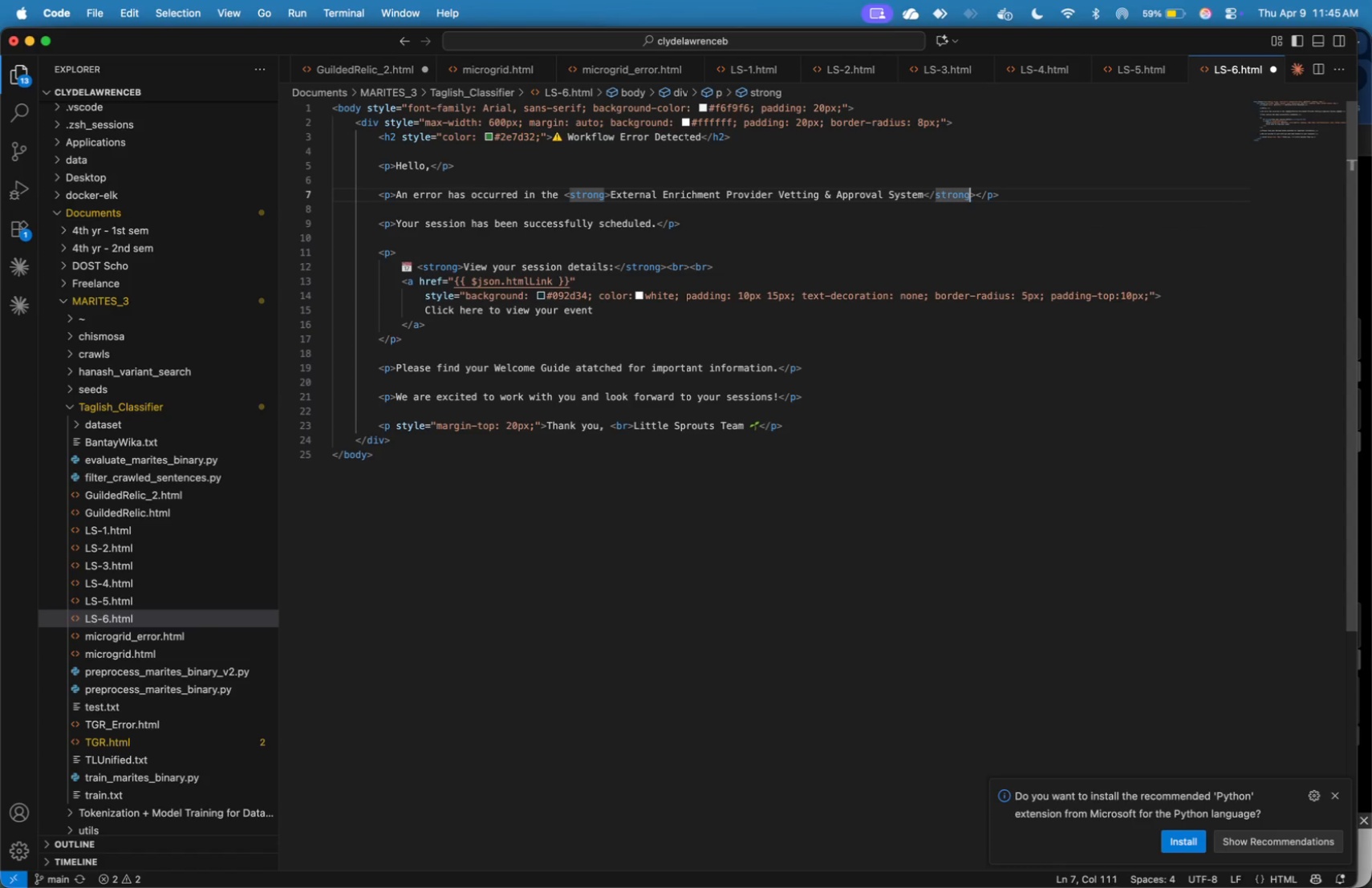 
key(ArrowRight)
 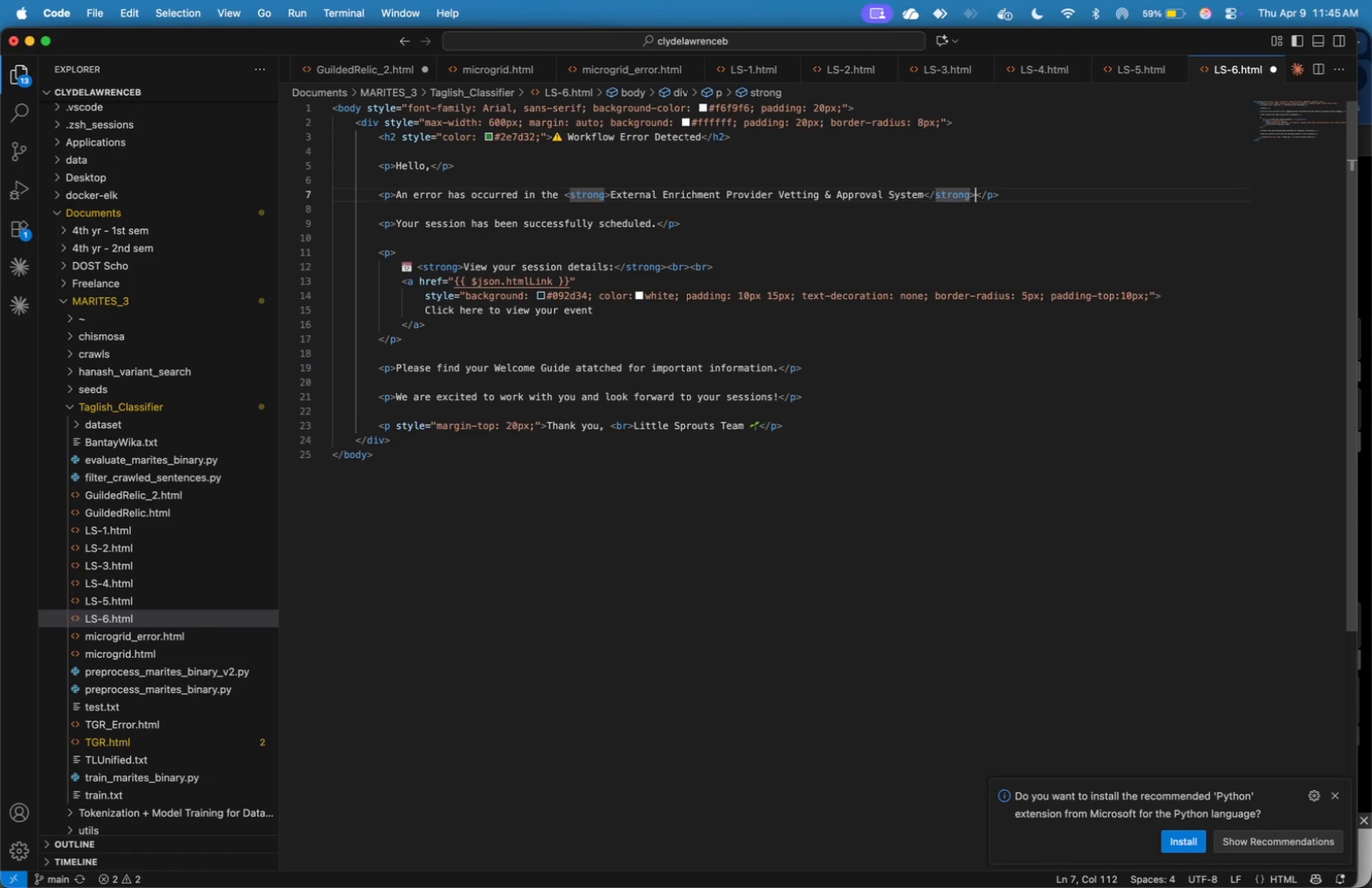 
key(ArrowRight)
 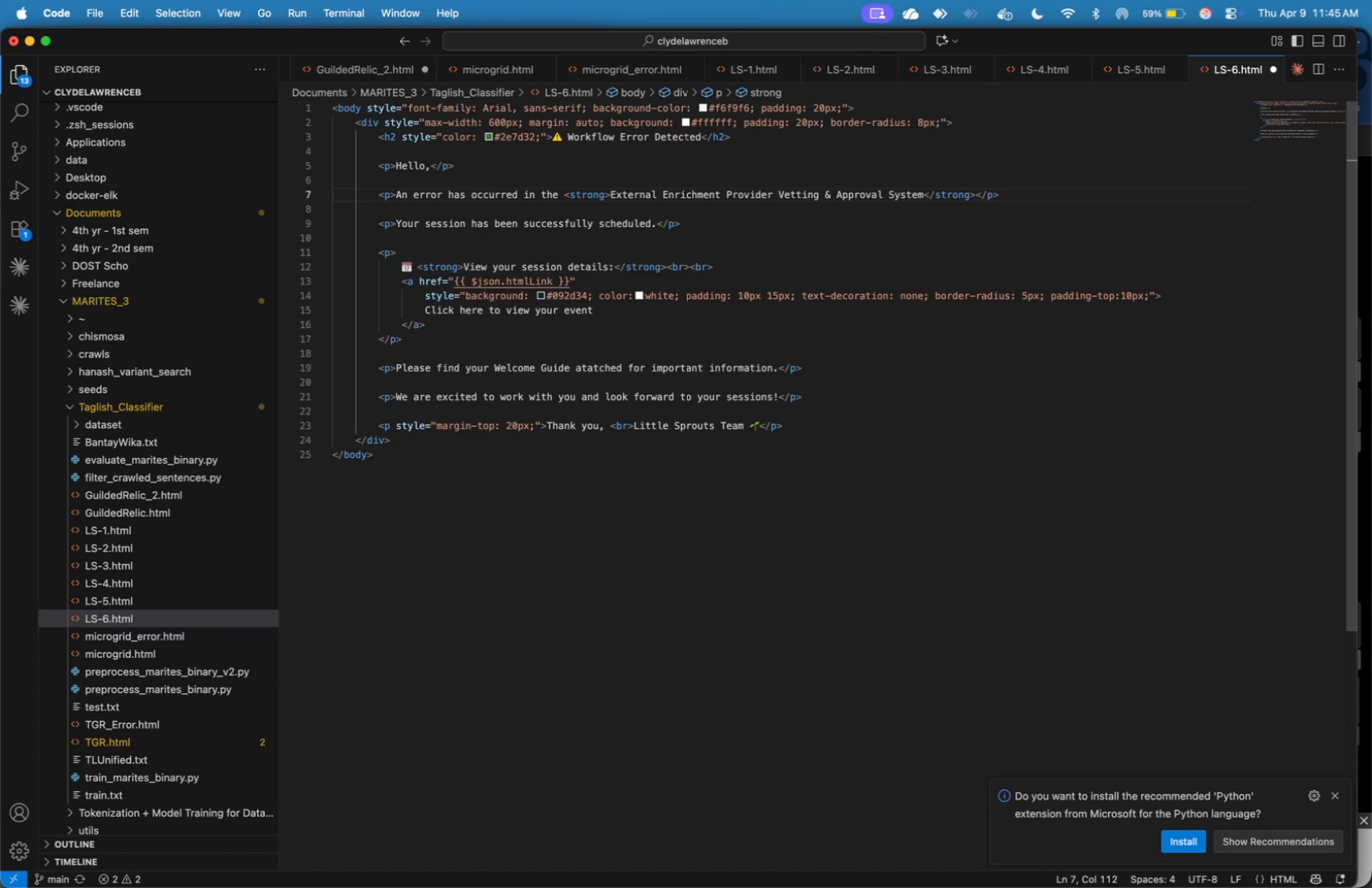 
key(Period)
 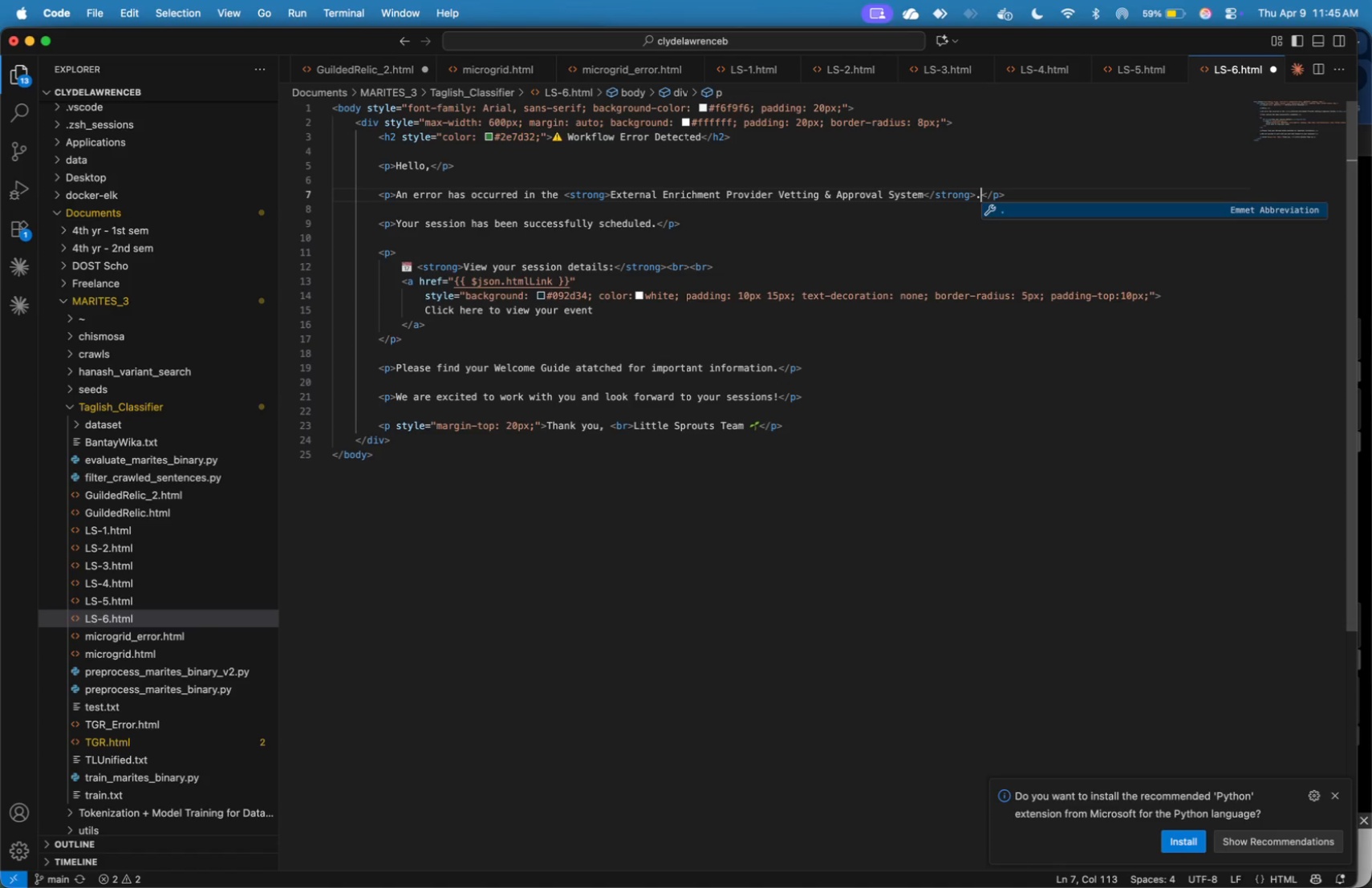 
key(ArrowRight)
 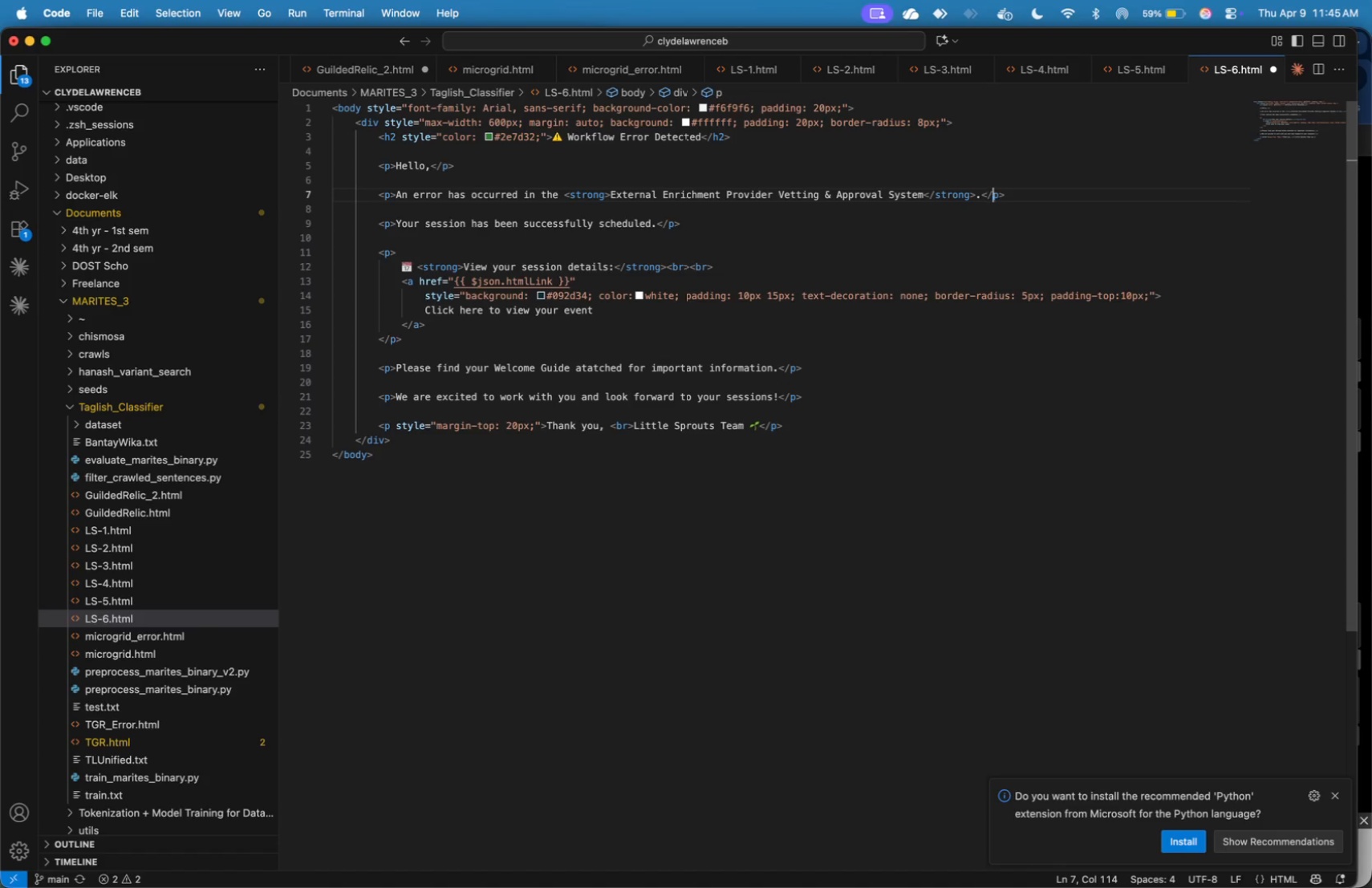 
key(ArrowRight)
 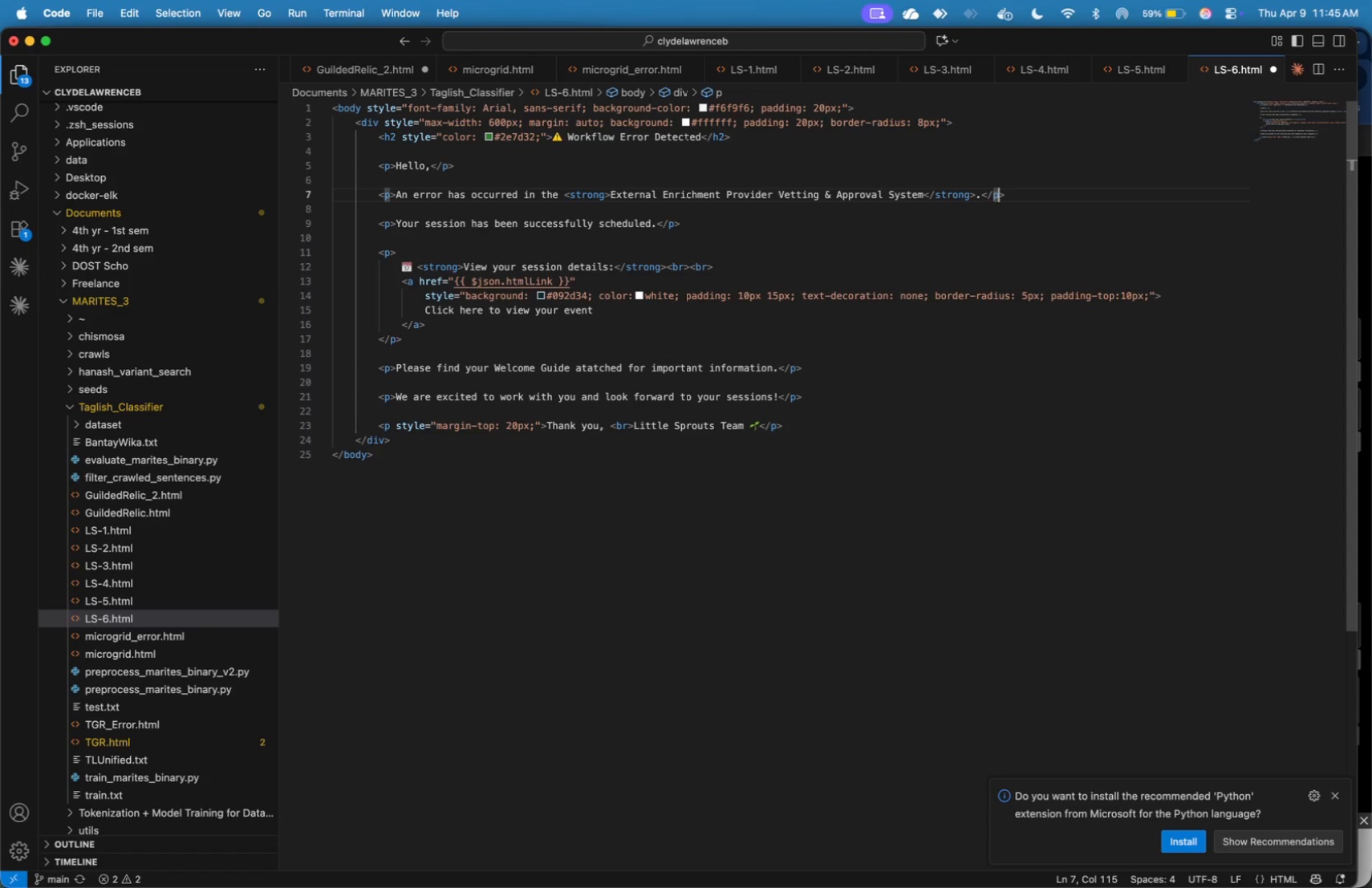 
key(ArrowRight)
 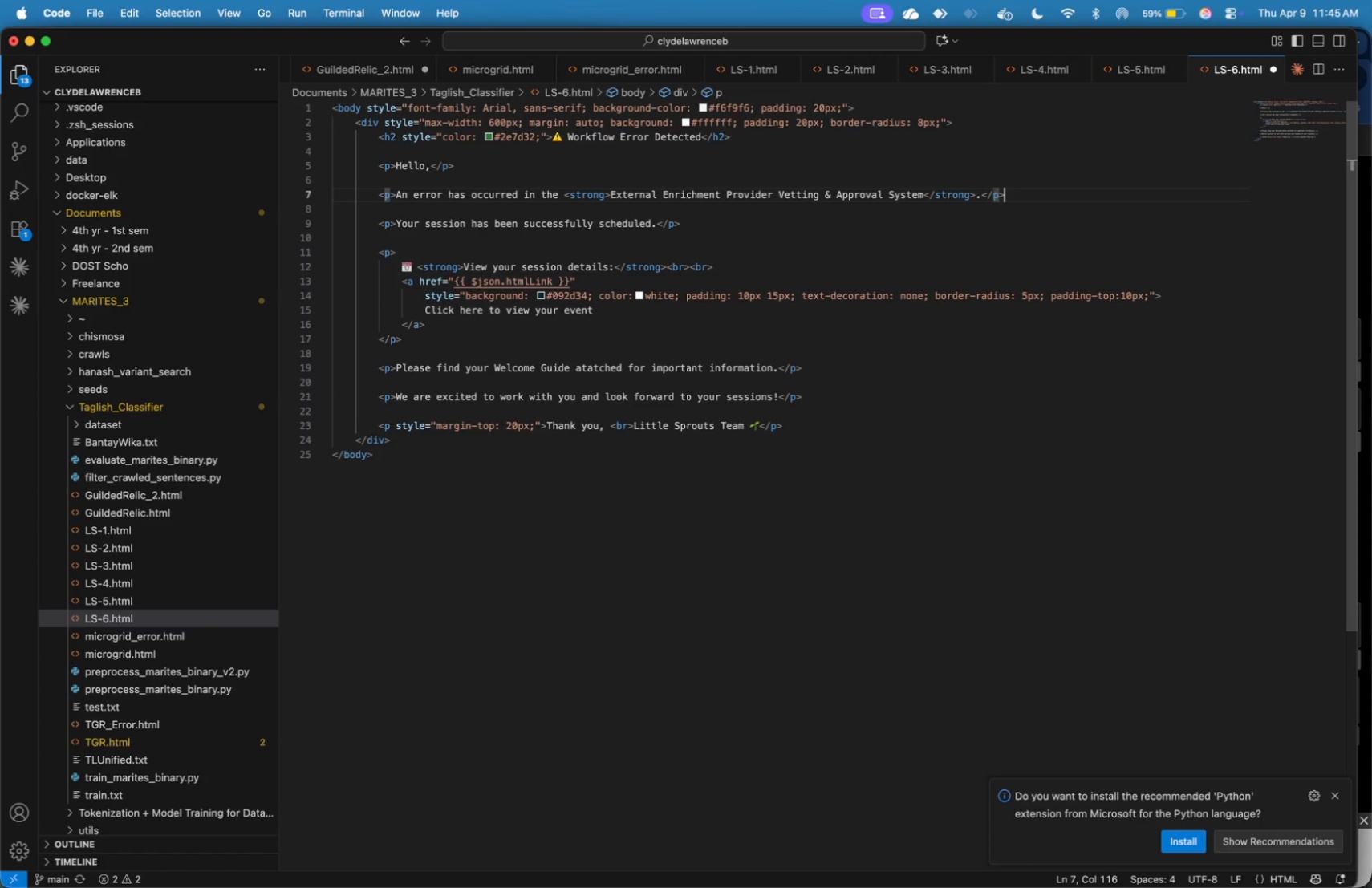 
key(ArrowRight)
 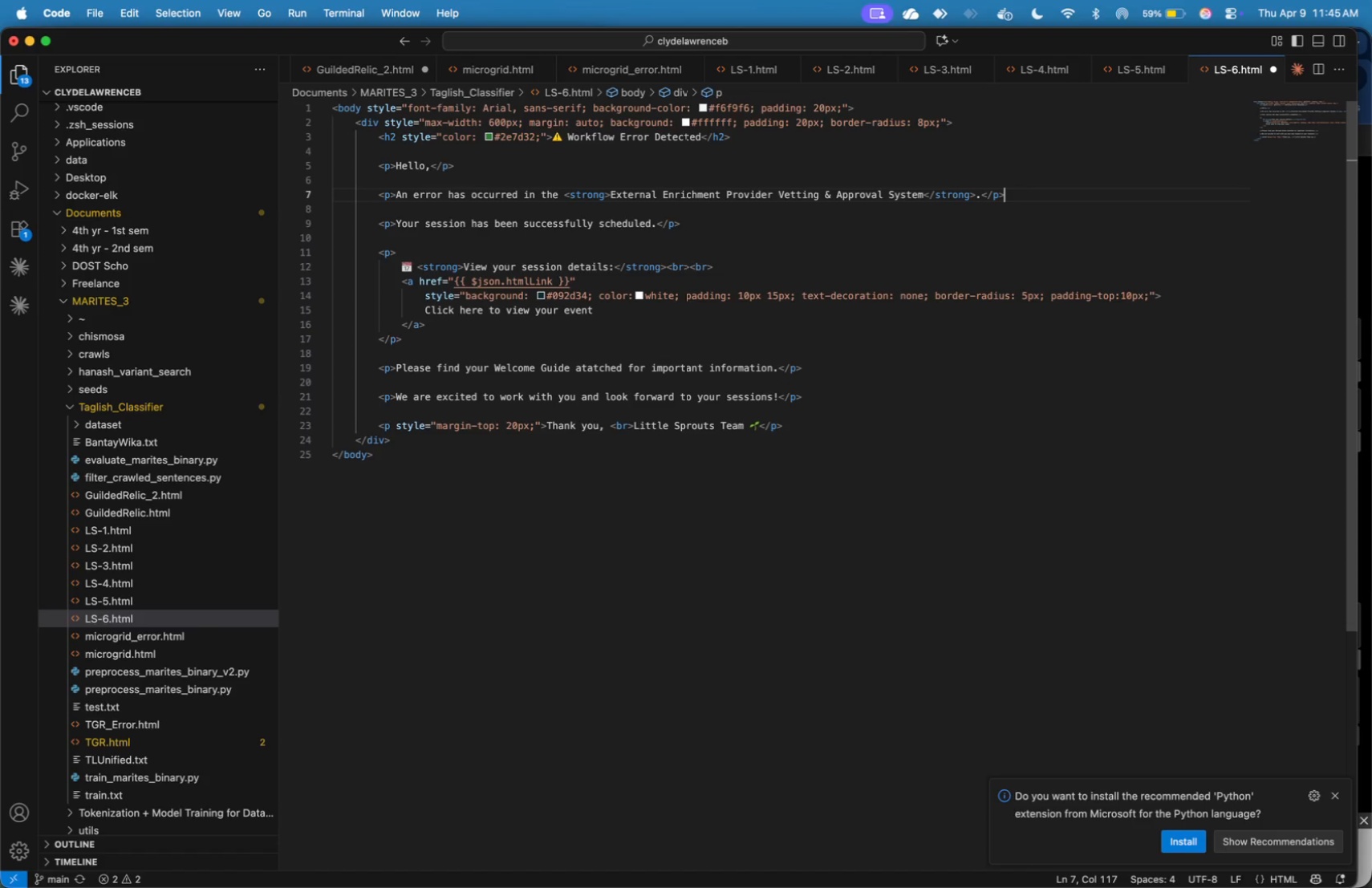 
key(Enter)
 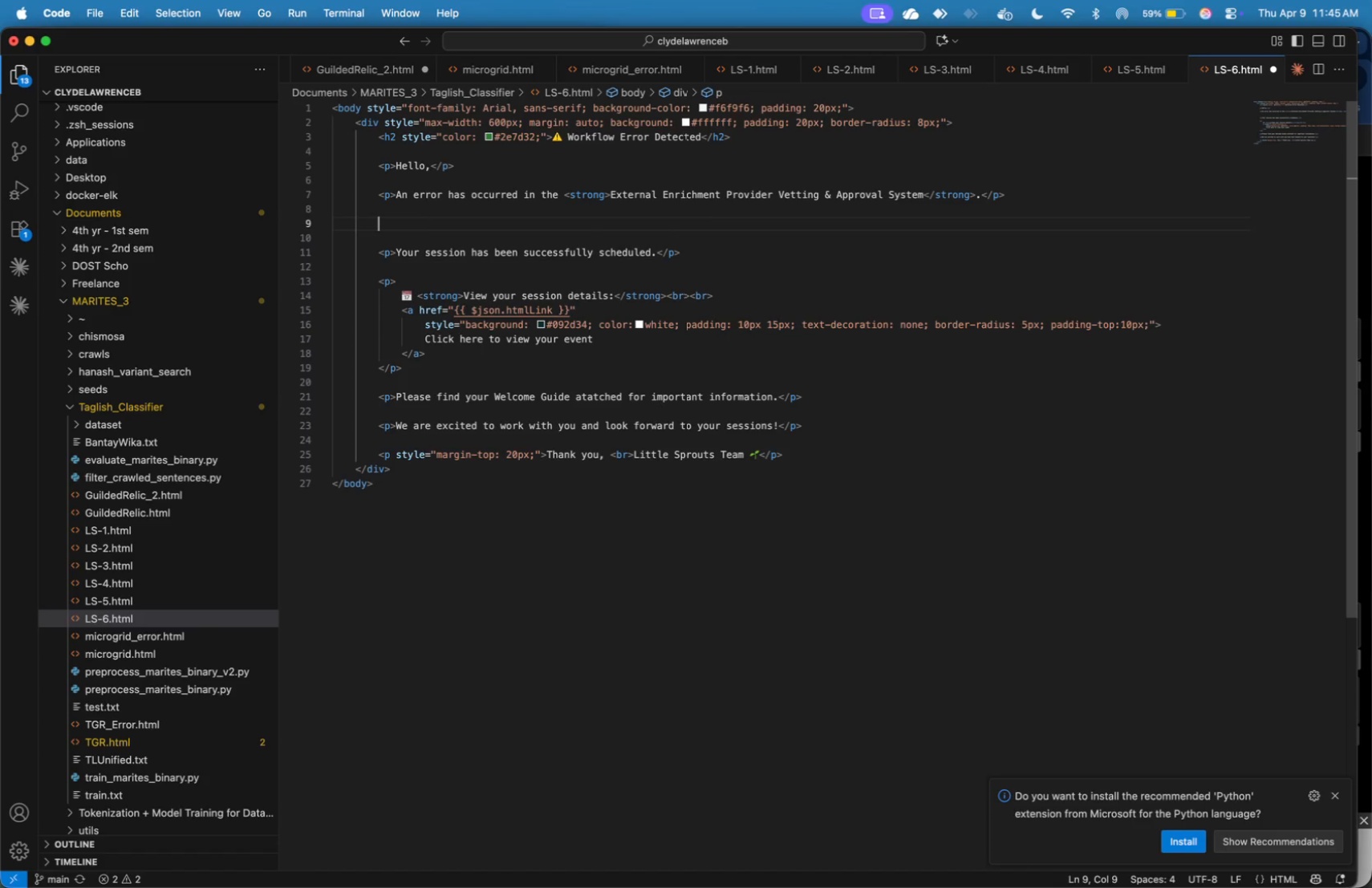 
key(Enter)
 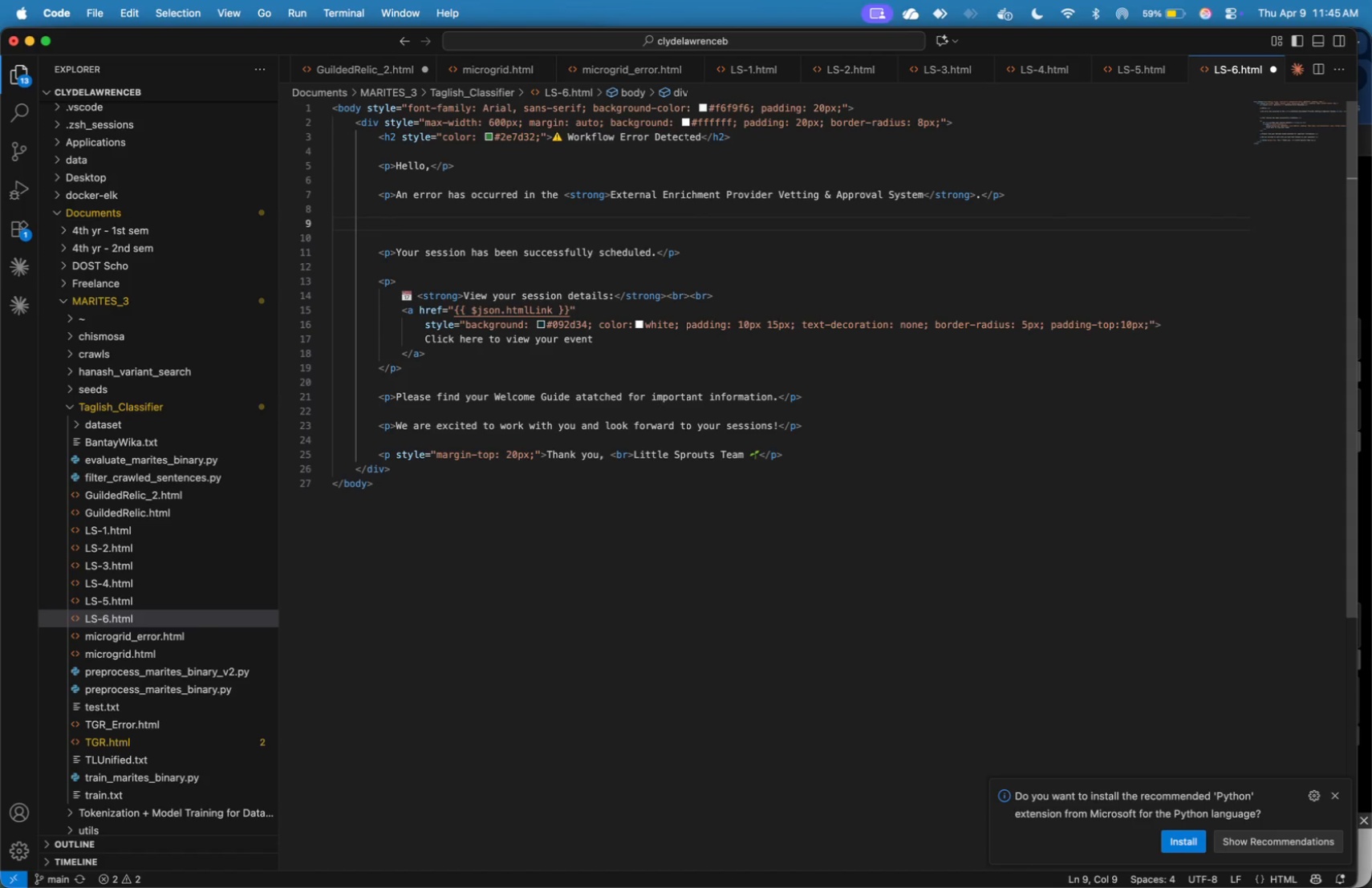 
type(<h2)
key(Backspace)
type(3> style=")
key(Backspace)
key(Backspace)
key(Backspace)
key(Backspace)
key(Backspace)
key(Backspace)
key(Backspace)
key(Backspace)
 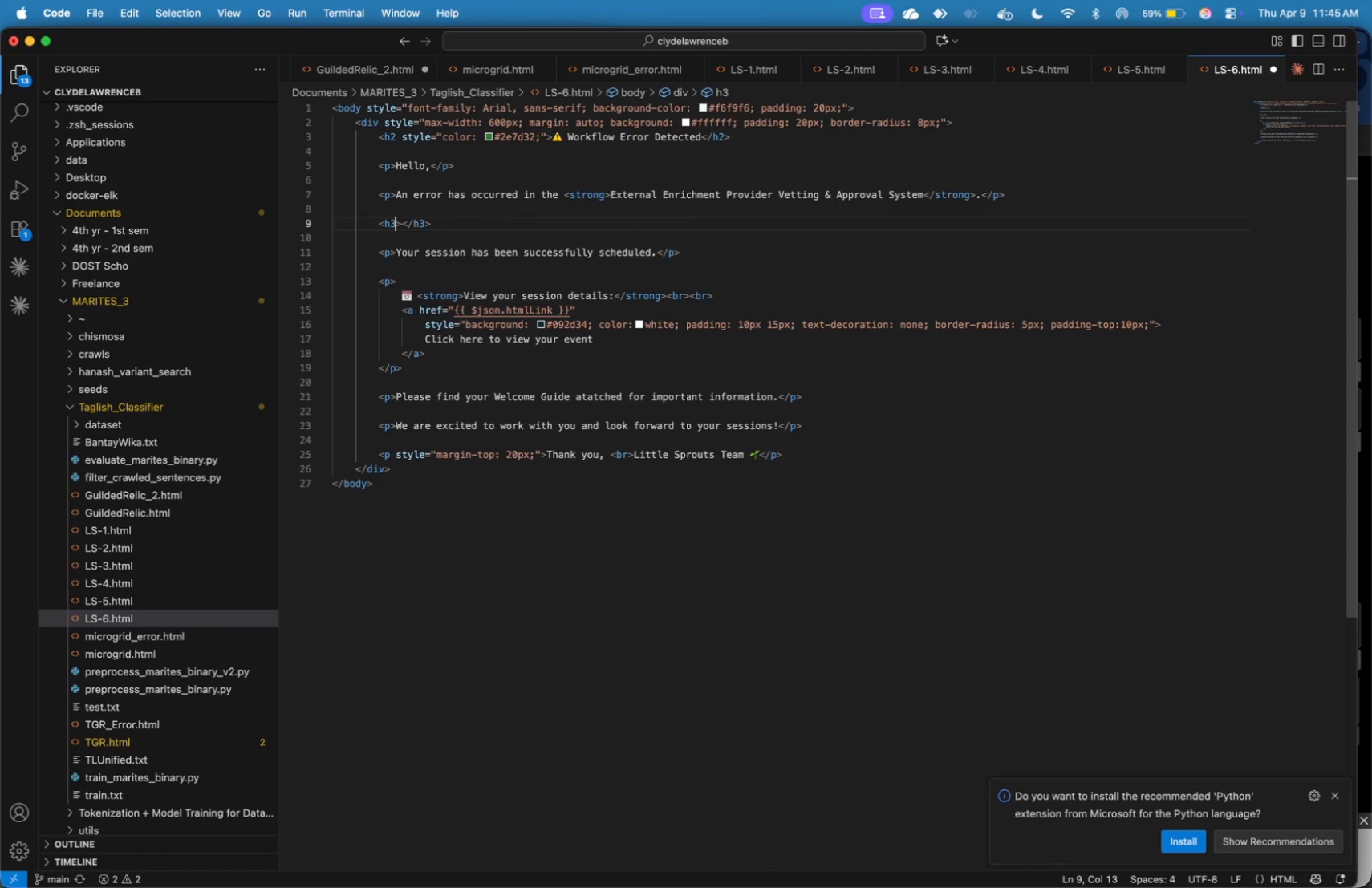 
 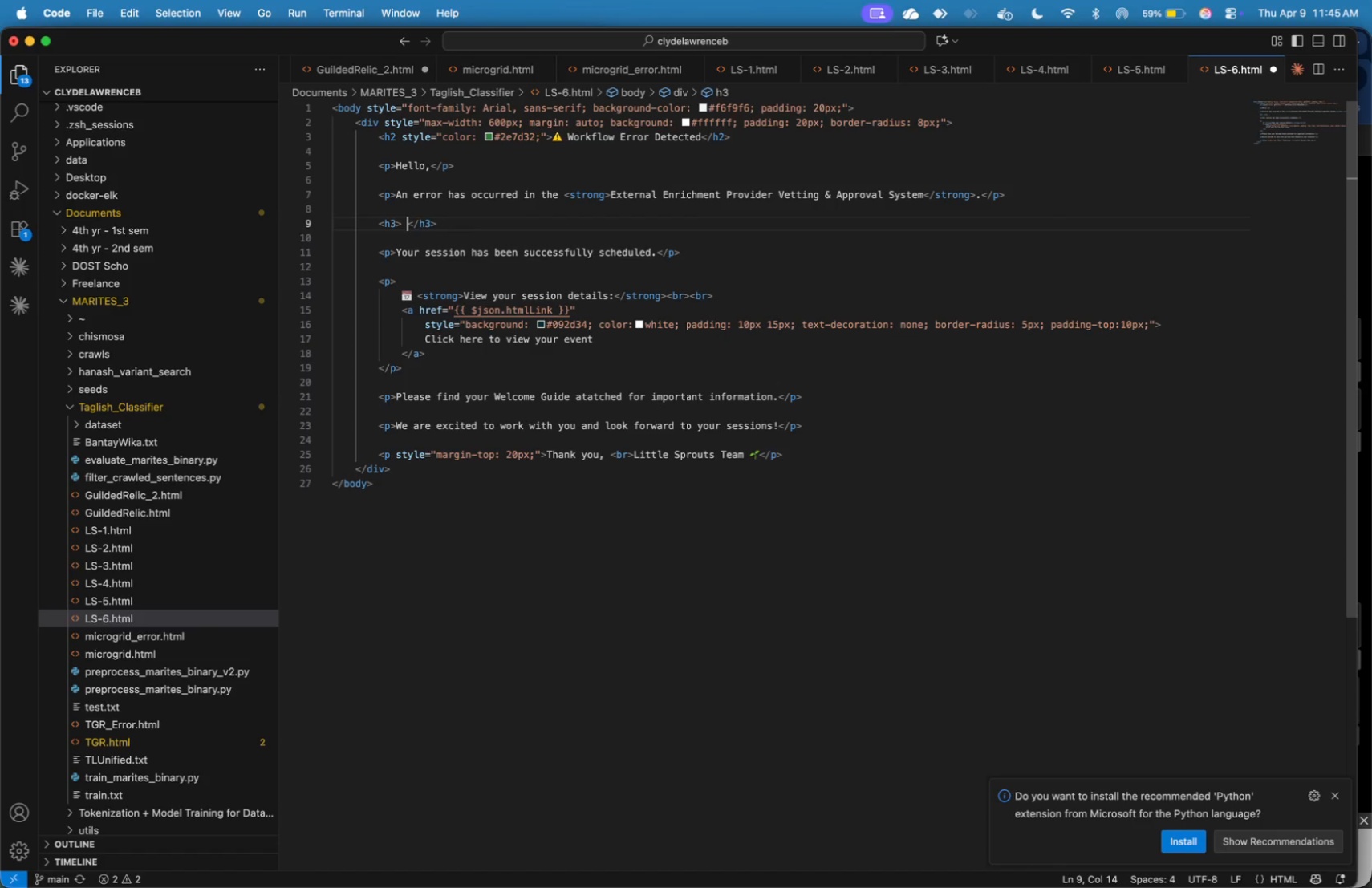 
key(ArrowLeft)
 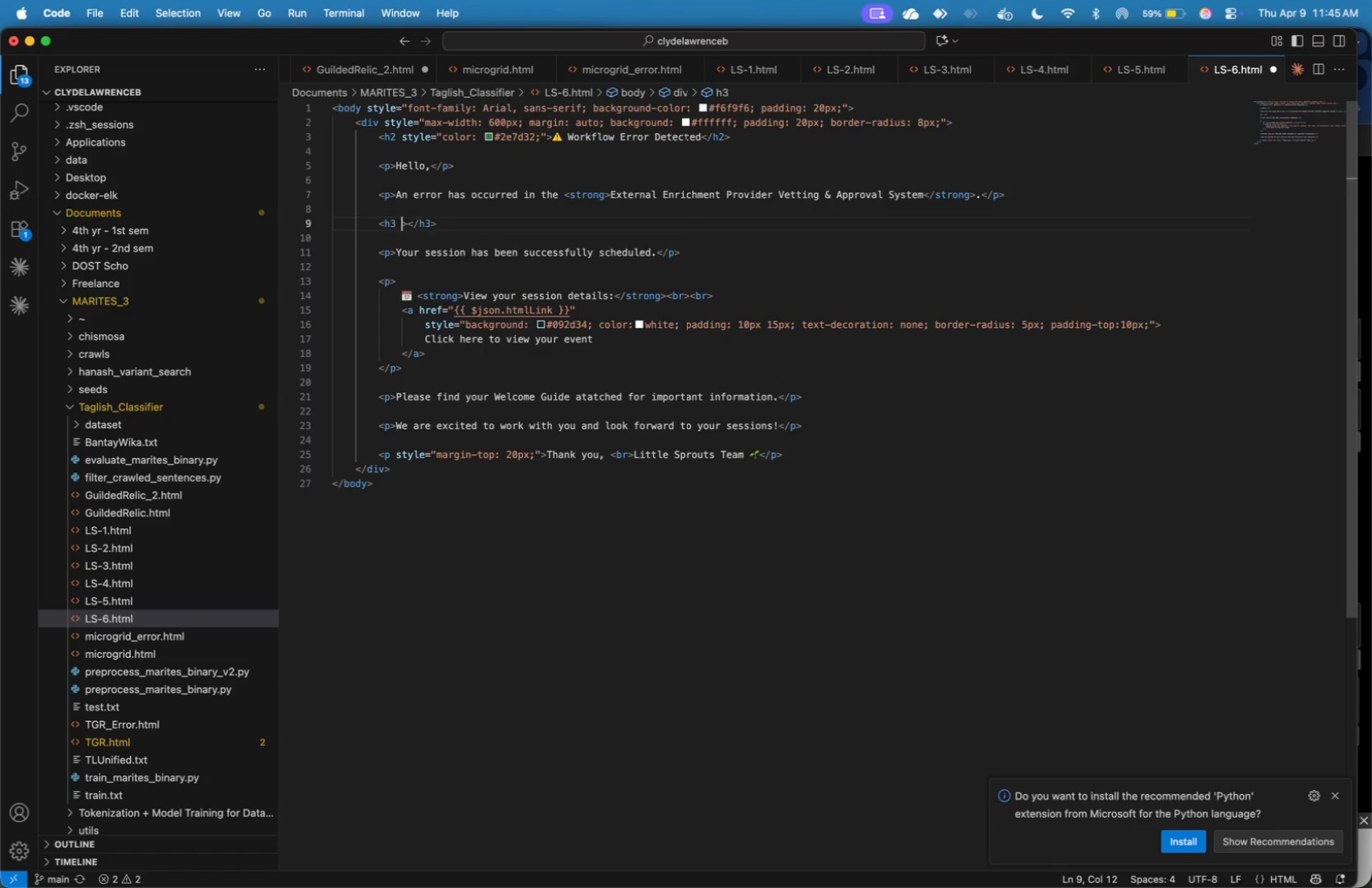 
type( style=)
 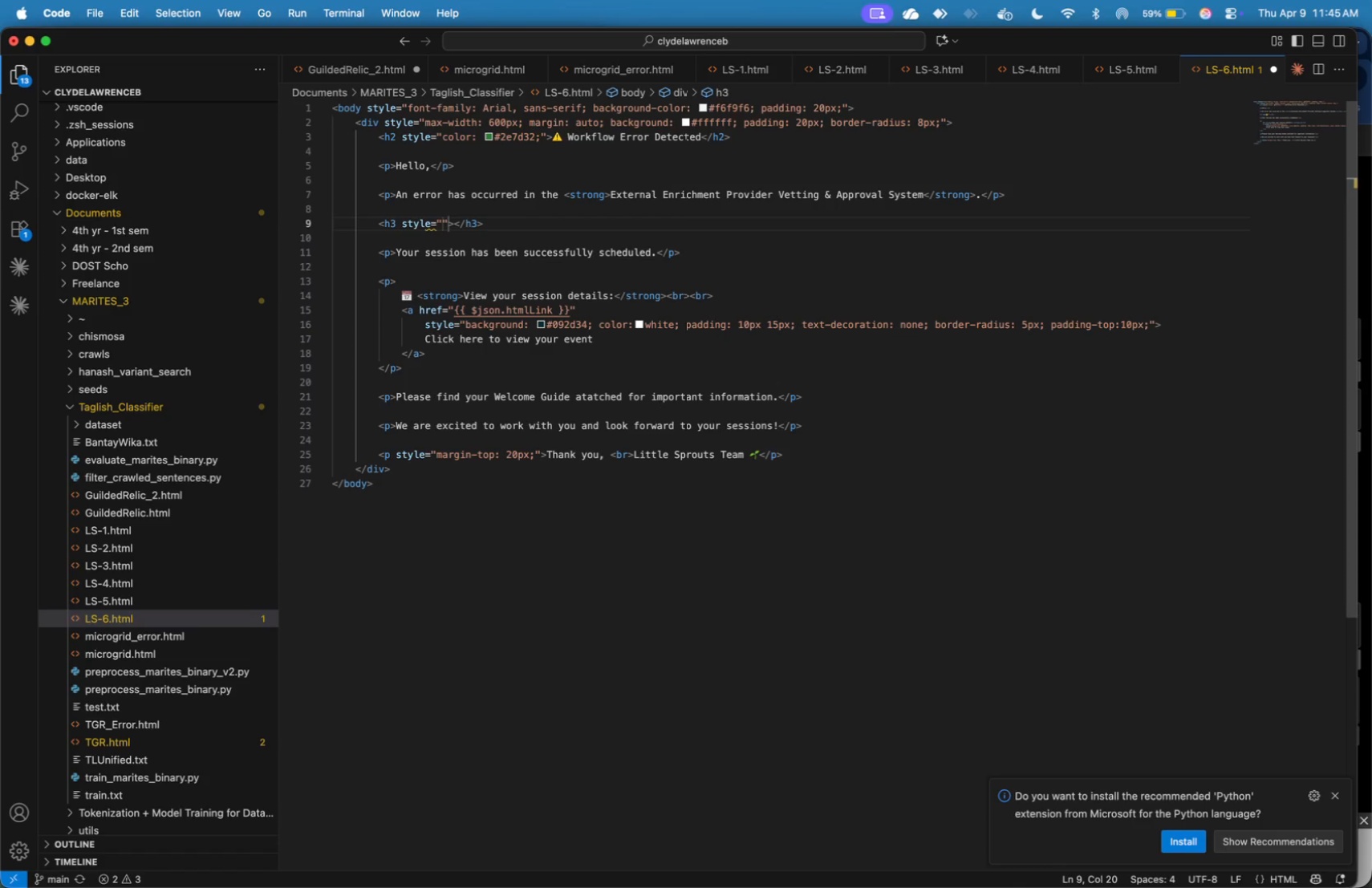 
hold_key(key=ShiftLeft, duration=0.32)
 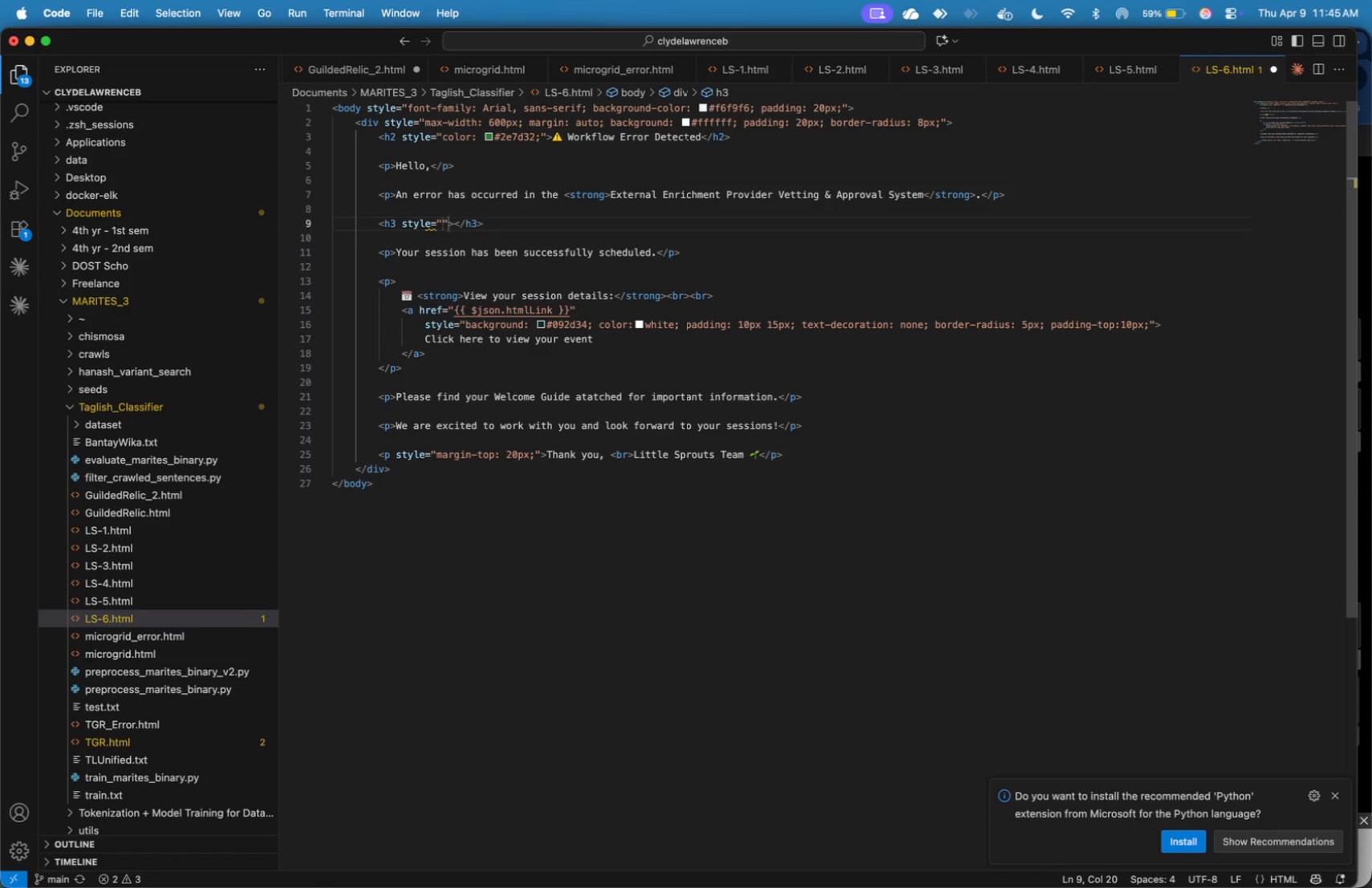 
type(width: )
key(Backspace)
type(100%; margin: 15px; )
key(Backspace)
key(Backspace)
type( 0;)
 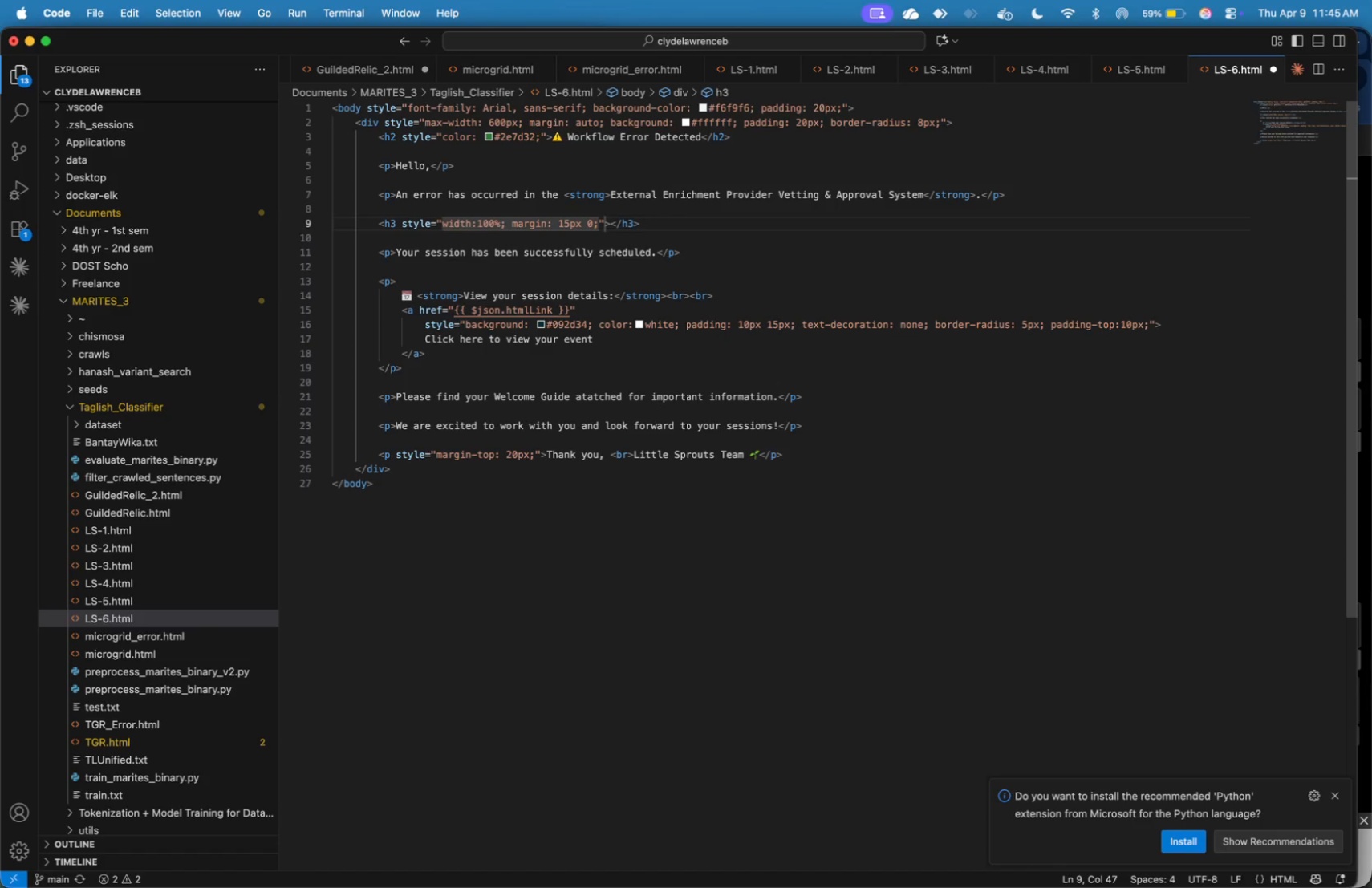 
type( border-collape)
key(Backspace)
type(se: )
 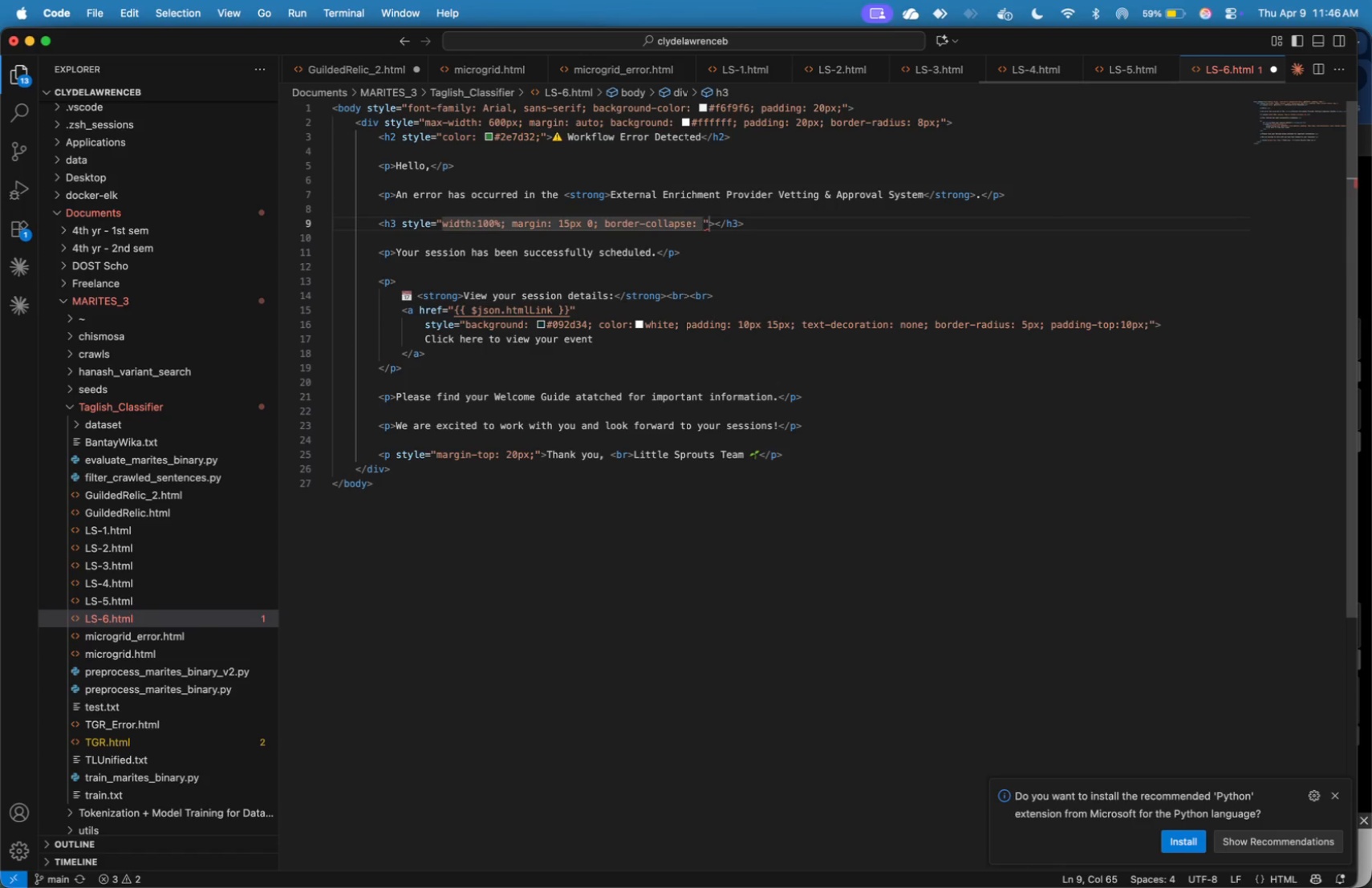 
wait(5.32)
 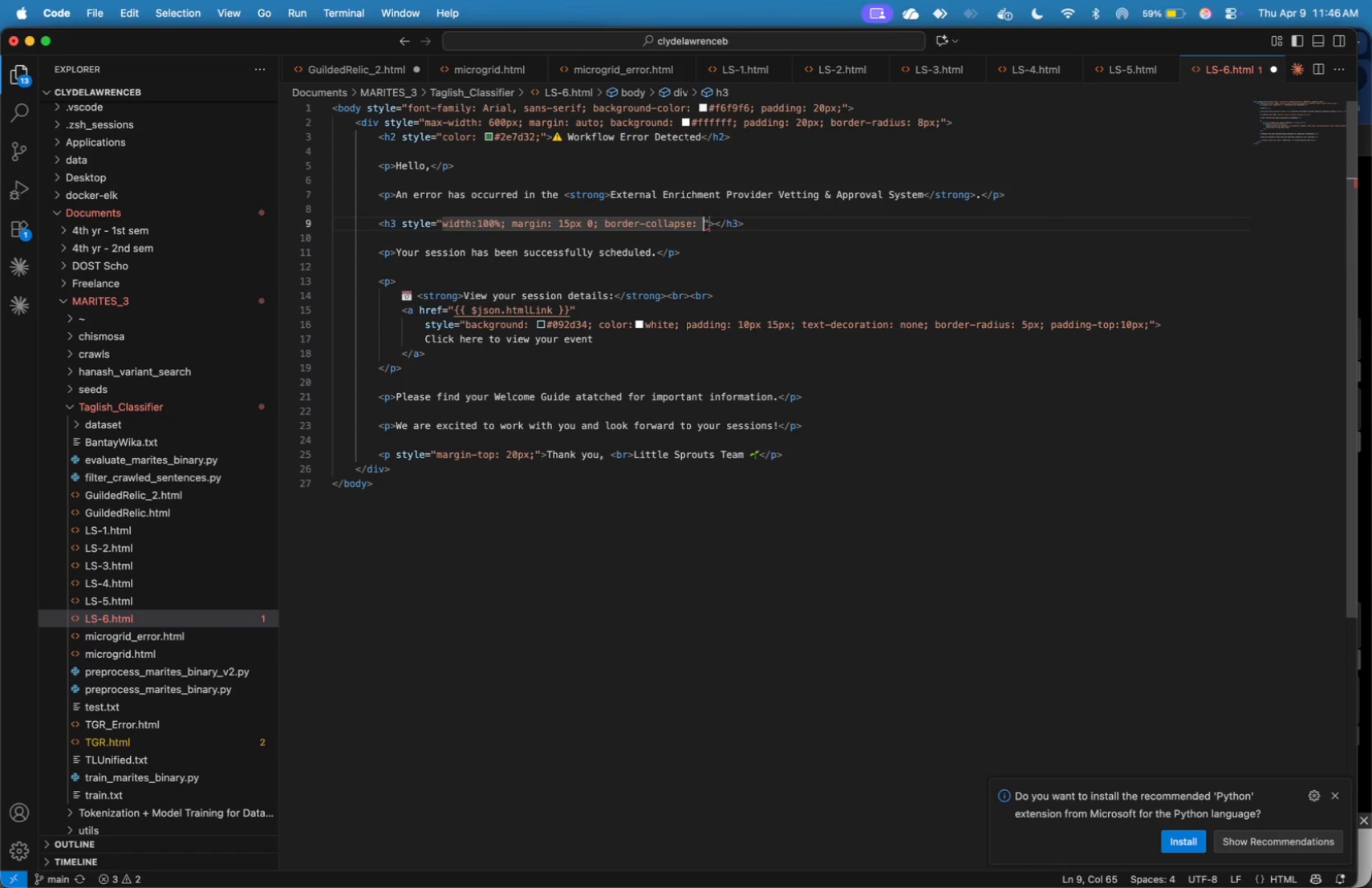 
type(collapse;)
 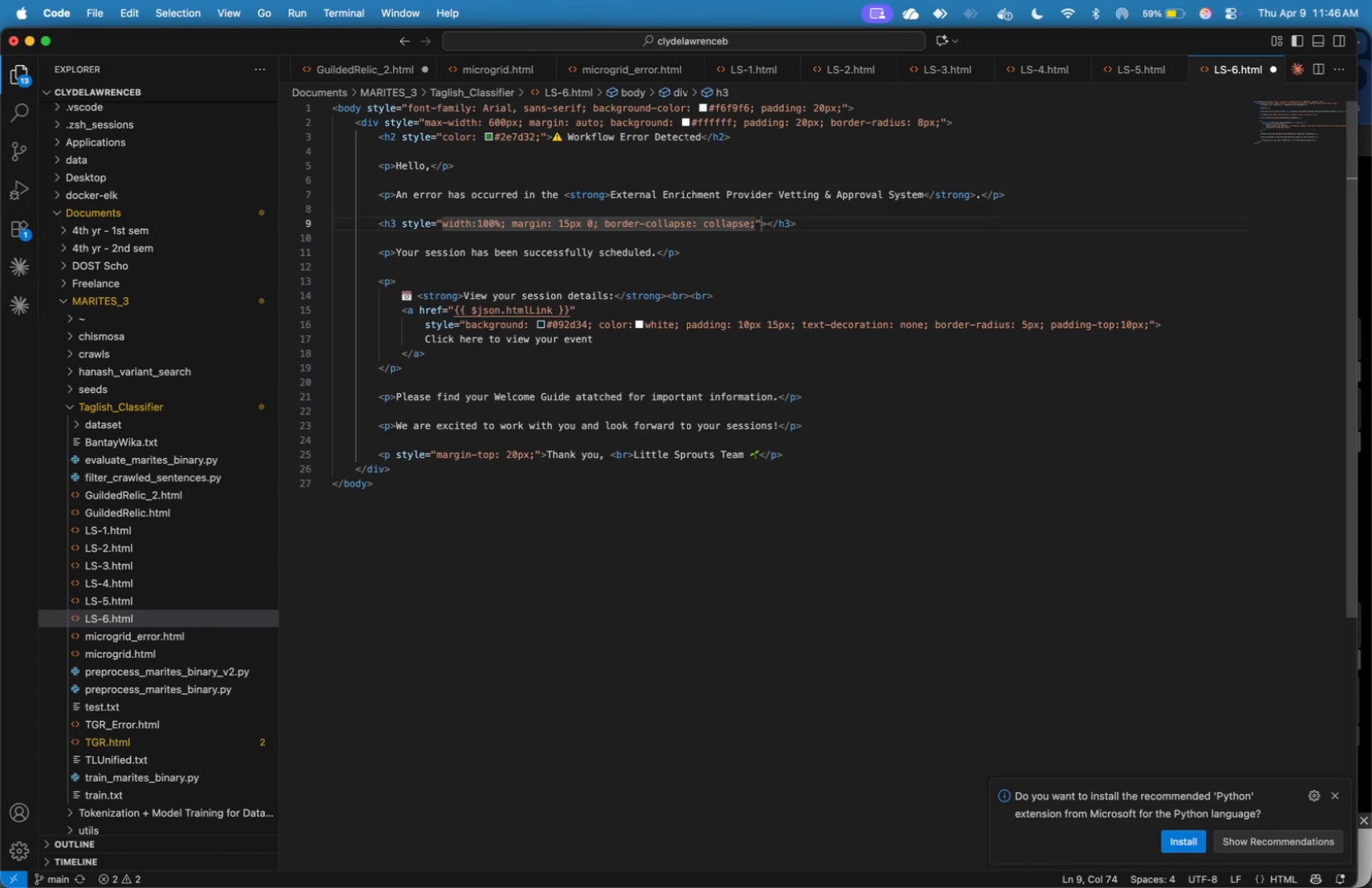 
key(ArrowRight)
 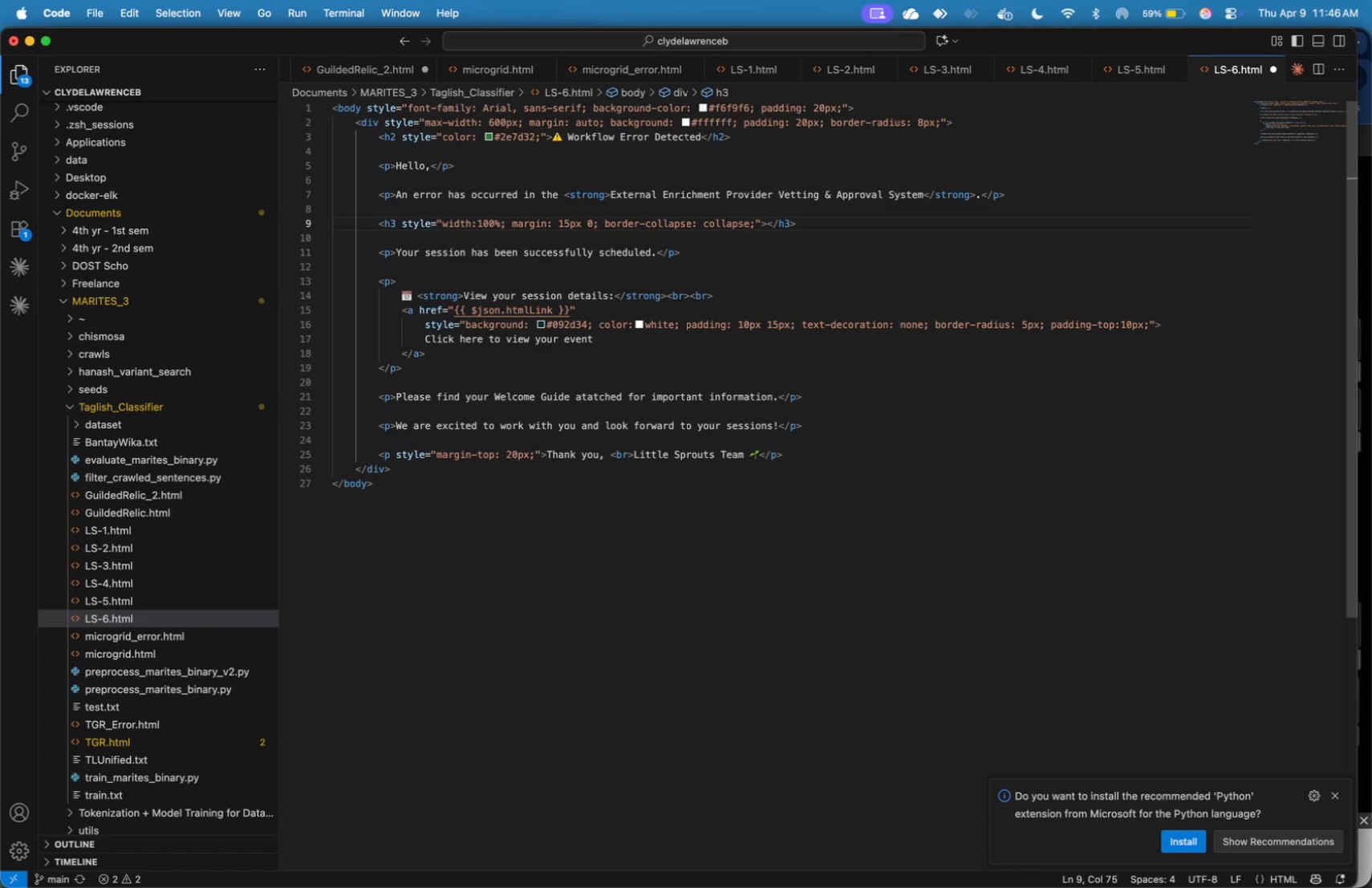 
wait(11.72)
 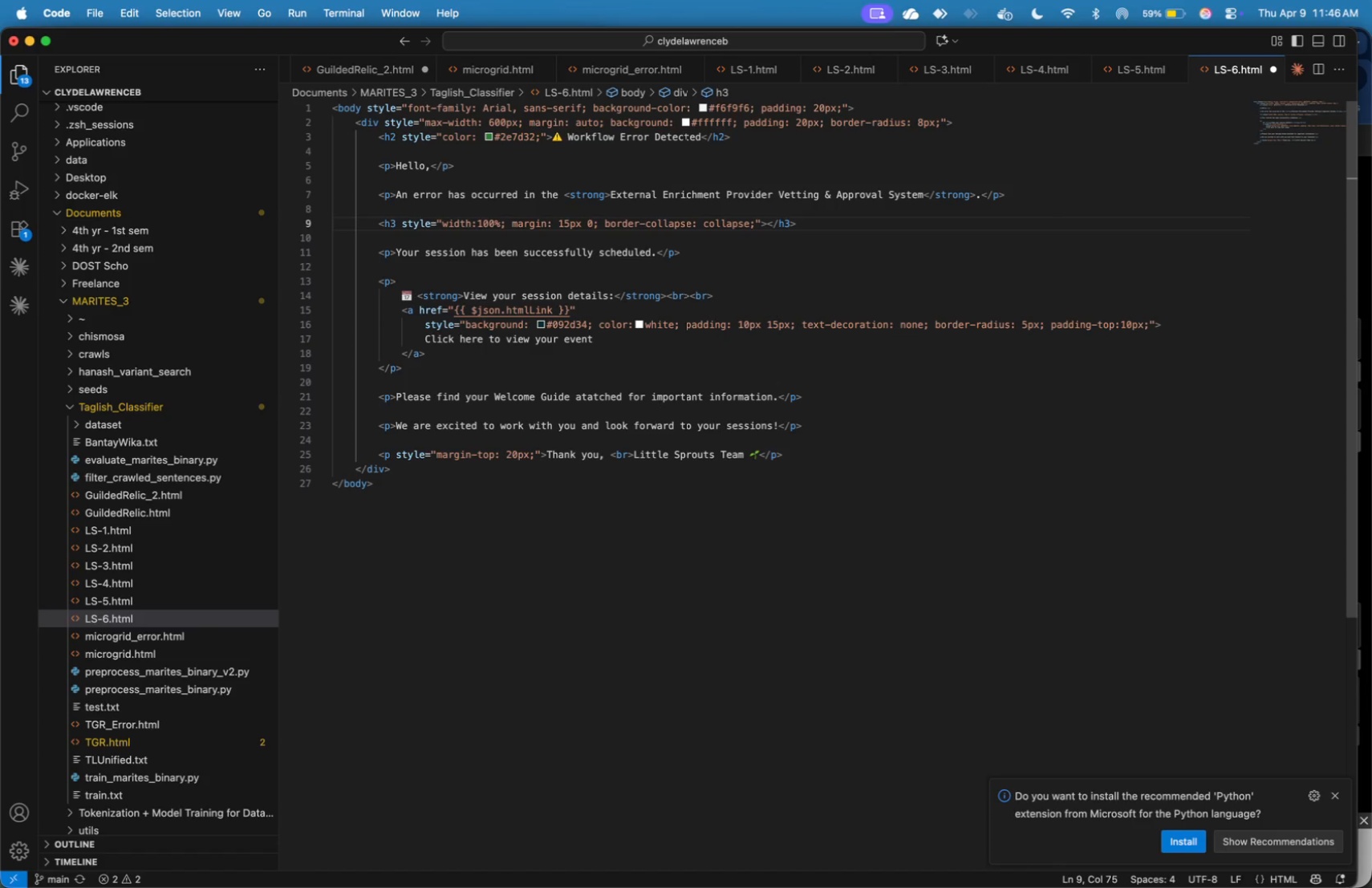 
hold_key(key=ArrowLeft, duration=1.01)
 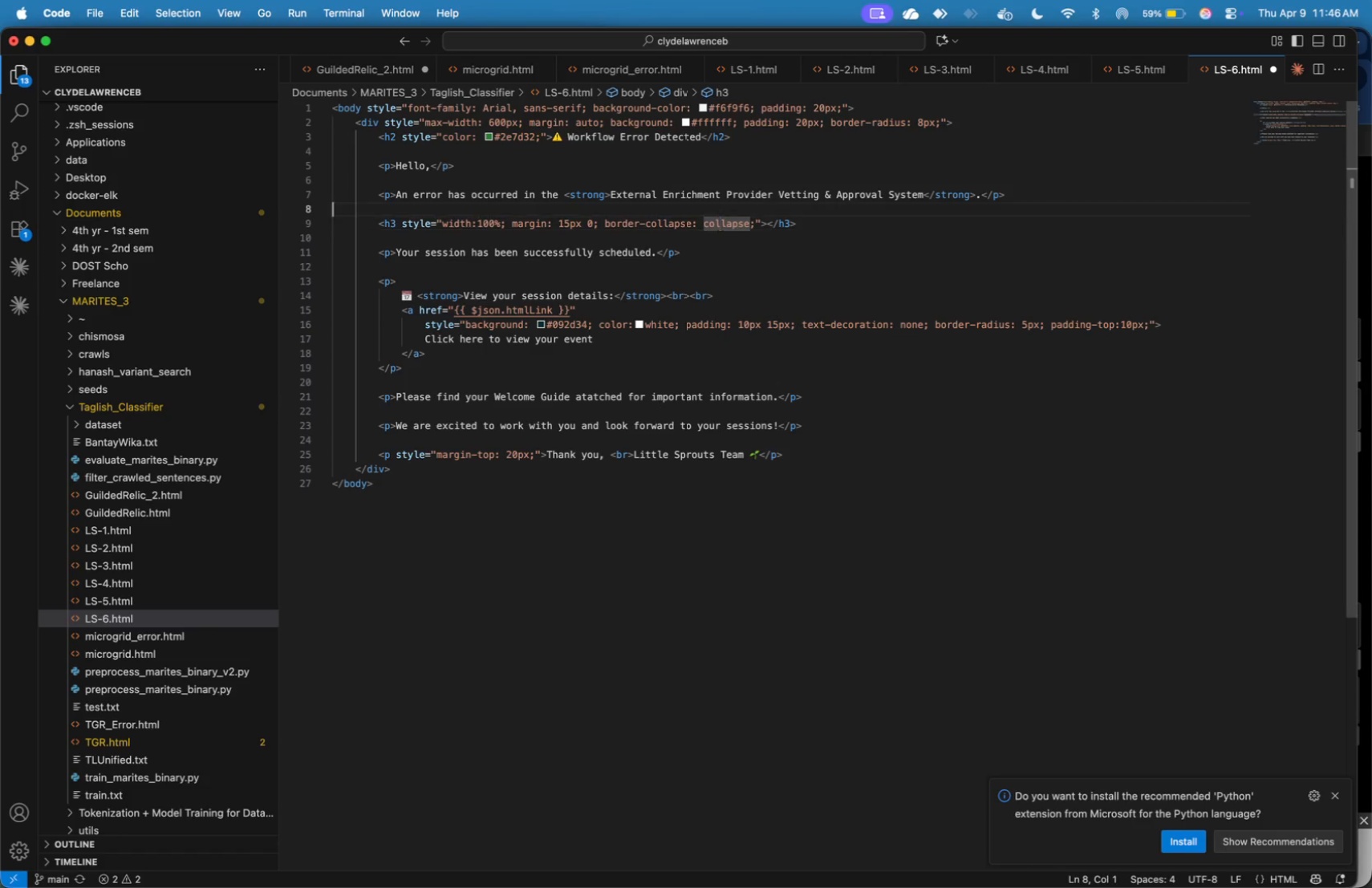 
key(ArrowUp)
 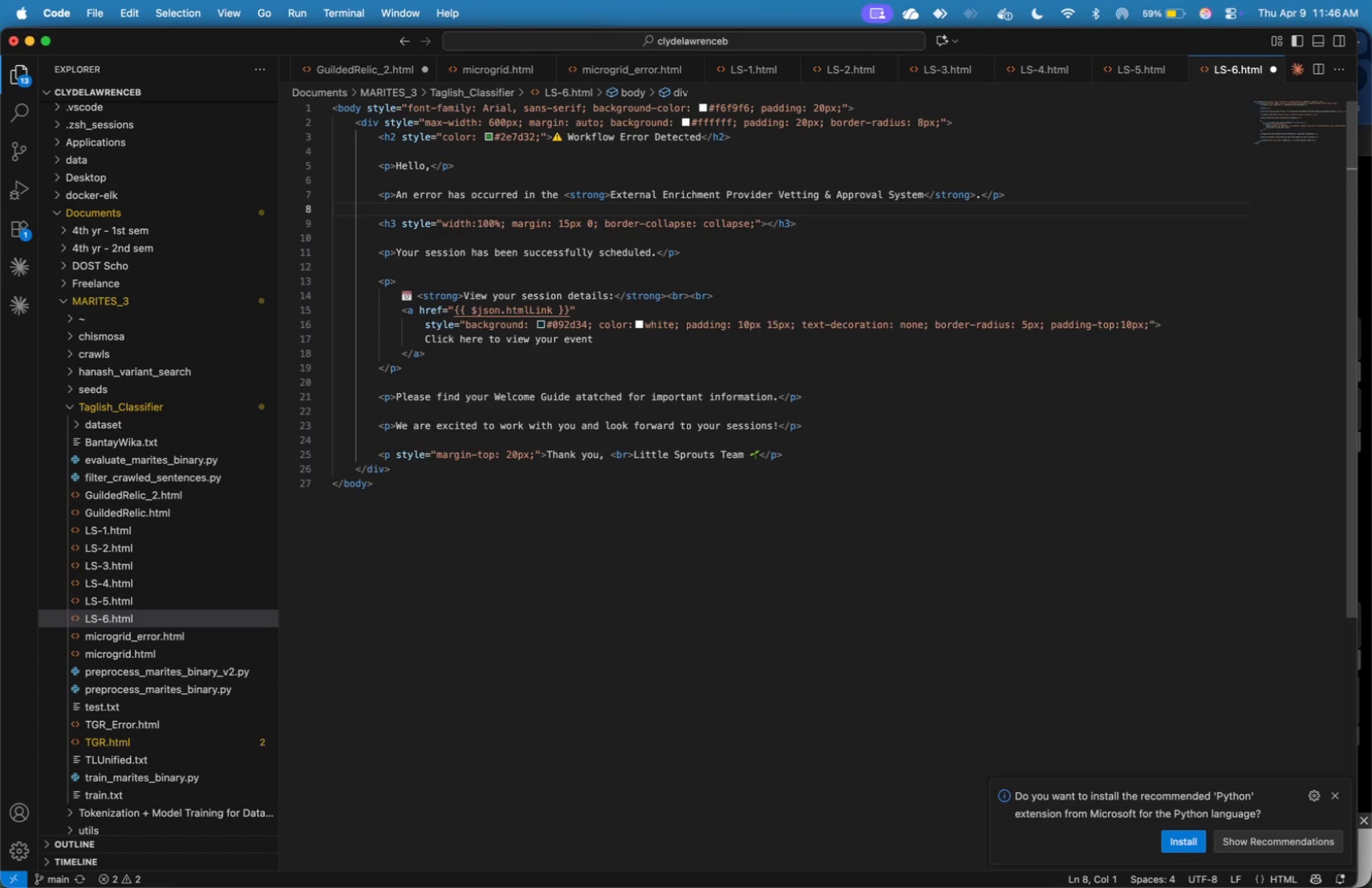 
key(Enter)
 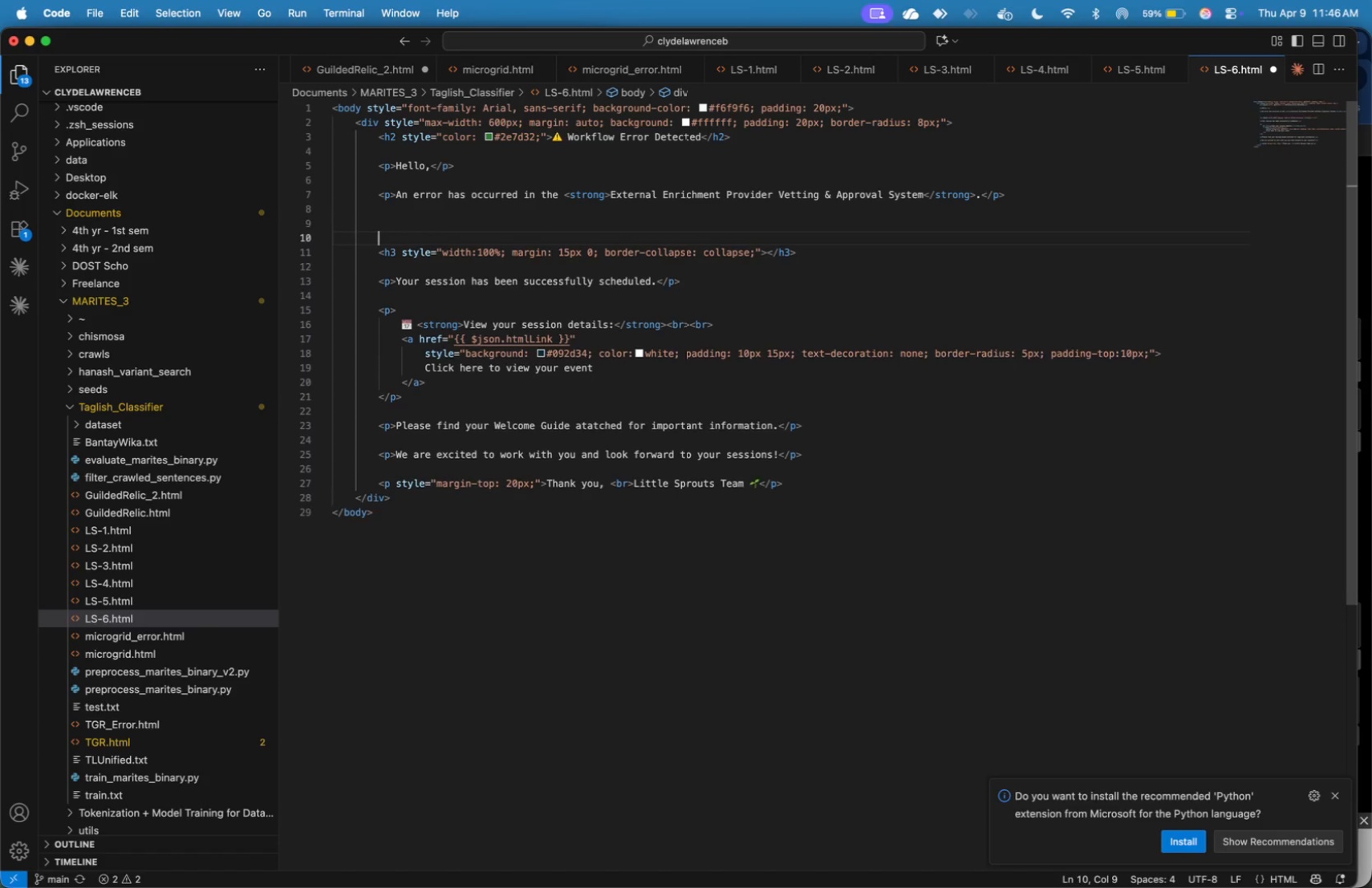 
key(Enter)
 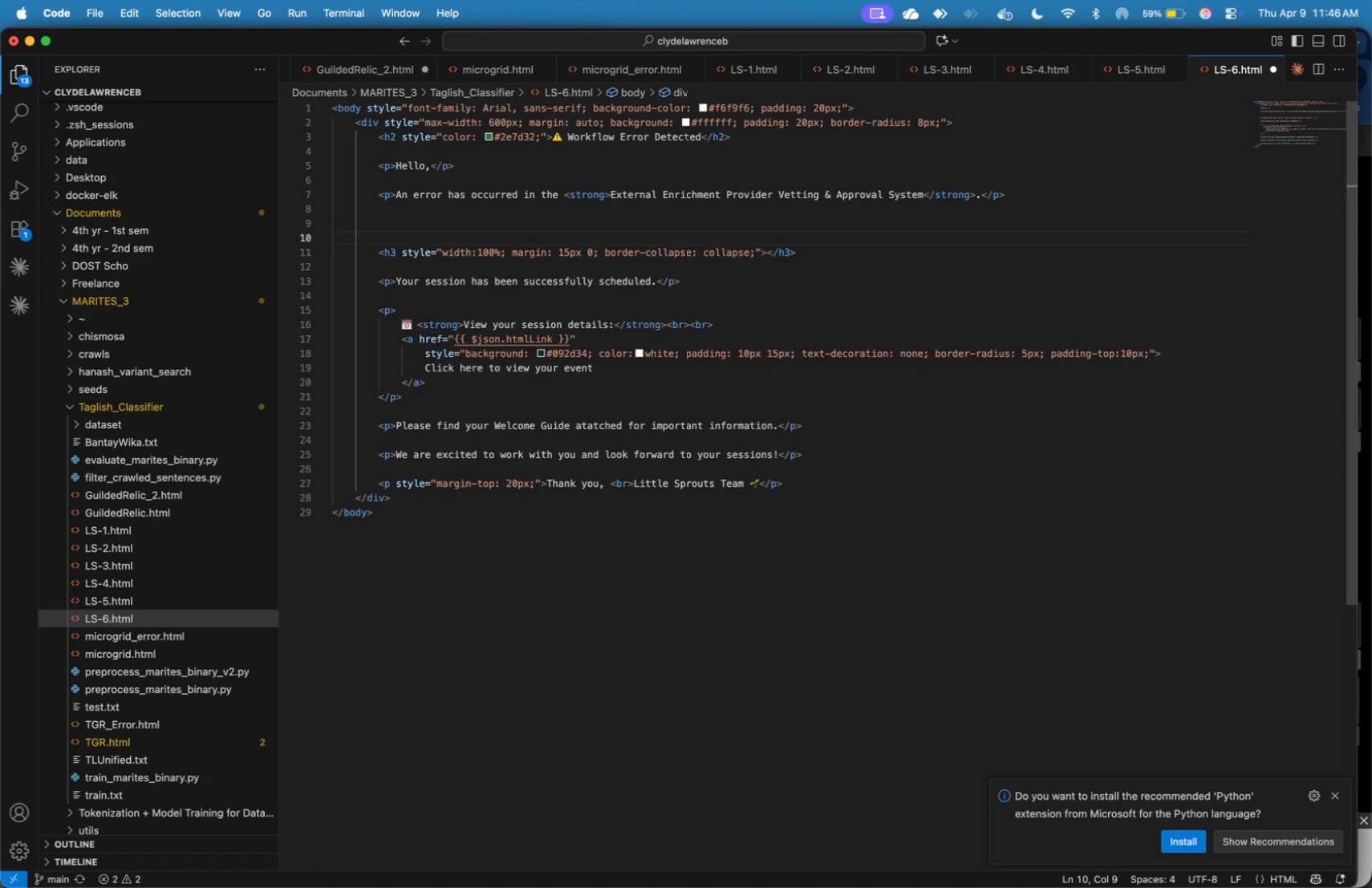 
key(ArrowUp)
 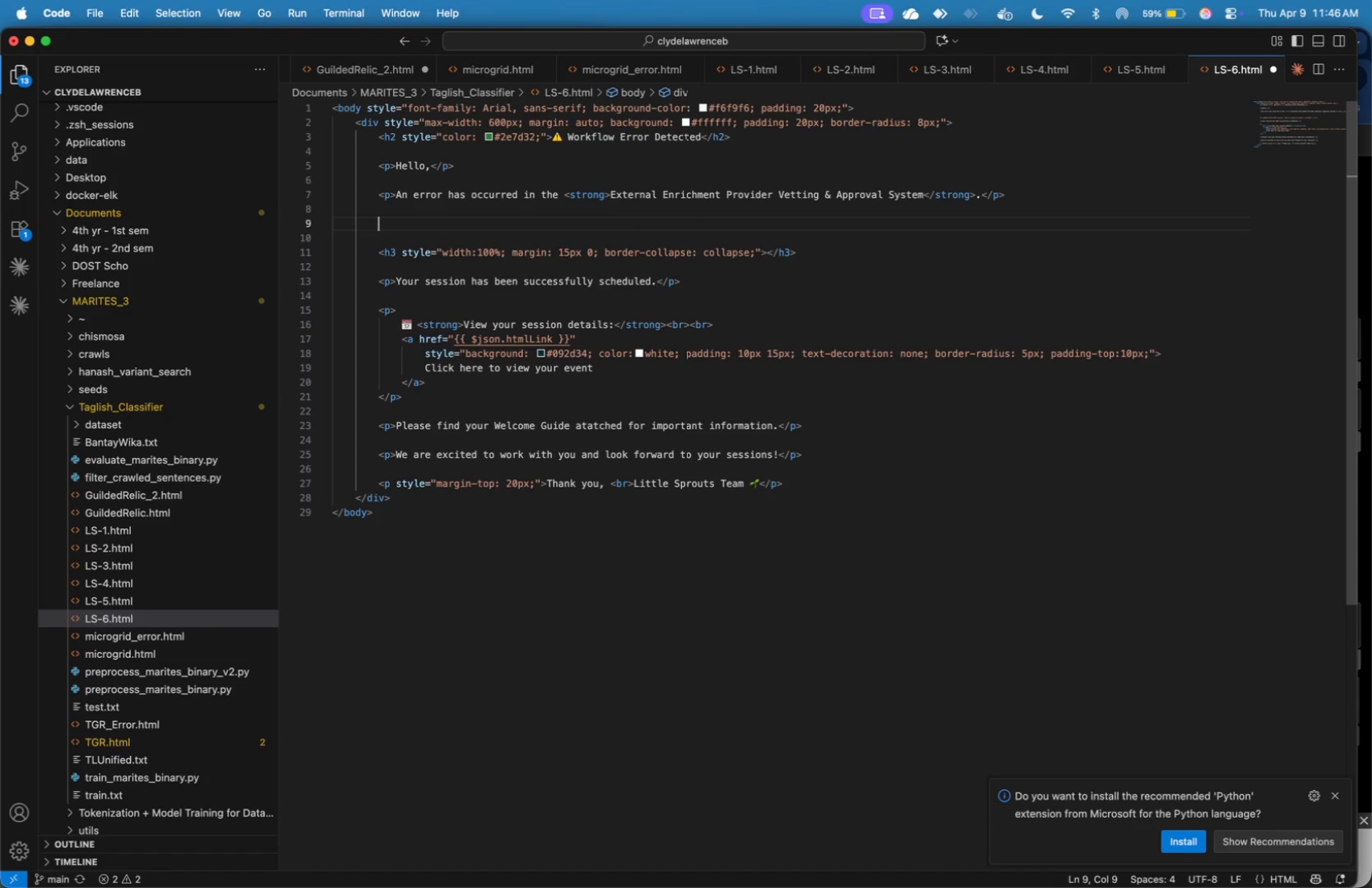 
key(Tab)
type(<h3>)
 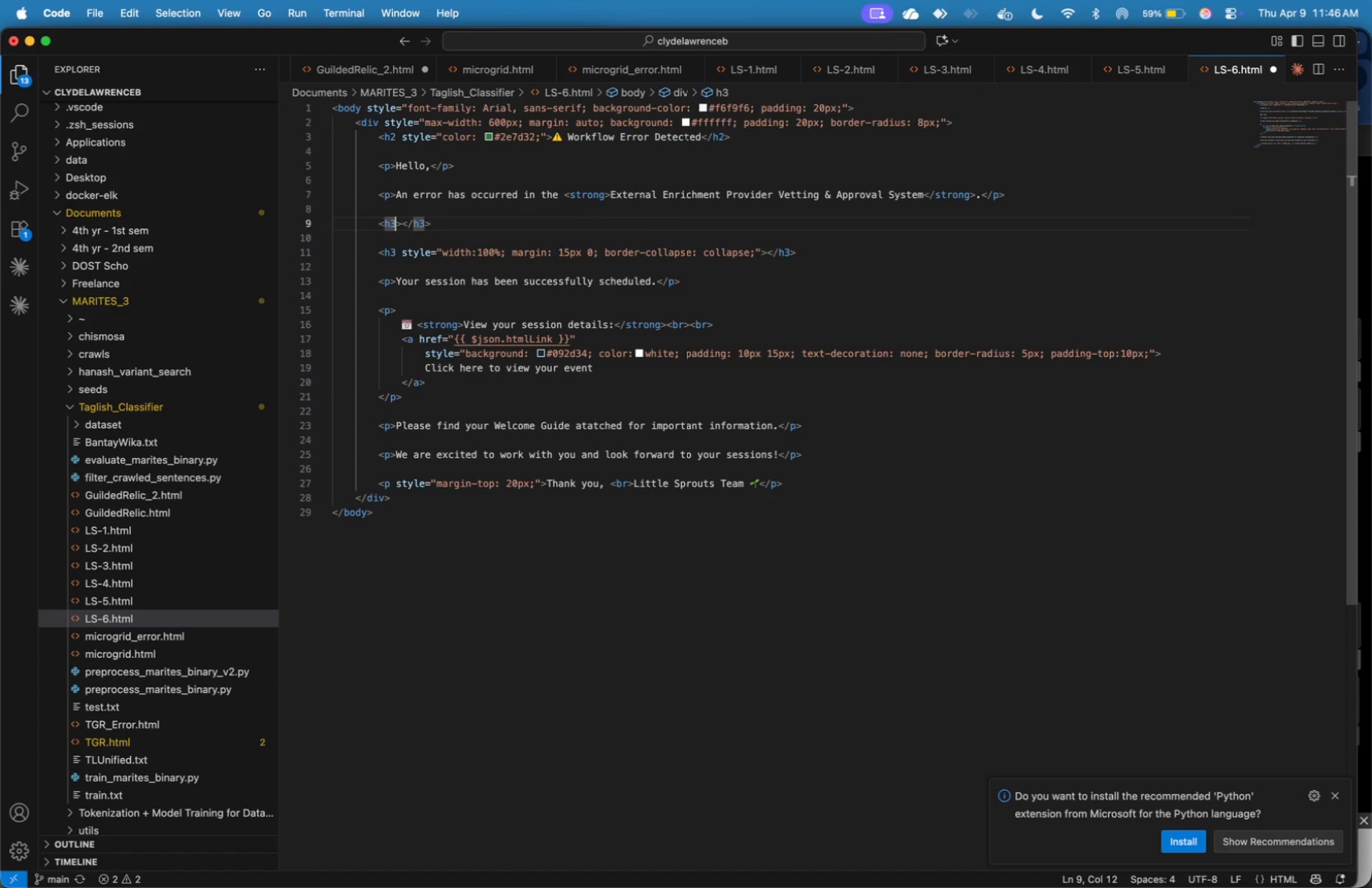 
 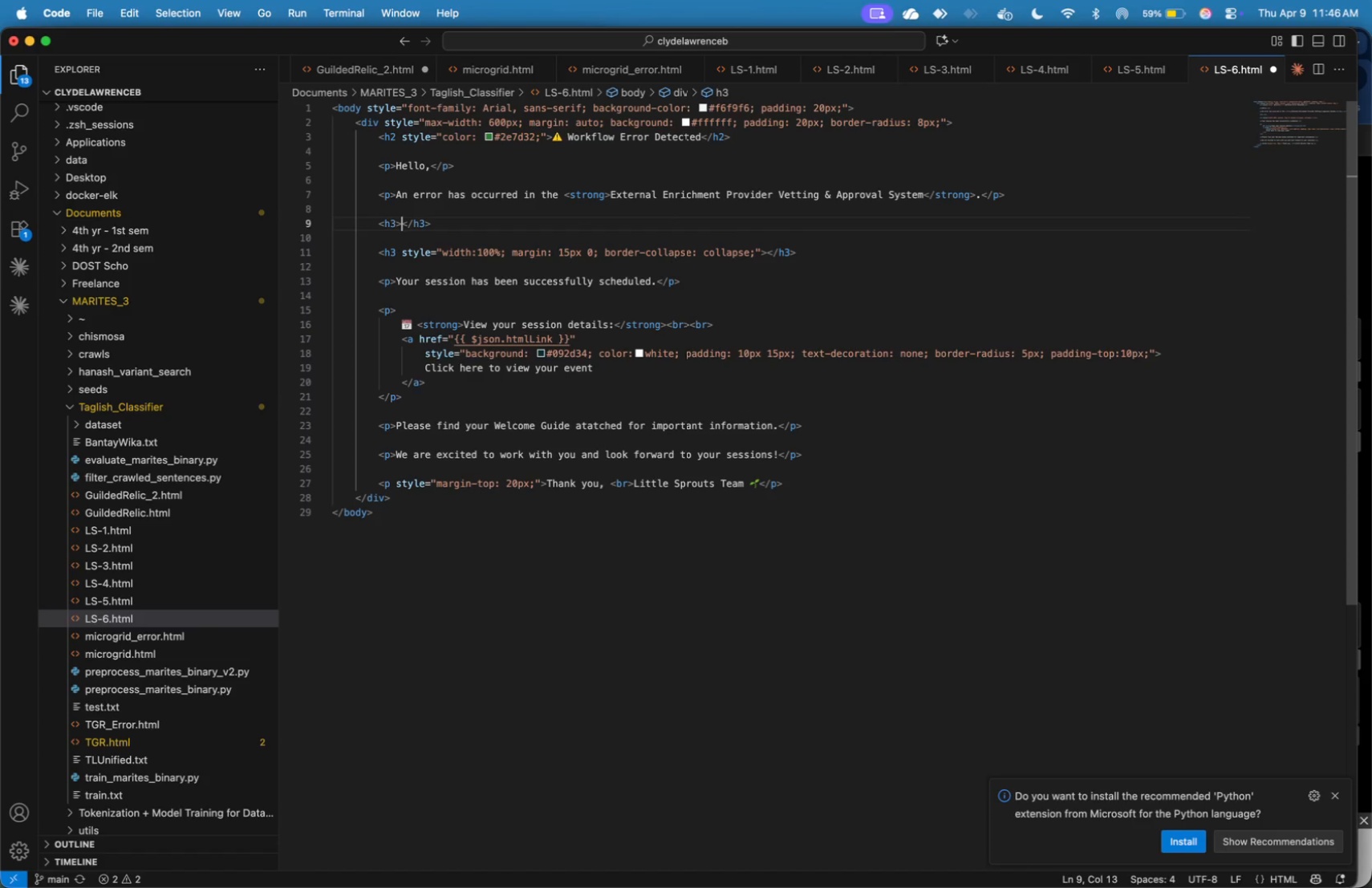 
key(ArrowLeft)
 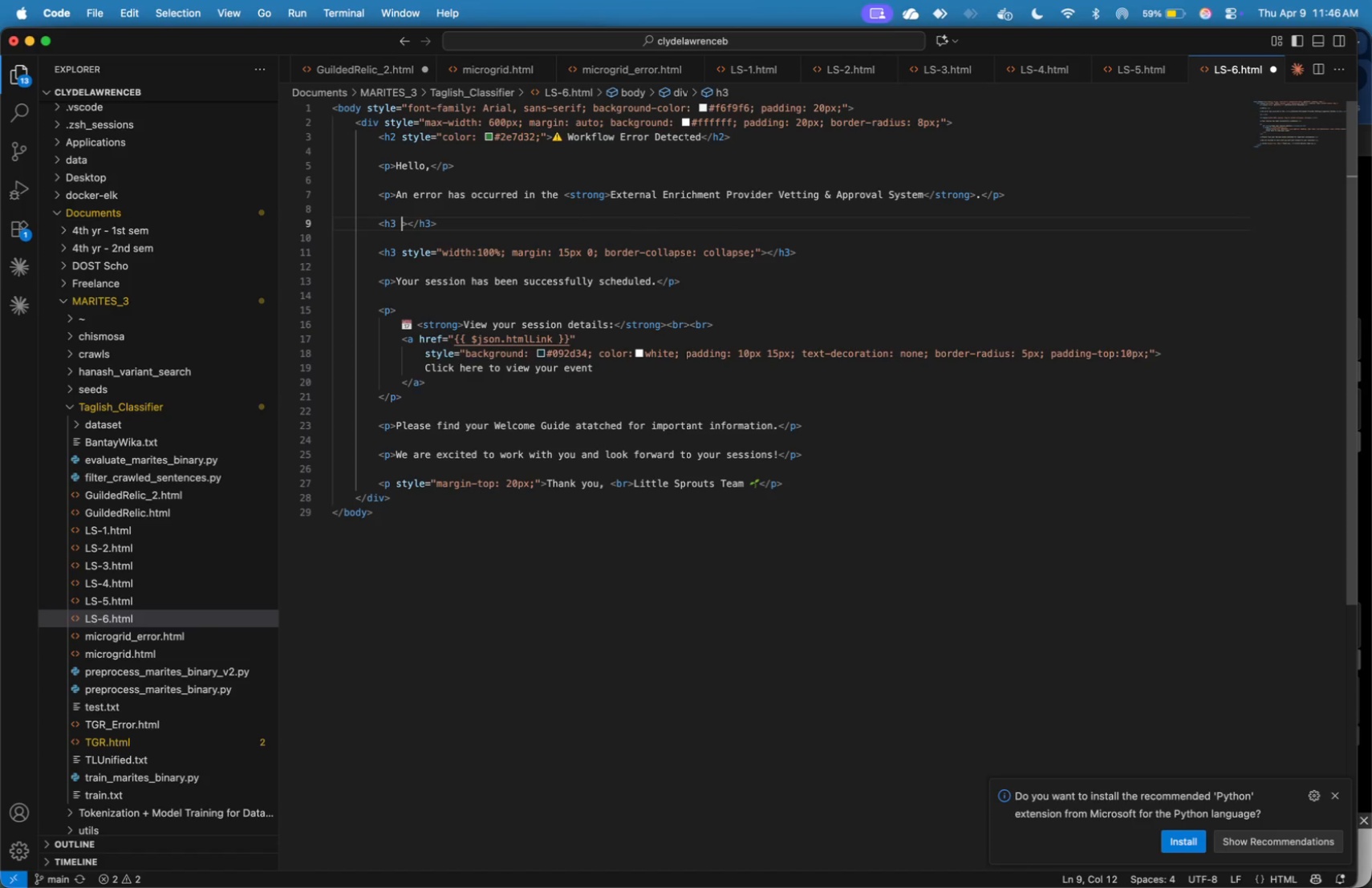 
type( style=color: #333)
 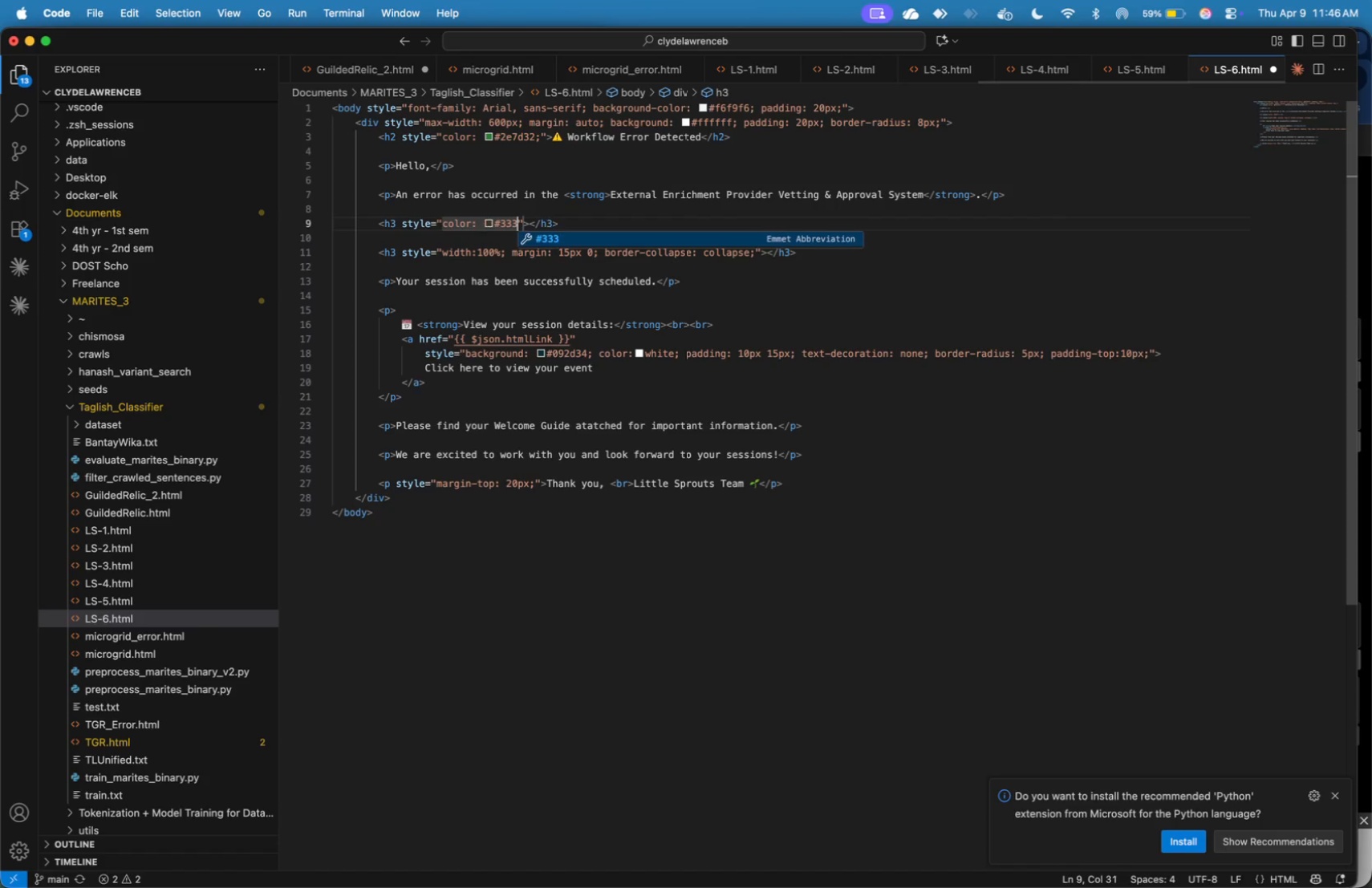 
key(ArrowRight)
 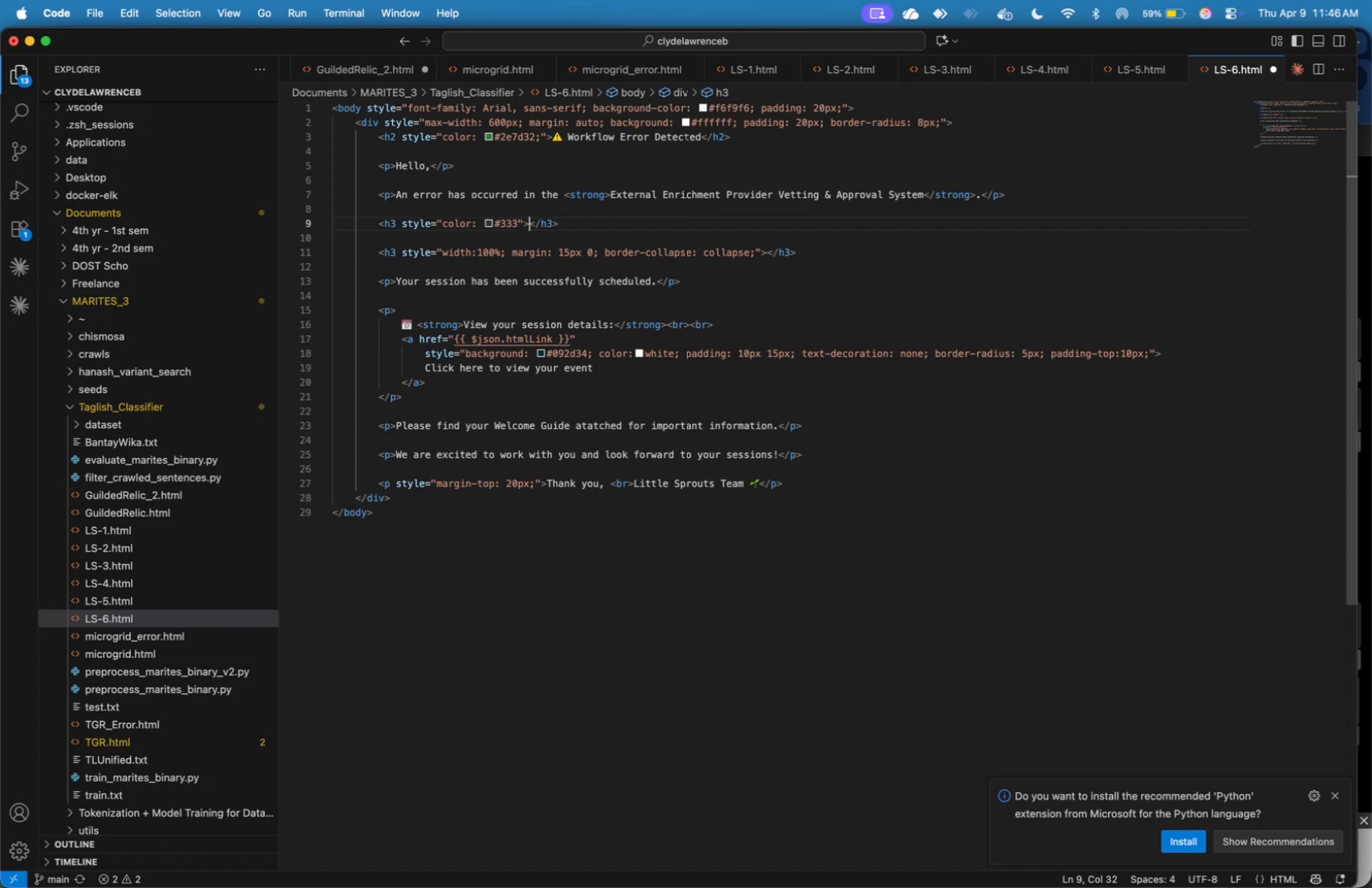 
key(ArrowRight)
 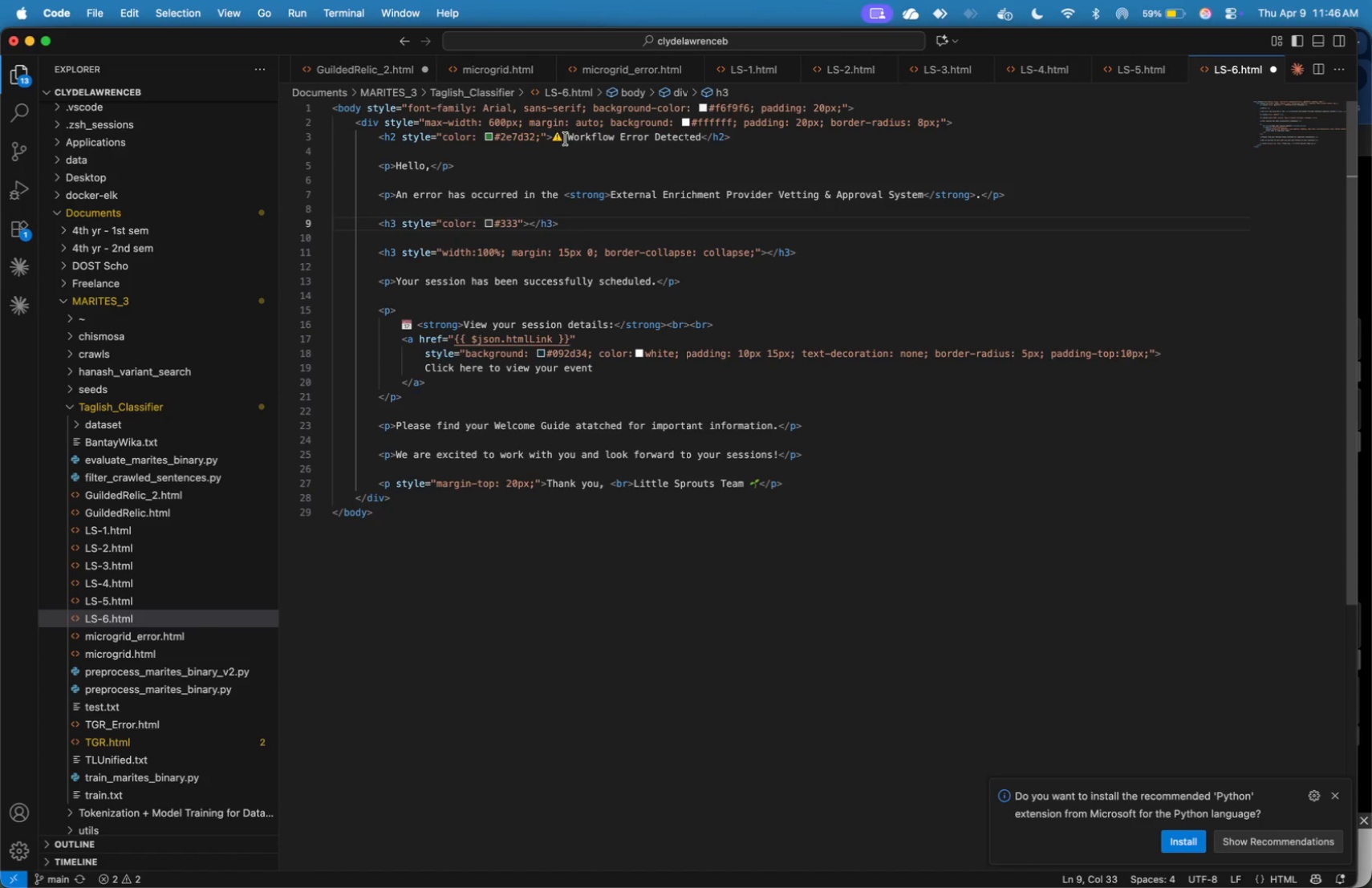 
key(Meta+Tab)
 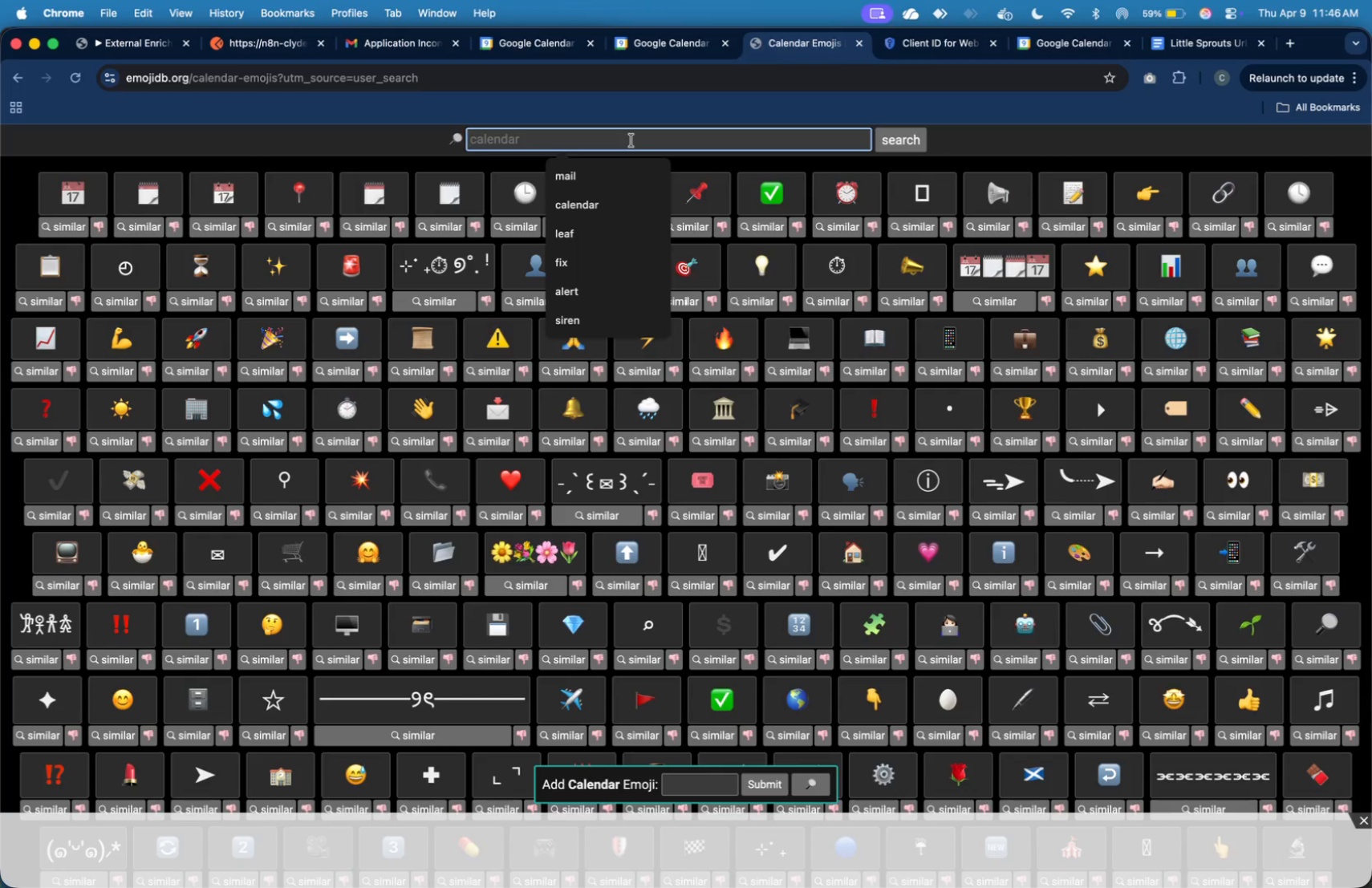 
type(fix)
 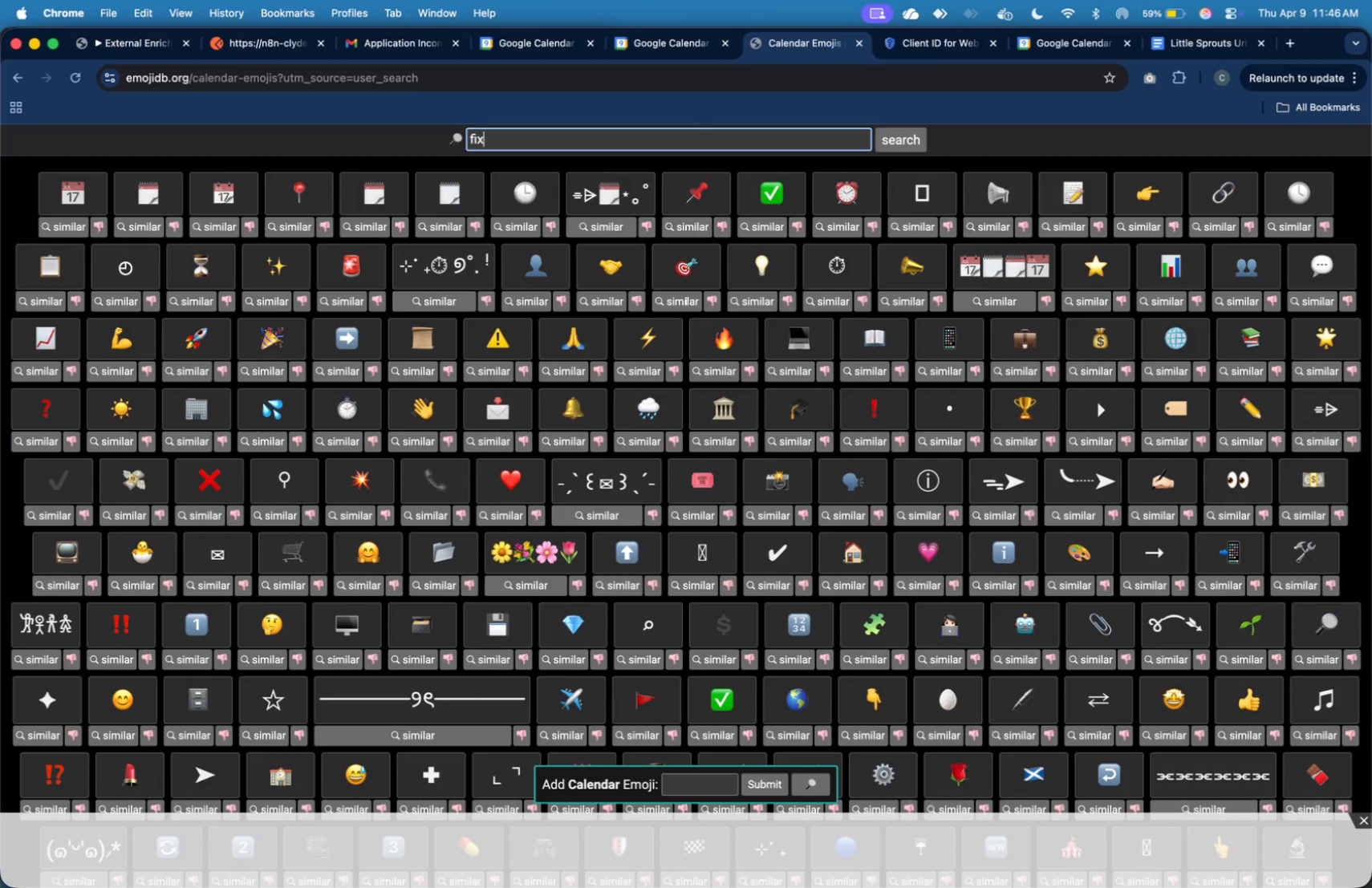 
key(Enter)
 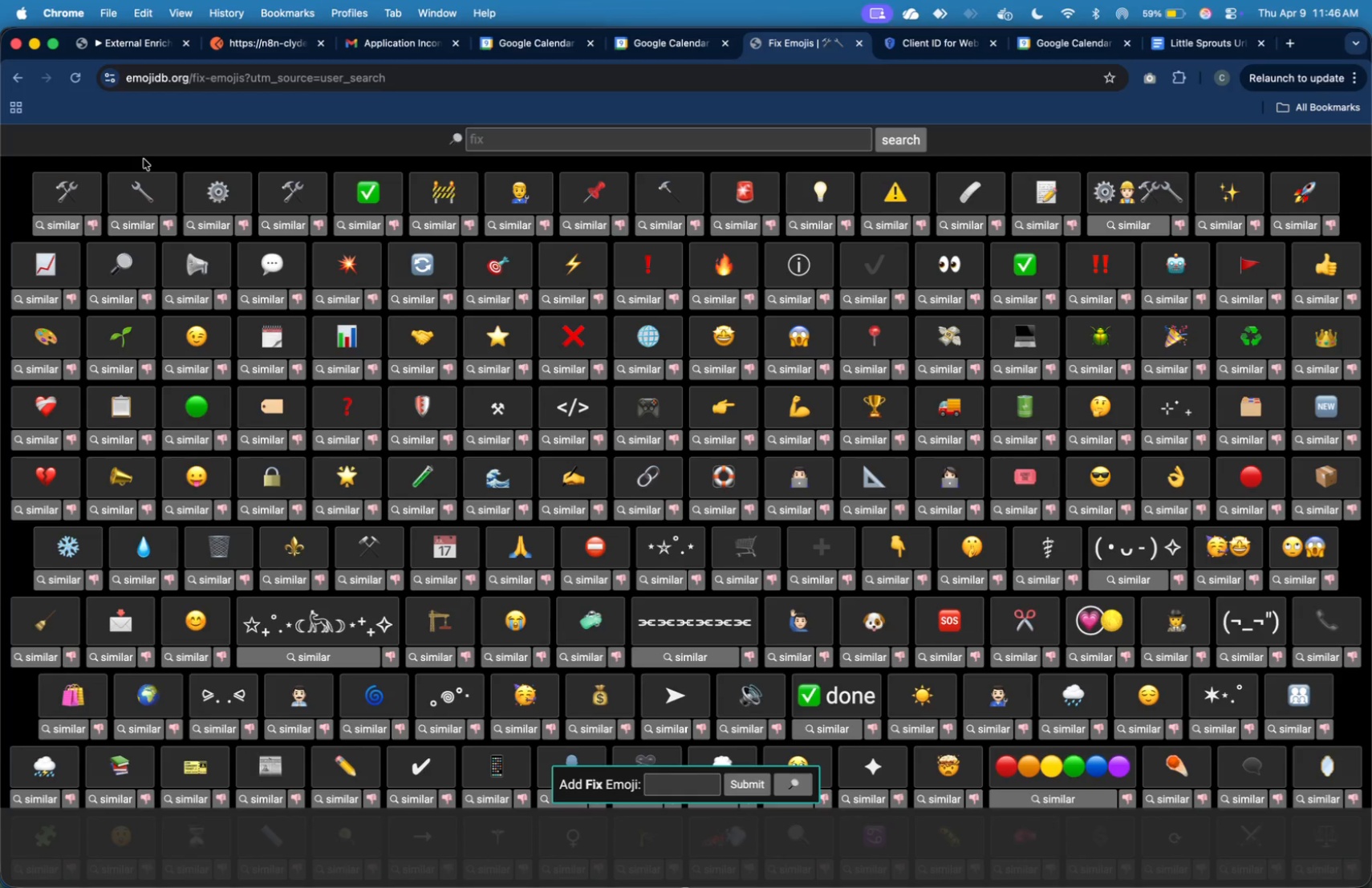 
wait(9.97)
 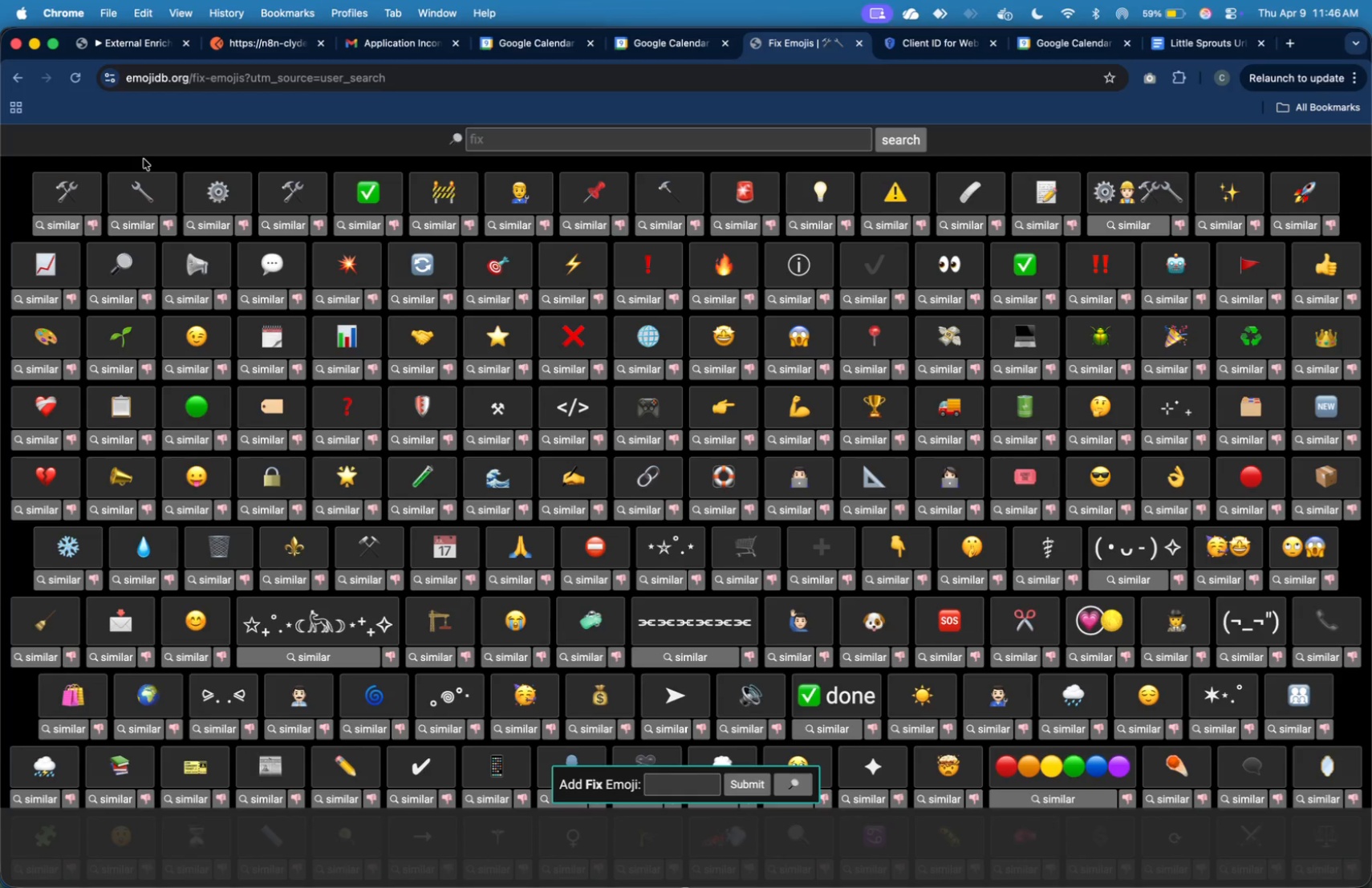 
key(Meta+CommandLeft)
 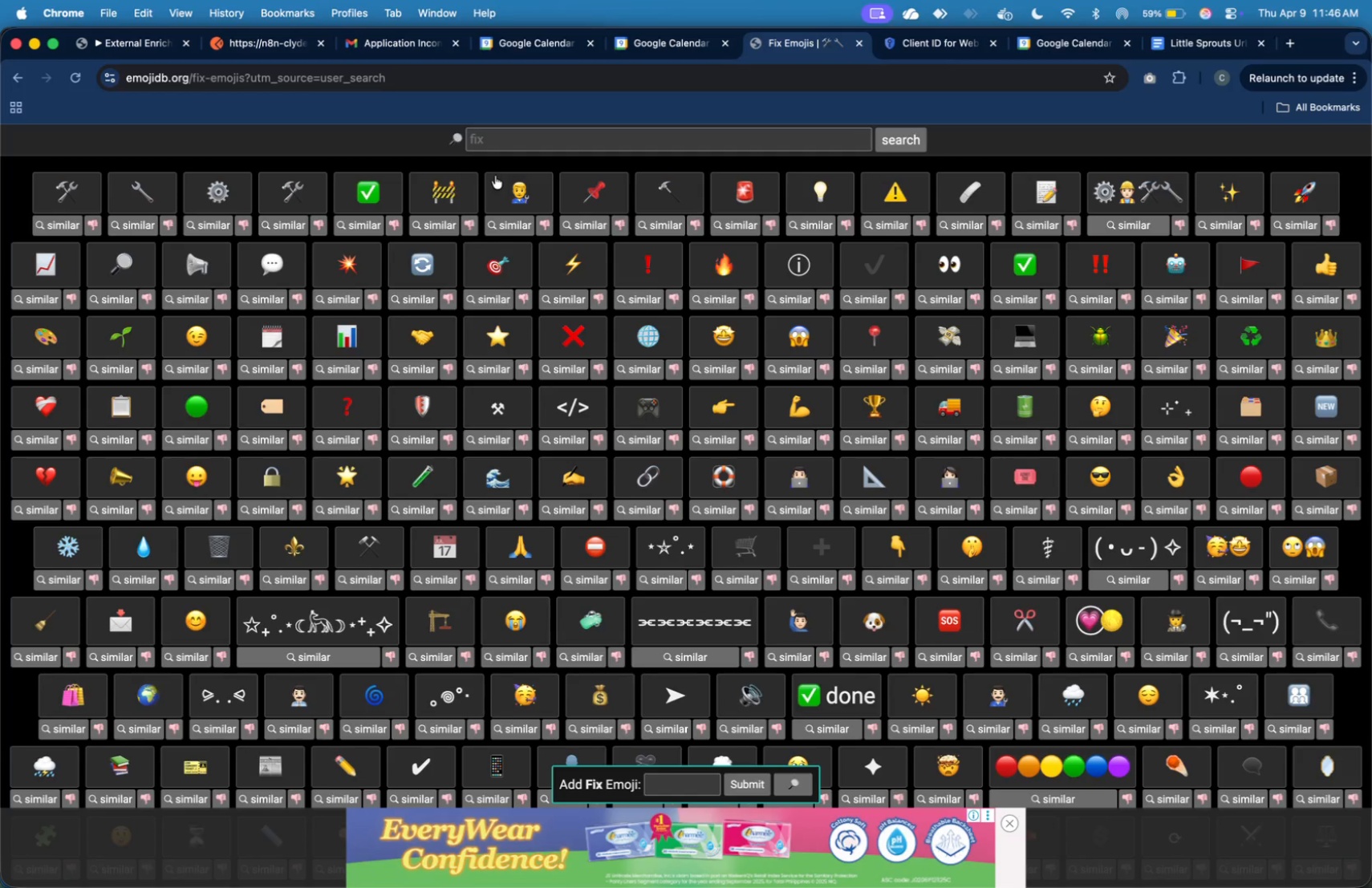 
key(Meta+Tab)
 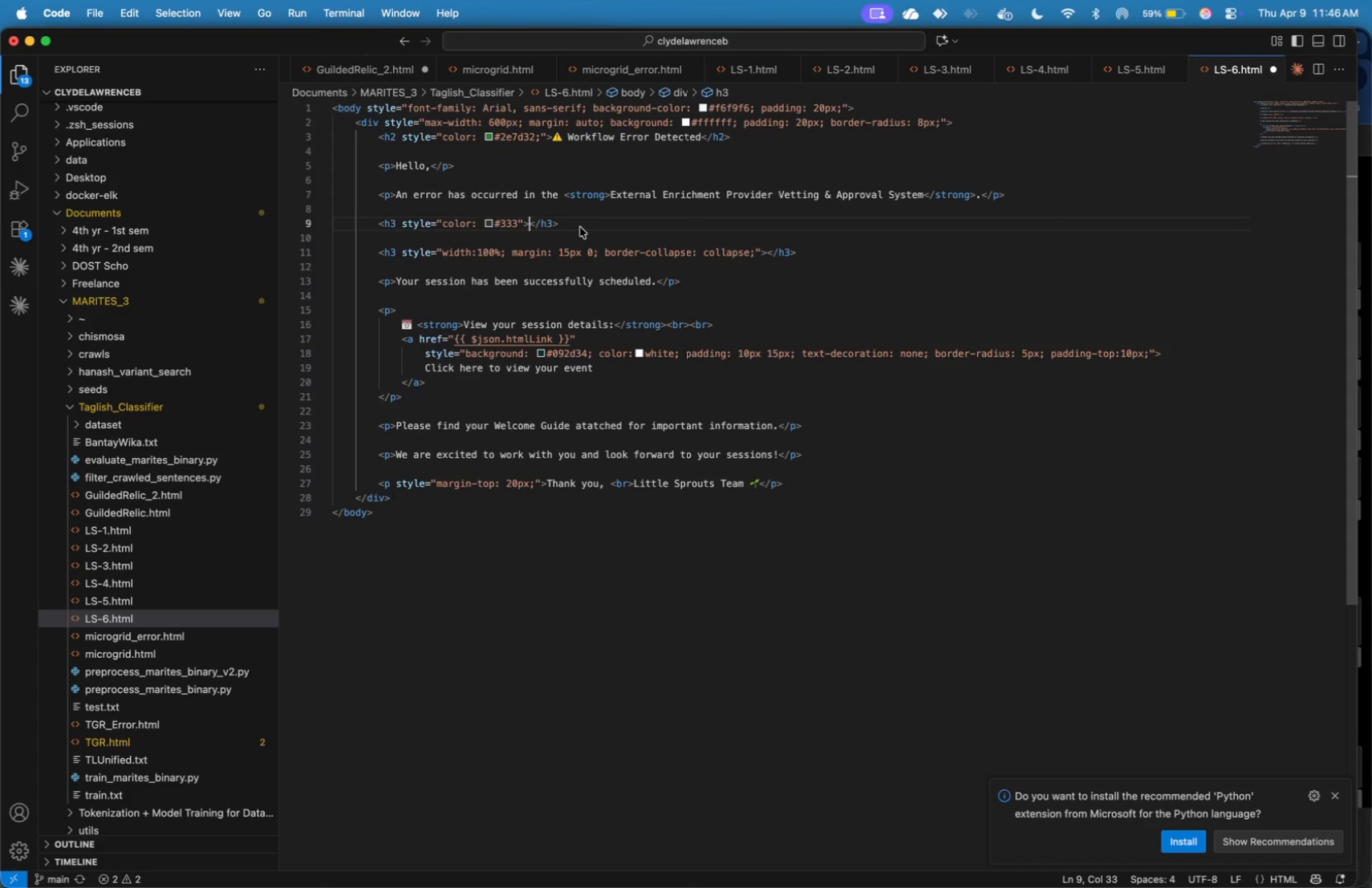 
key(Meta+V)
 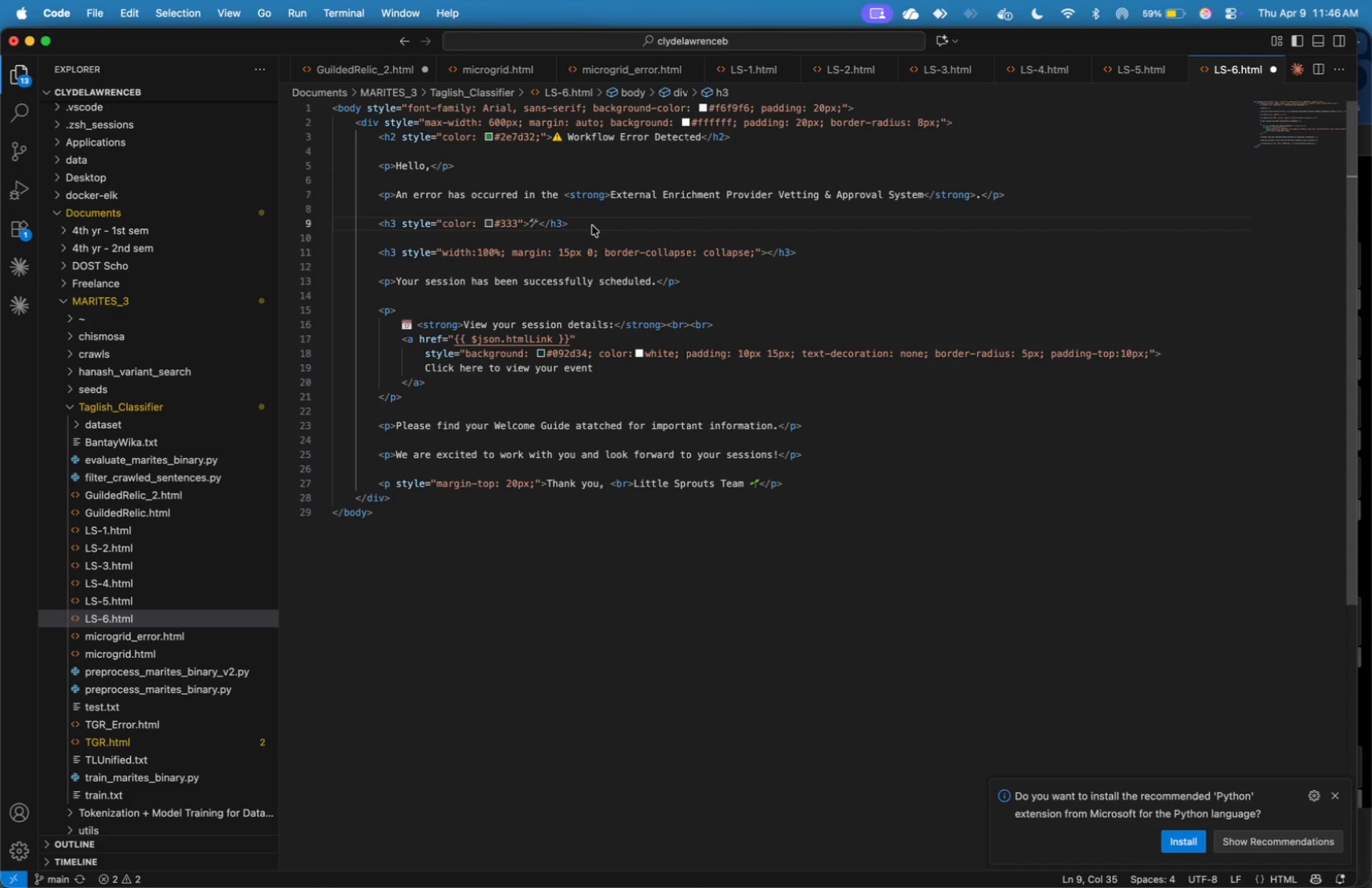 
type( Error Details)
 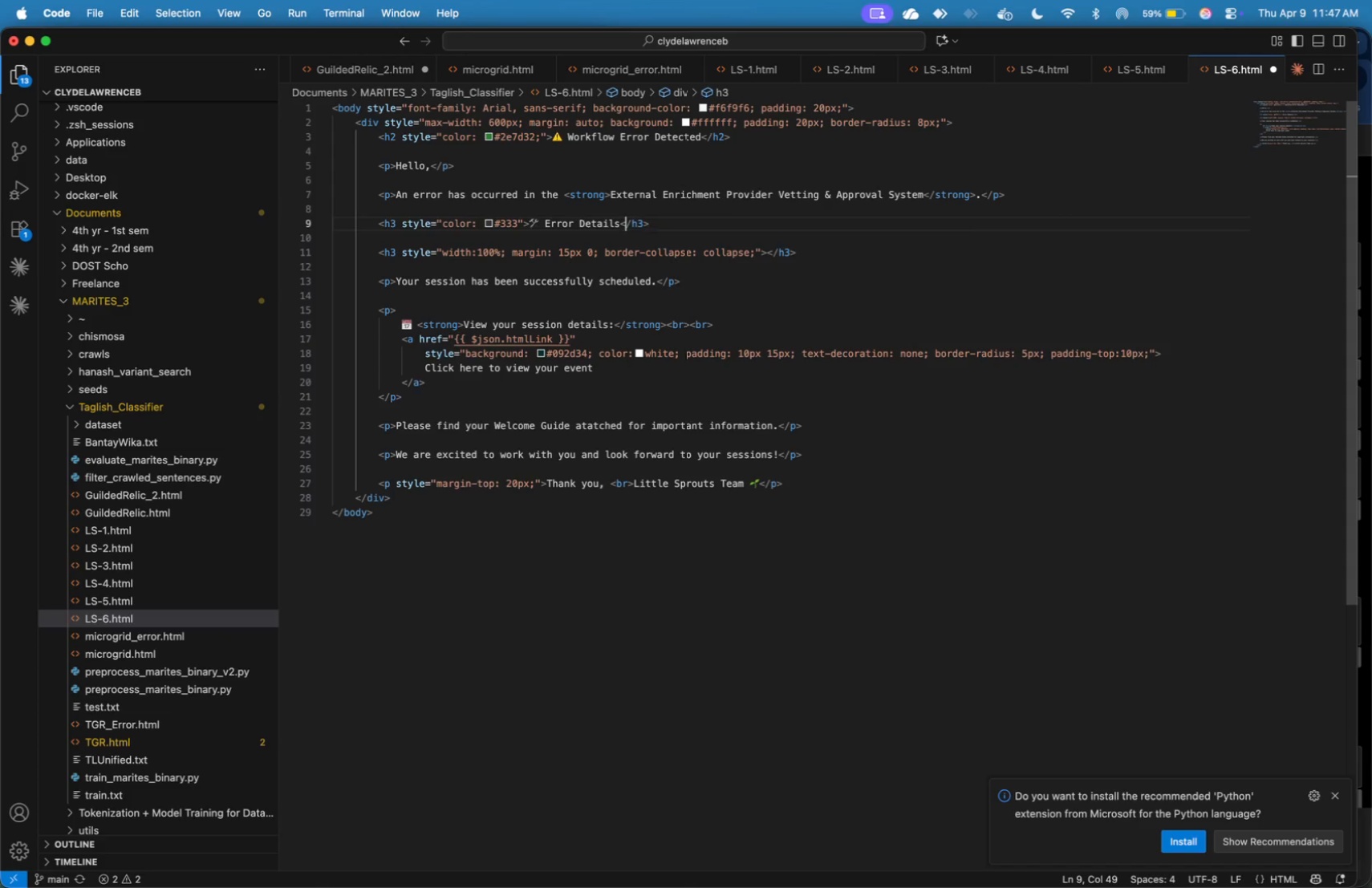 
key(ArrowRight)
 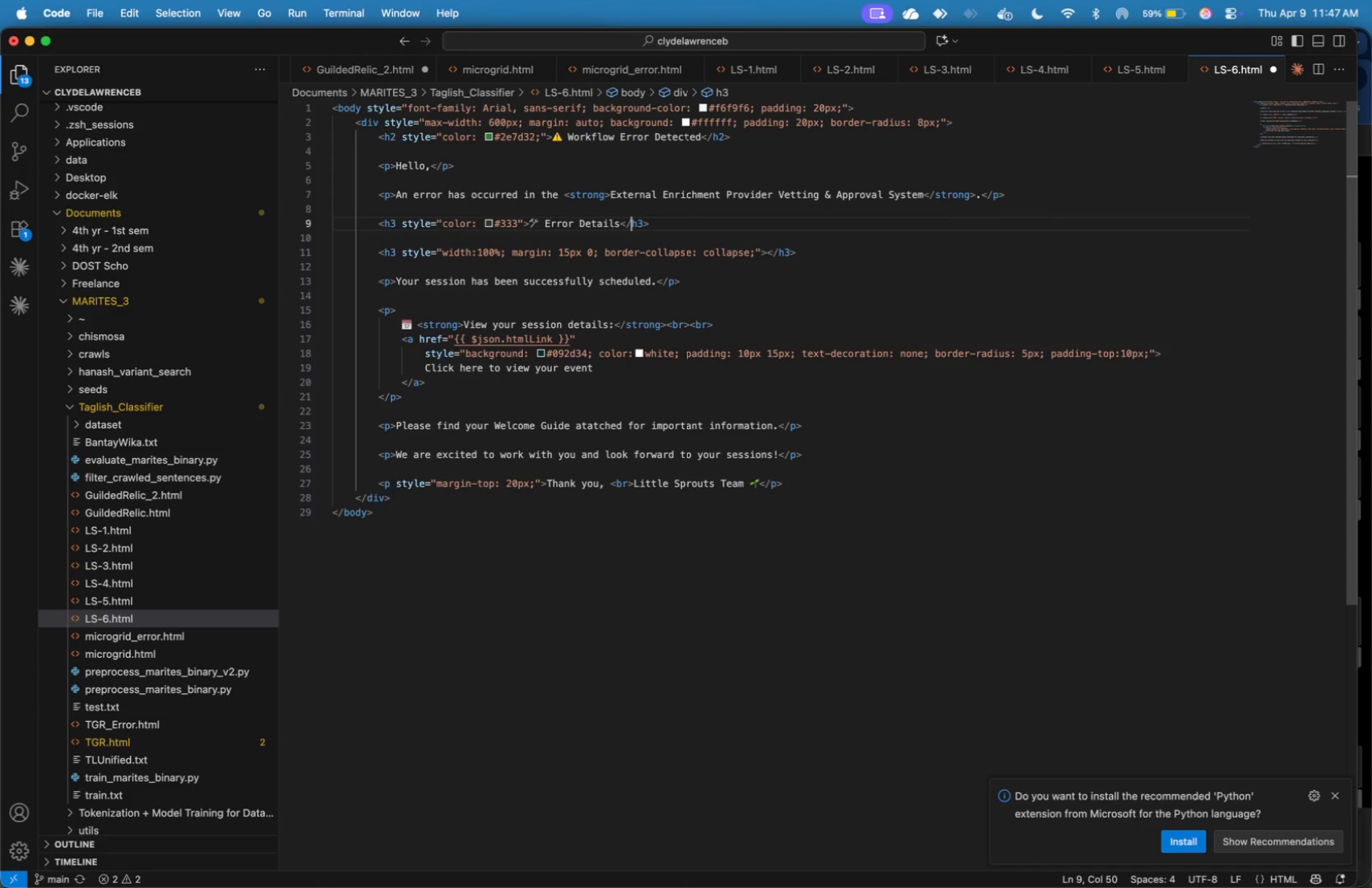 
key(ArrowRight)
 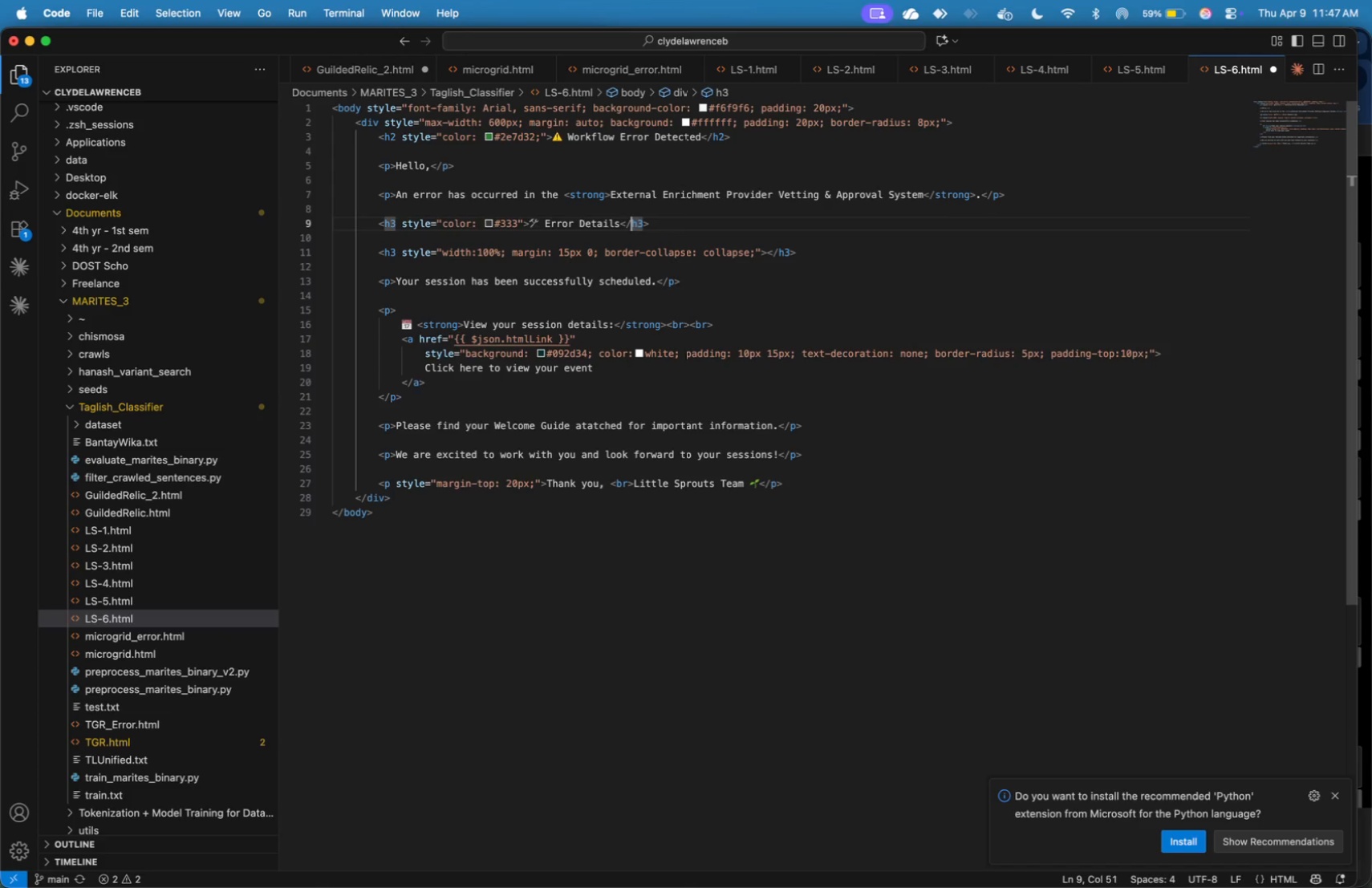 
key(ArrowRight)
 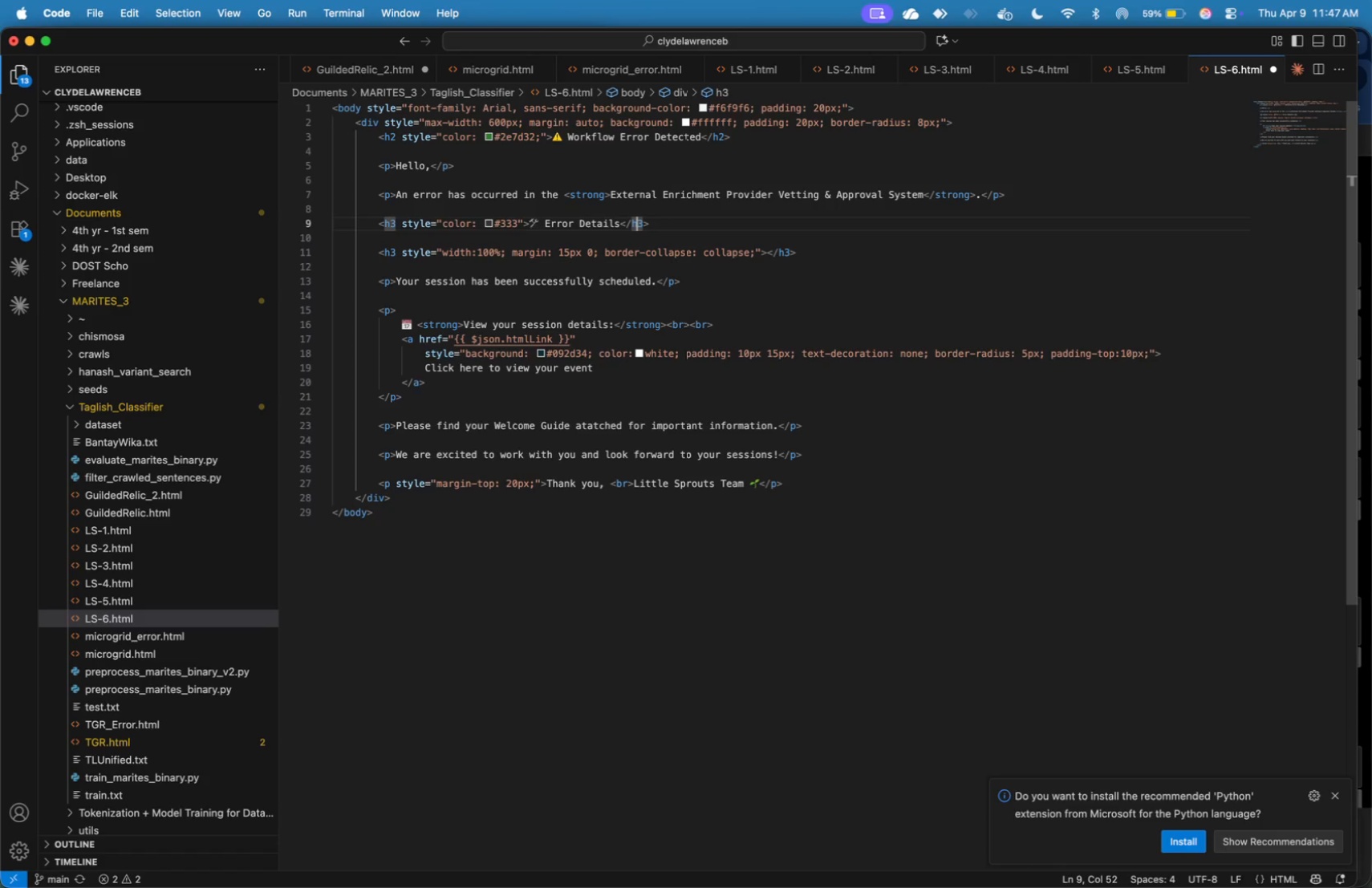 
key(ArrowDown)
 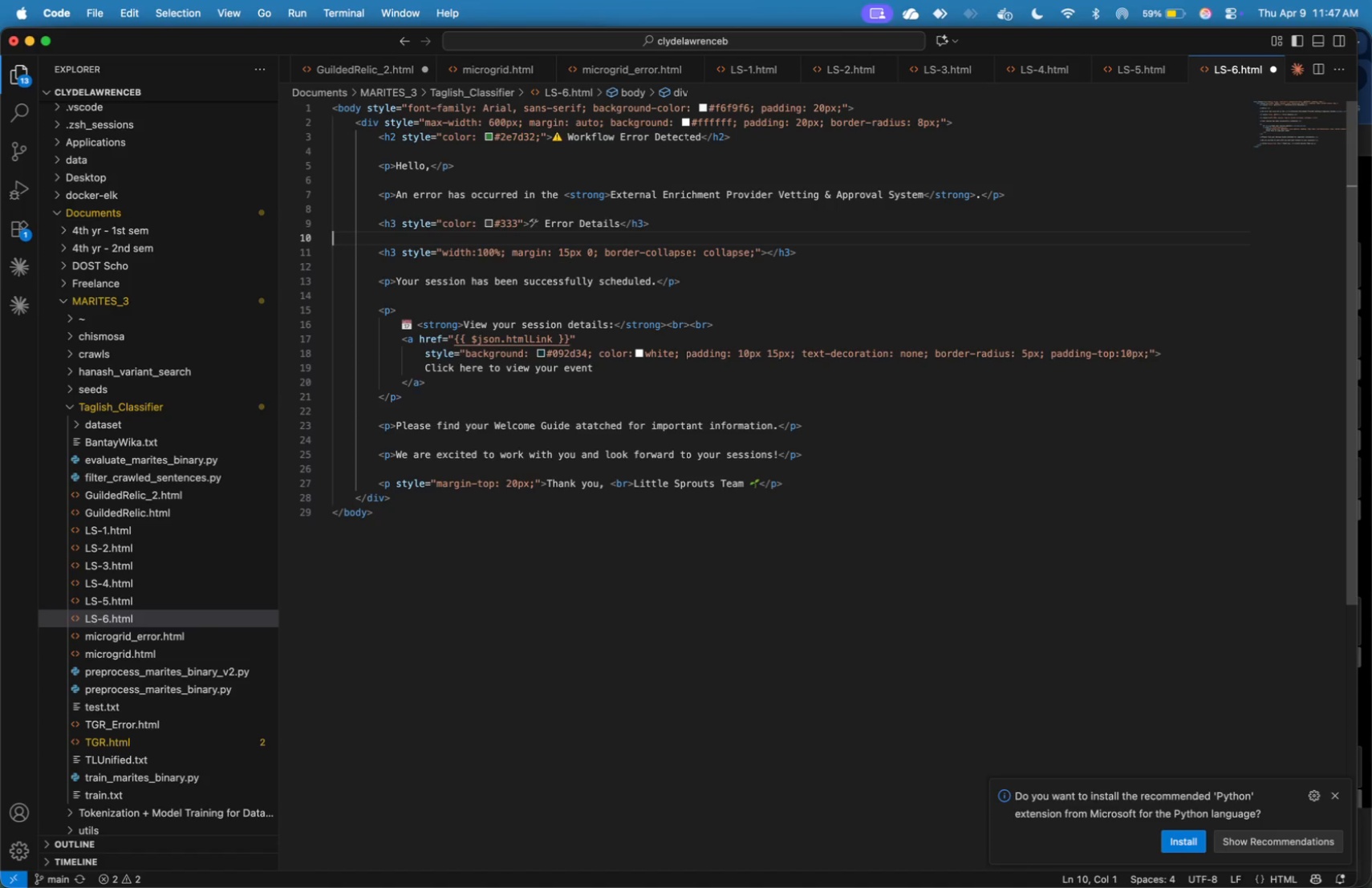 
key(ArrowDown)
 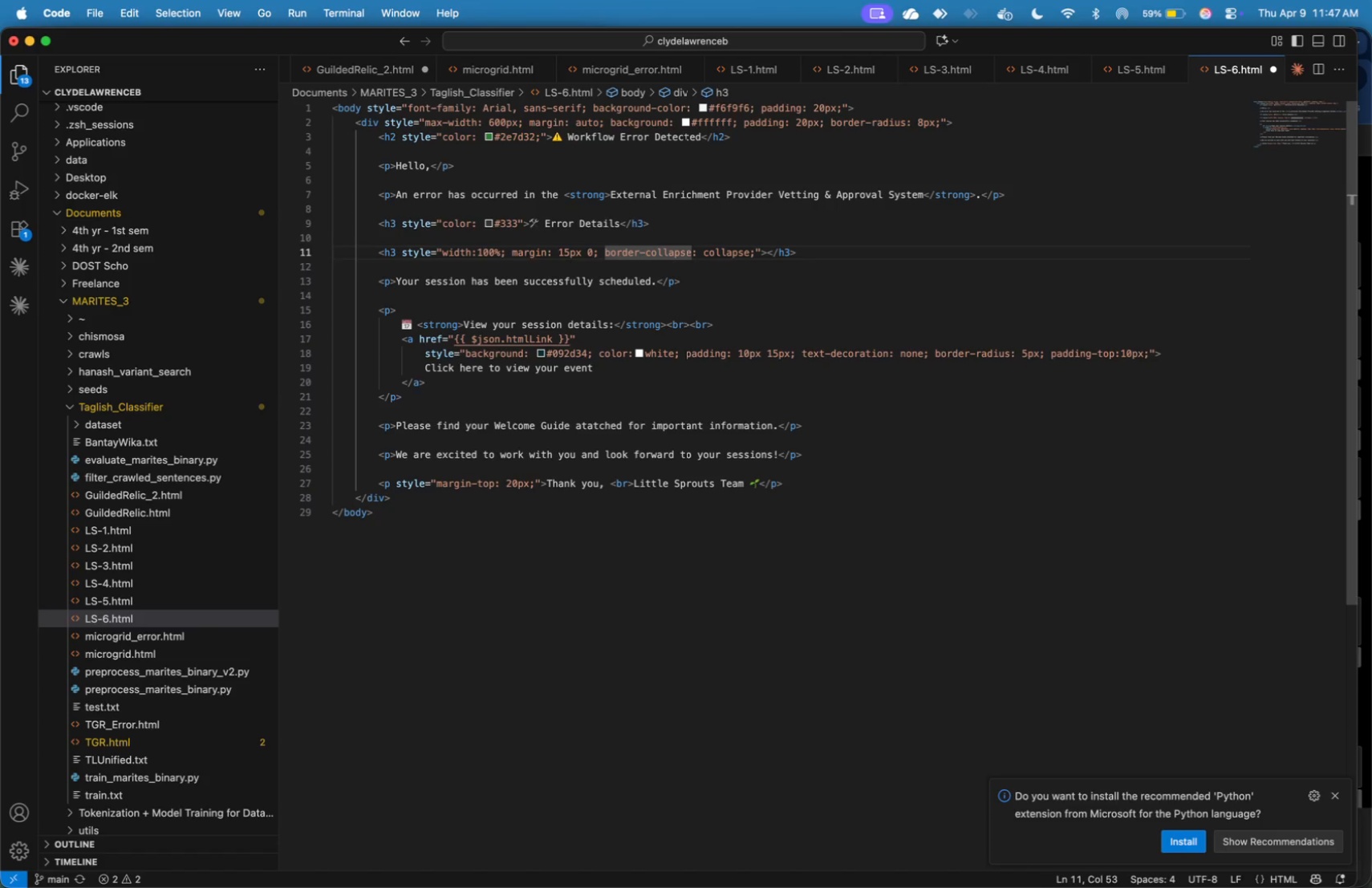 
key(ArrowUp)
 